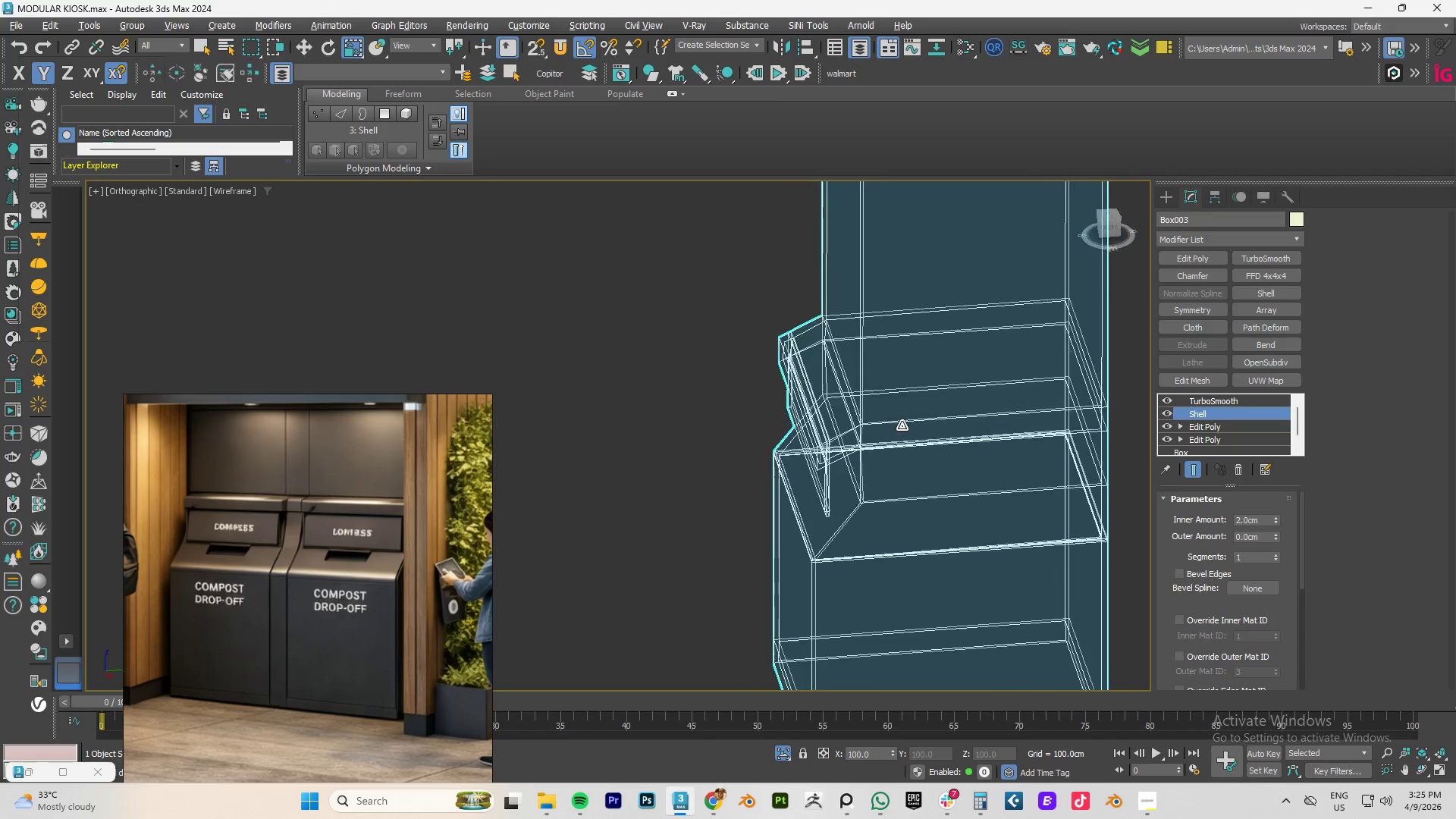 
hold_key(key=AltLeft, duration=0.5)
 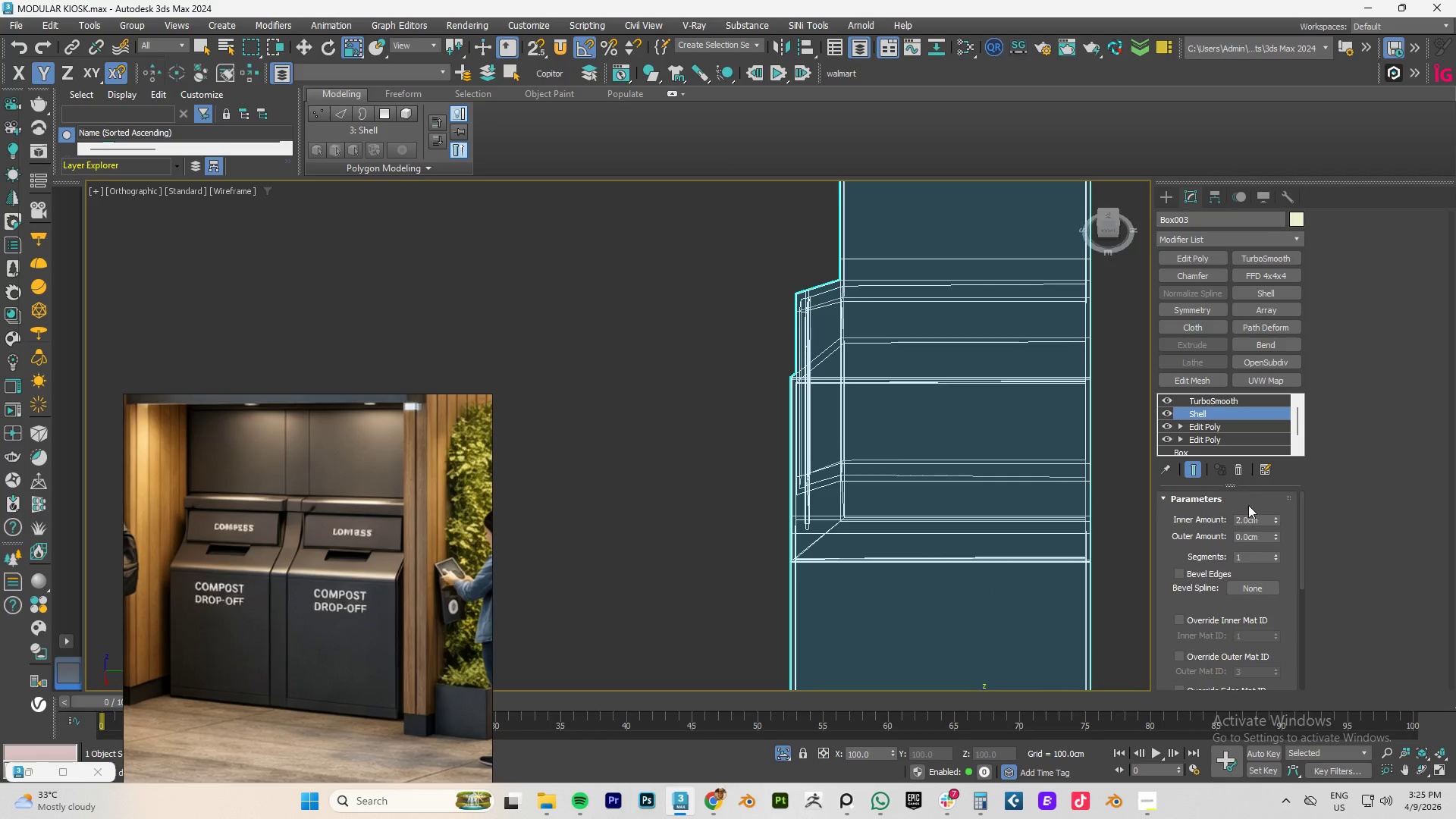 
hold_key(key=AltLeft, duration=5.75)
left_click_drag(start_coordinate=[1276, 522], to_coordinate=[1138, 435])
 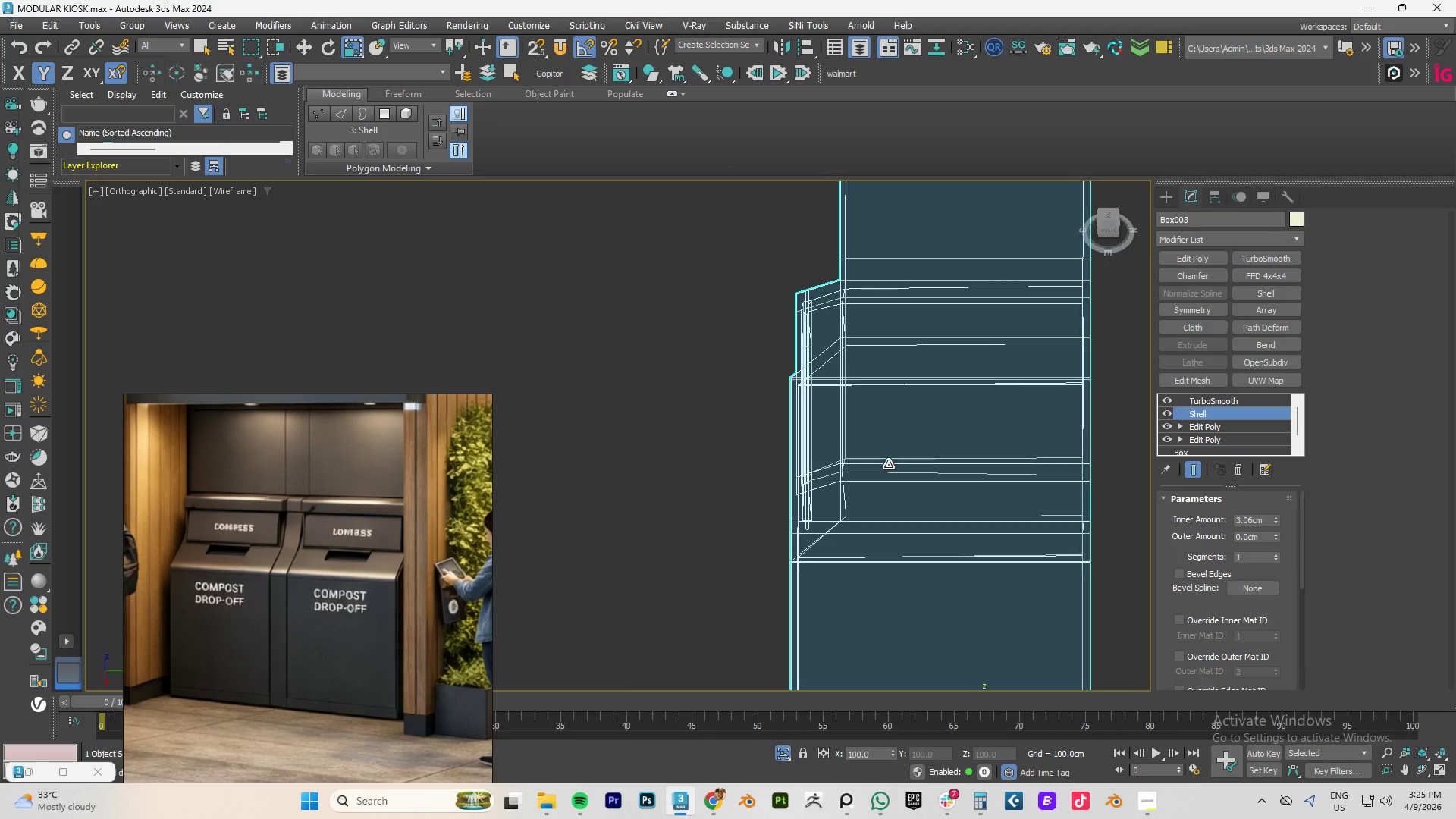 
hold_key(key=AltLeft, duration=1.51)
 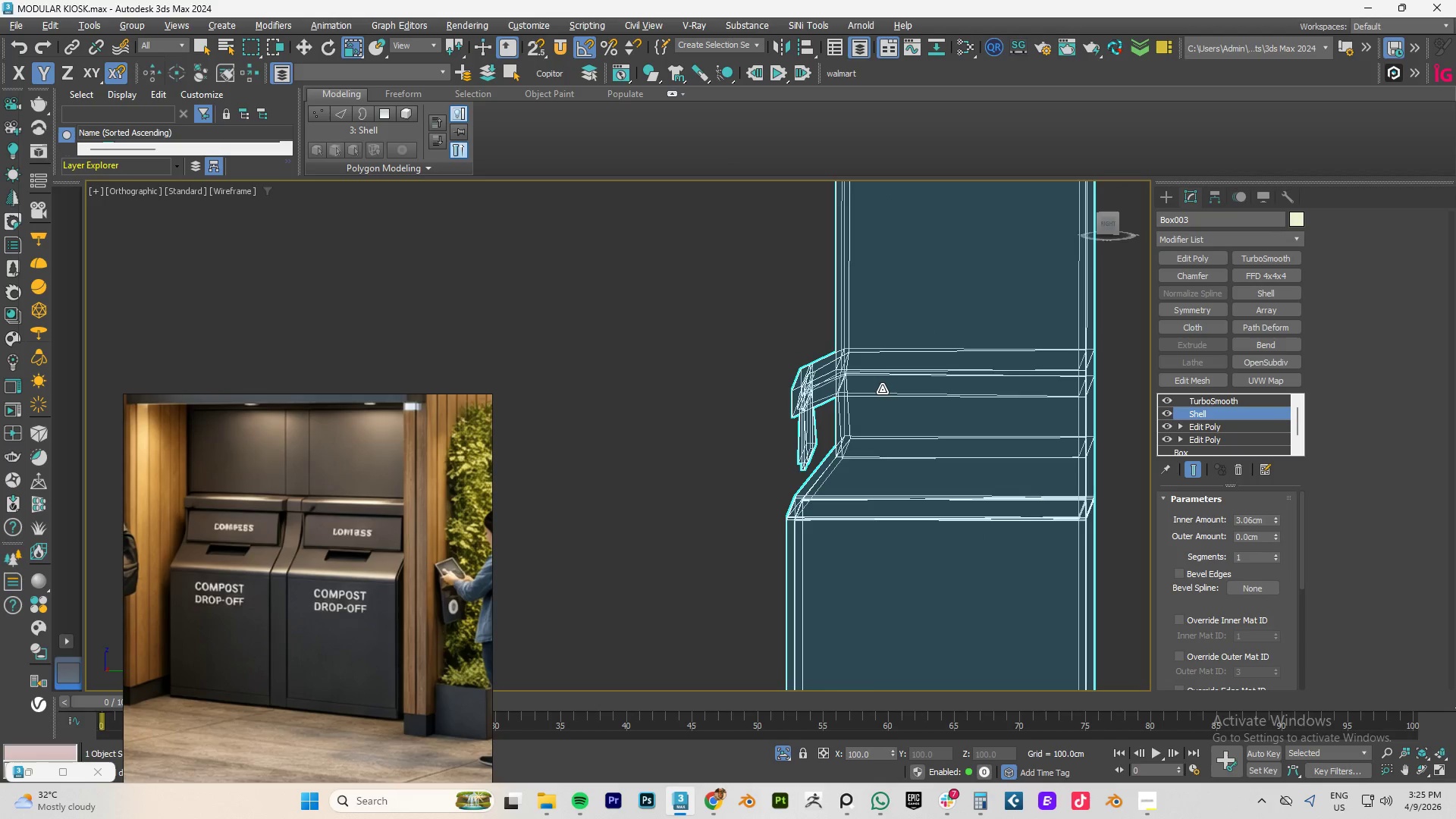 
key(Alt+AltLeft)
 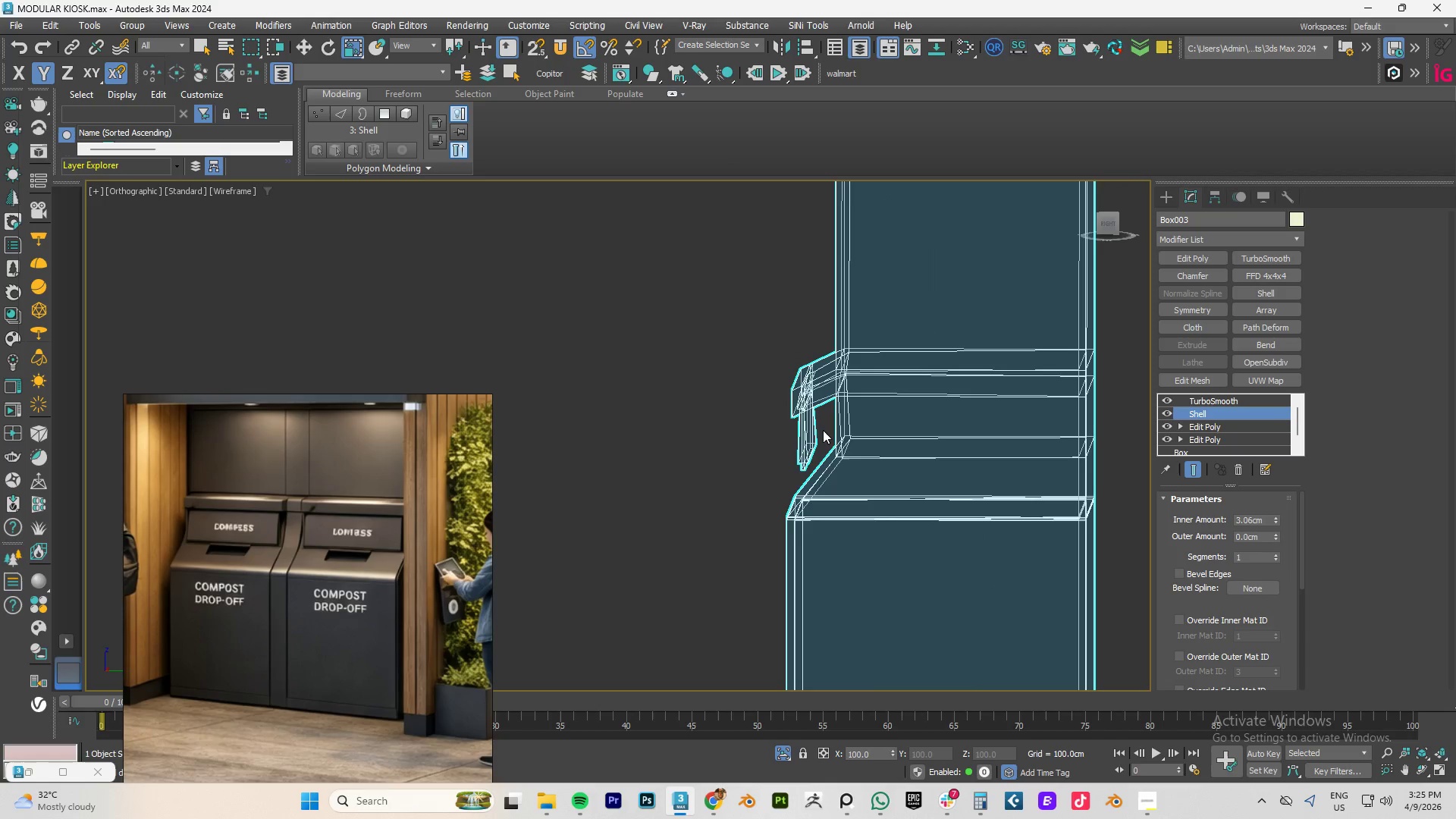 
key(F3)
 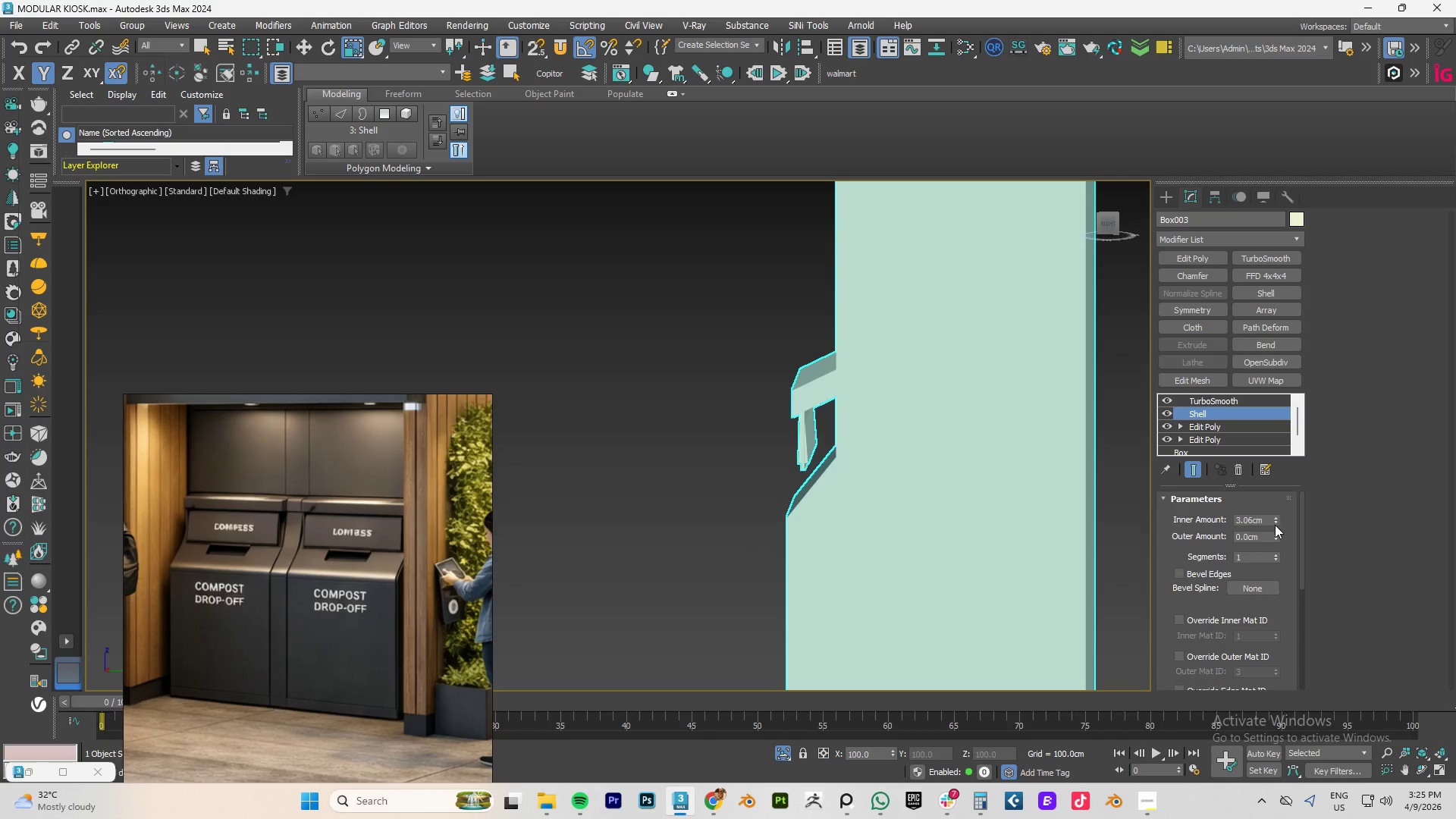 
right_click([1276, 523])
 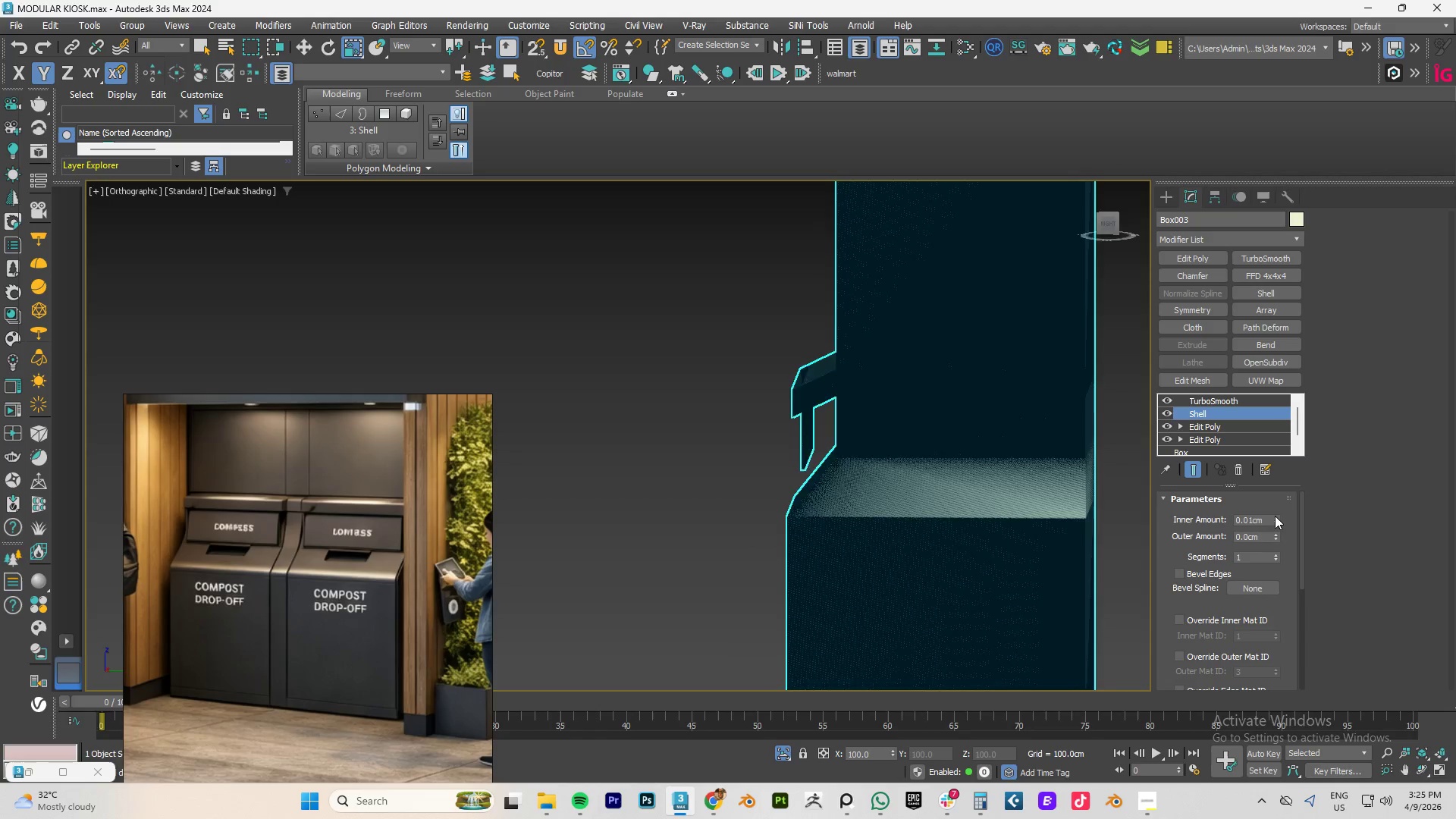 
double_click([1275, 516])
 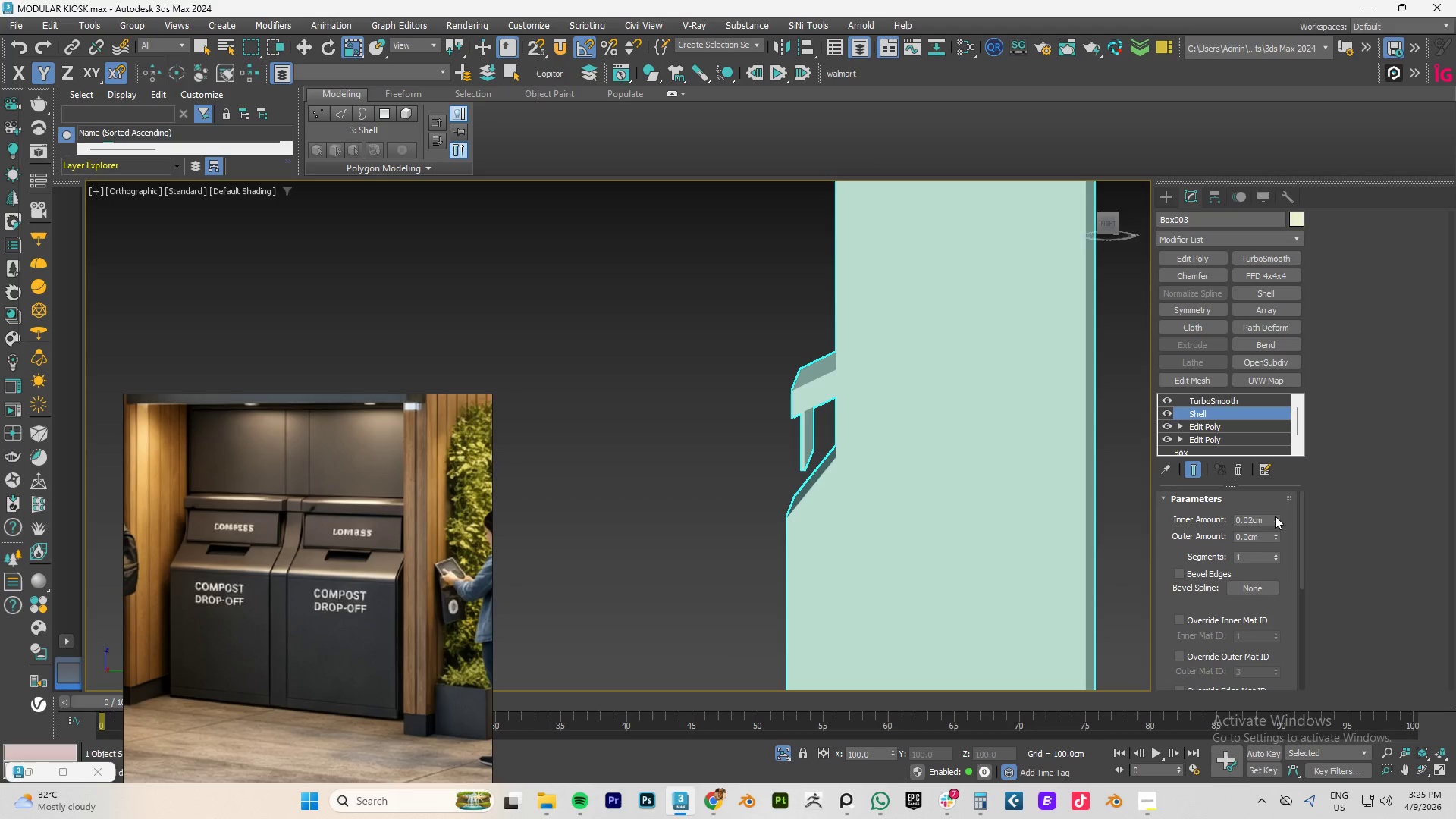 
triple_click([1275, 516])
 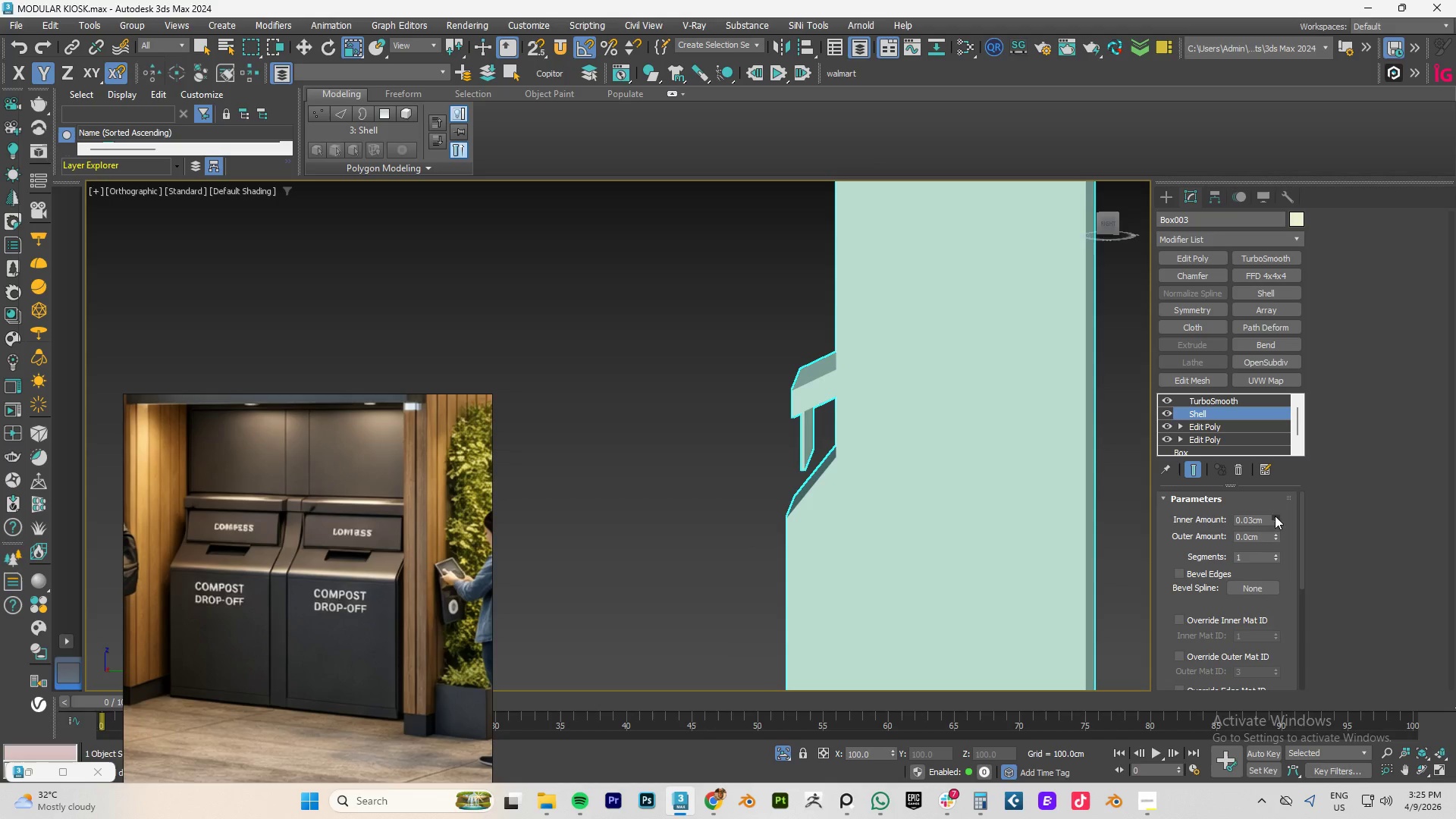 
triple_click([1275, 516])
 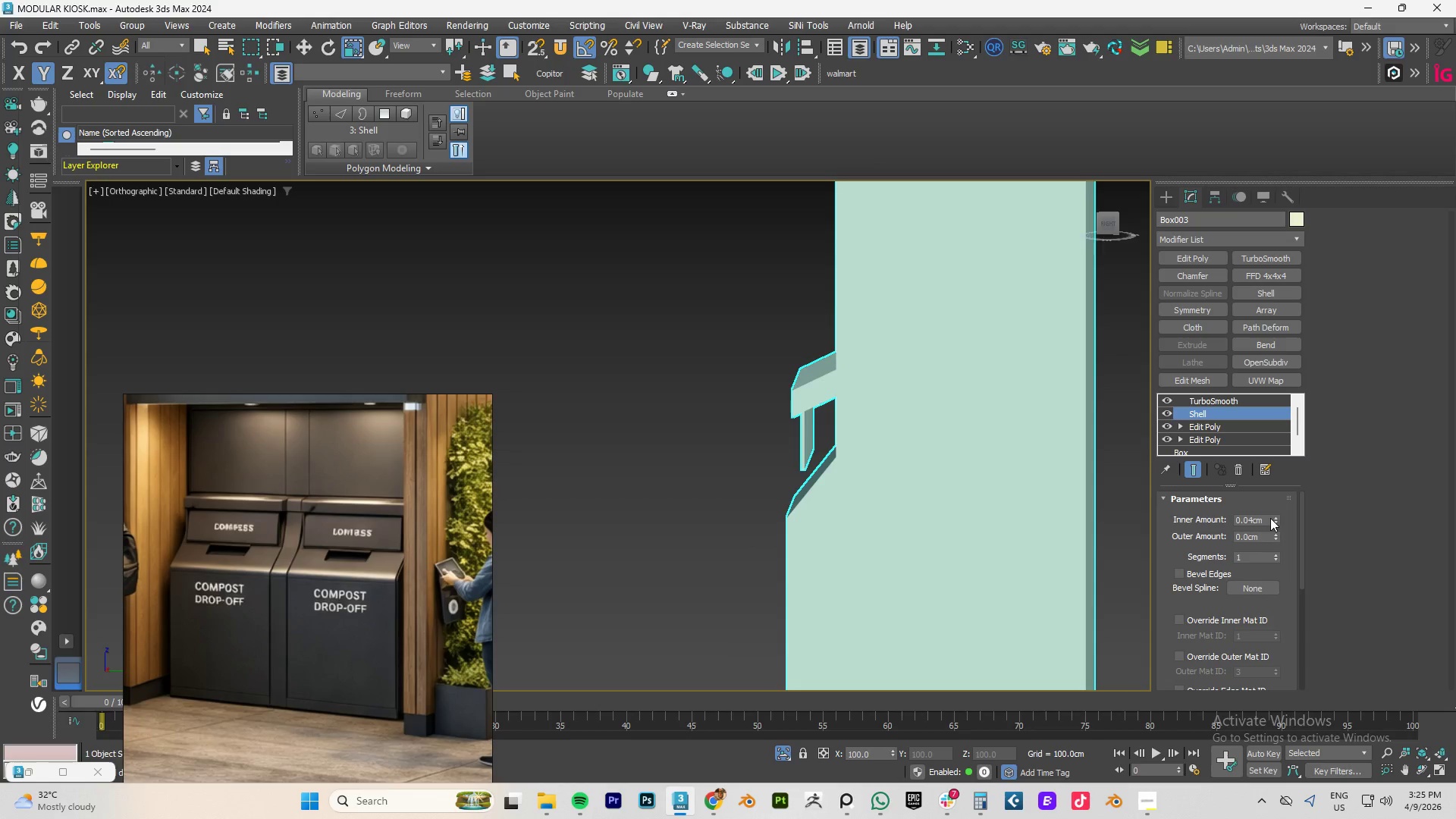 
left_click_drag(start_coordinate=[1264, 520], to_coordinate=[1119, 524])
 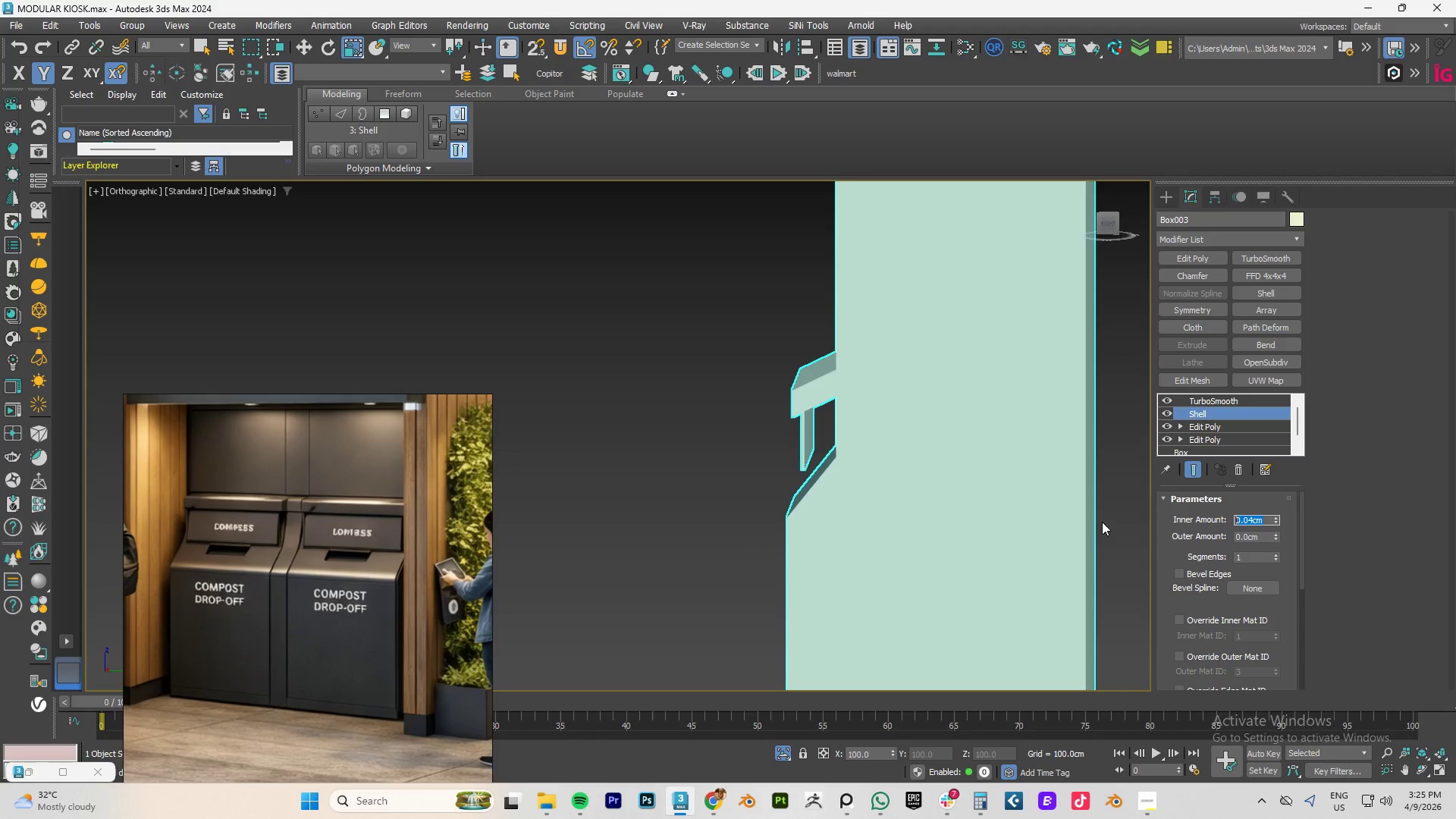 
key(Numpad2)
 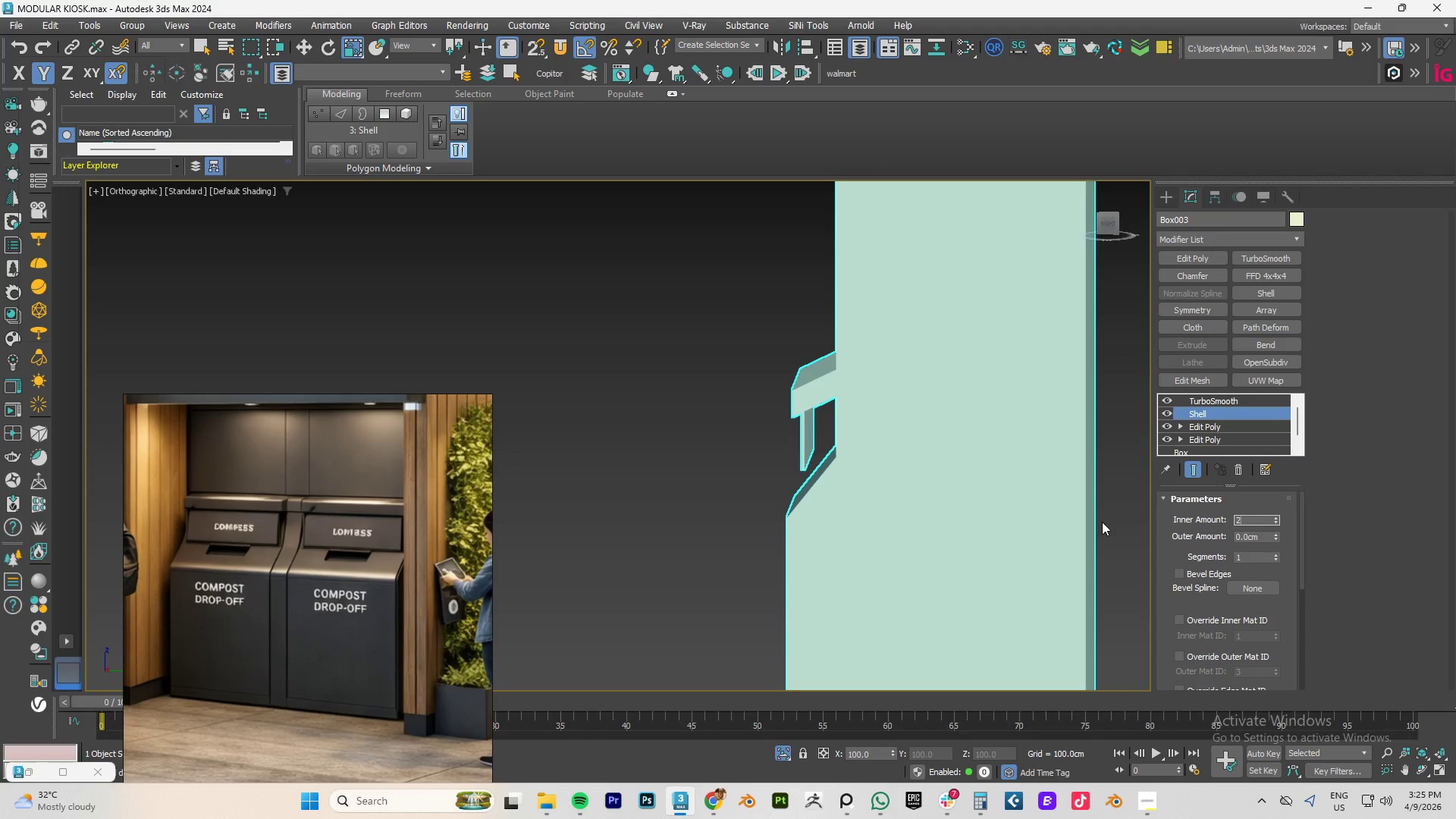 
key(NumpadEnter)
 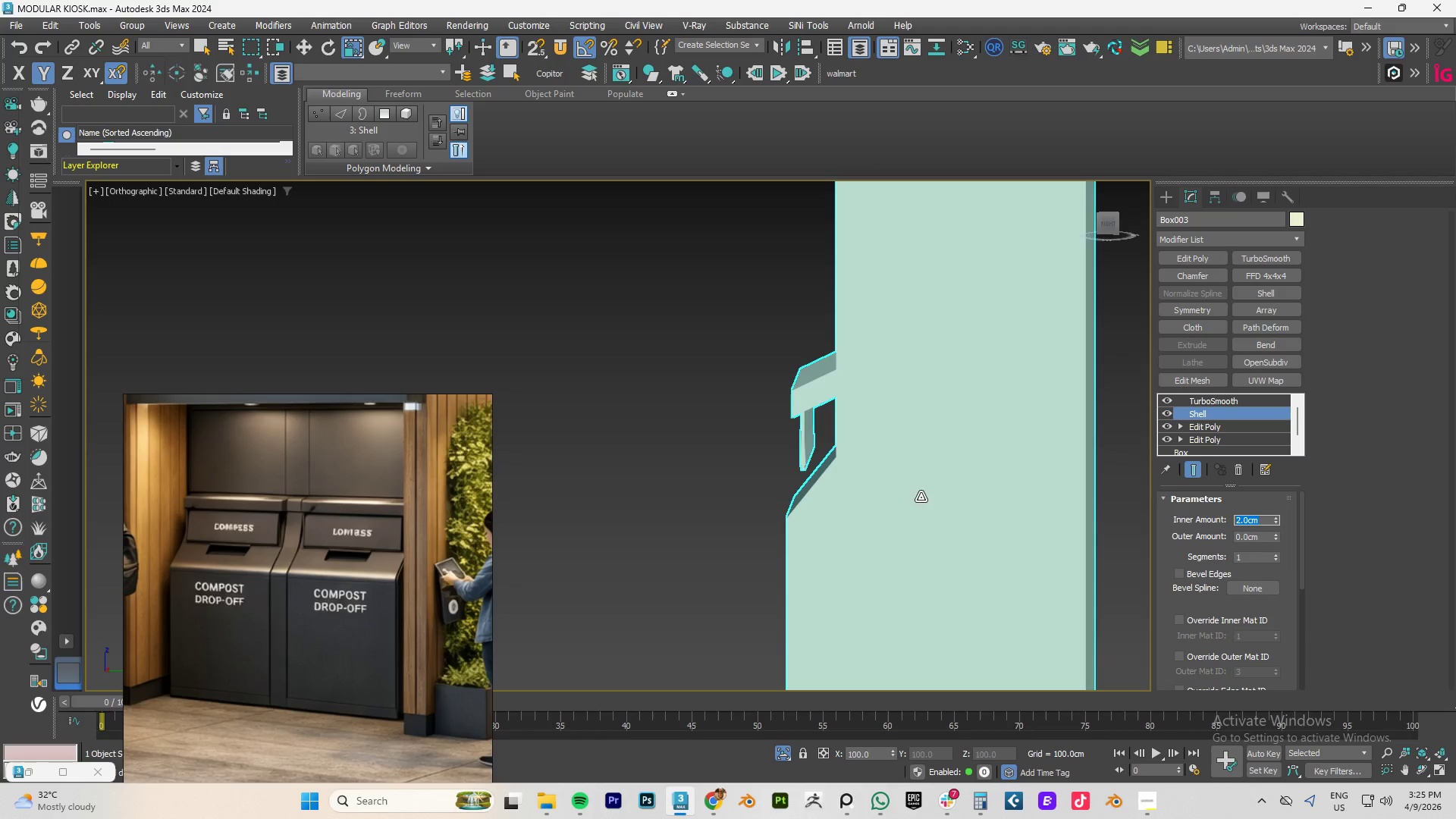 
hold_key(key=AltLeft, duration=0.48)
 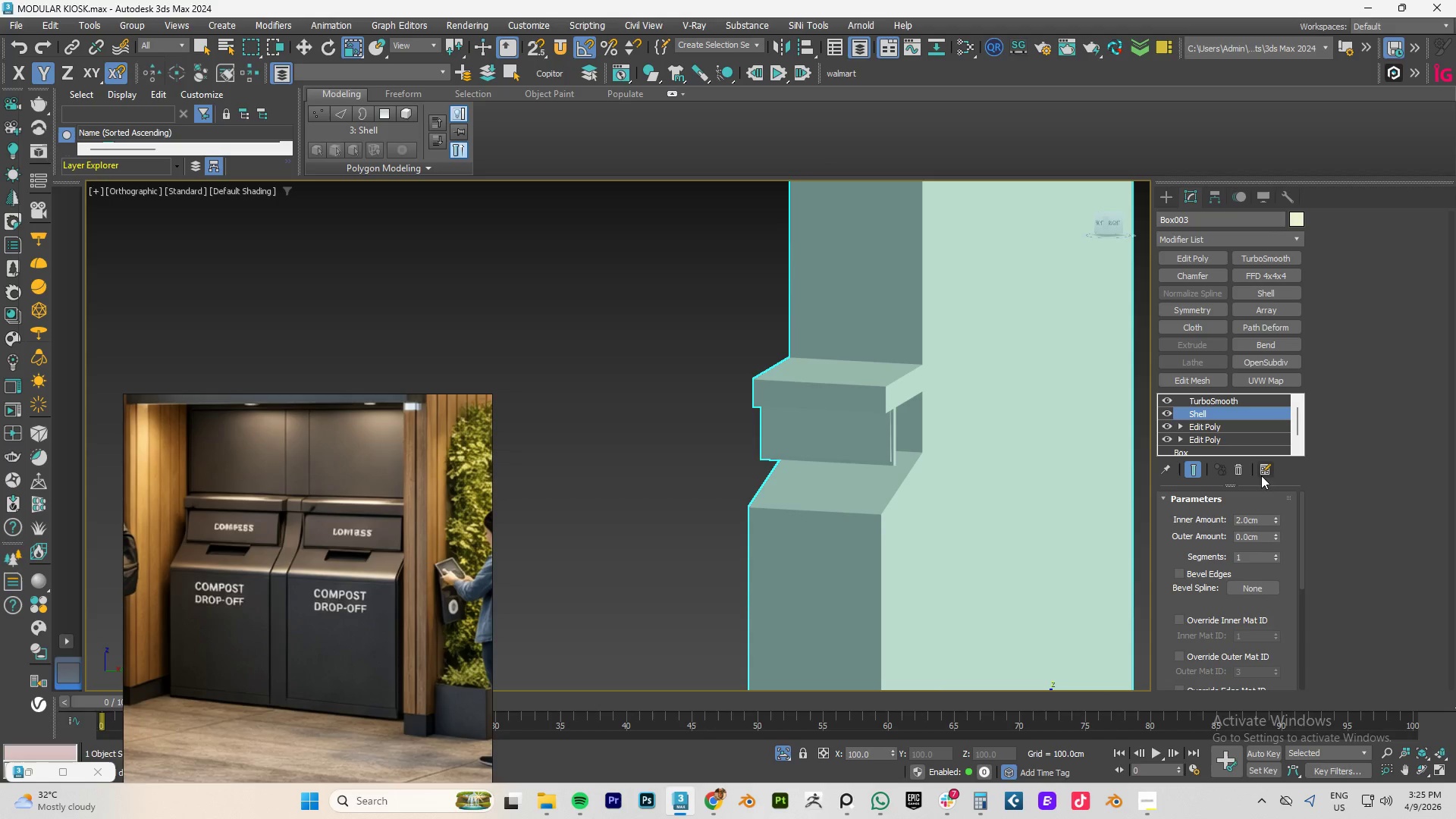 
left_click([1239, 469])
 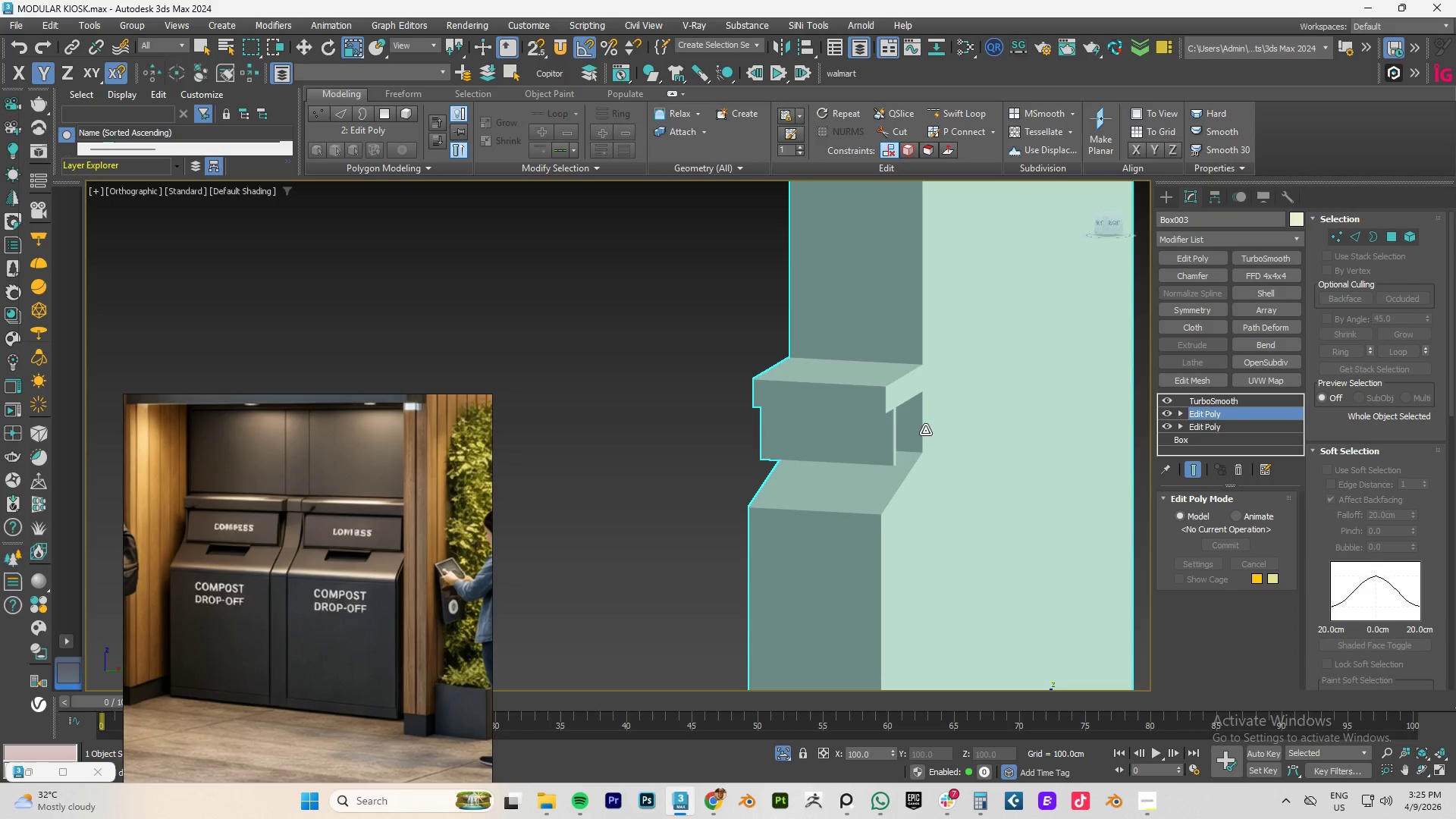 
hold_key(key=AltLeft, duration=0.89)
 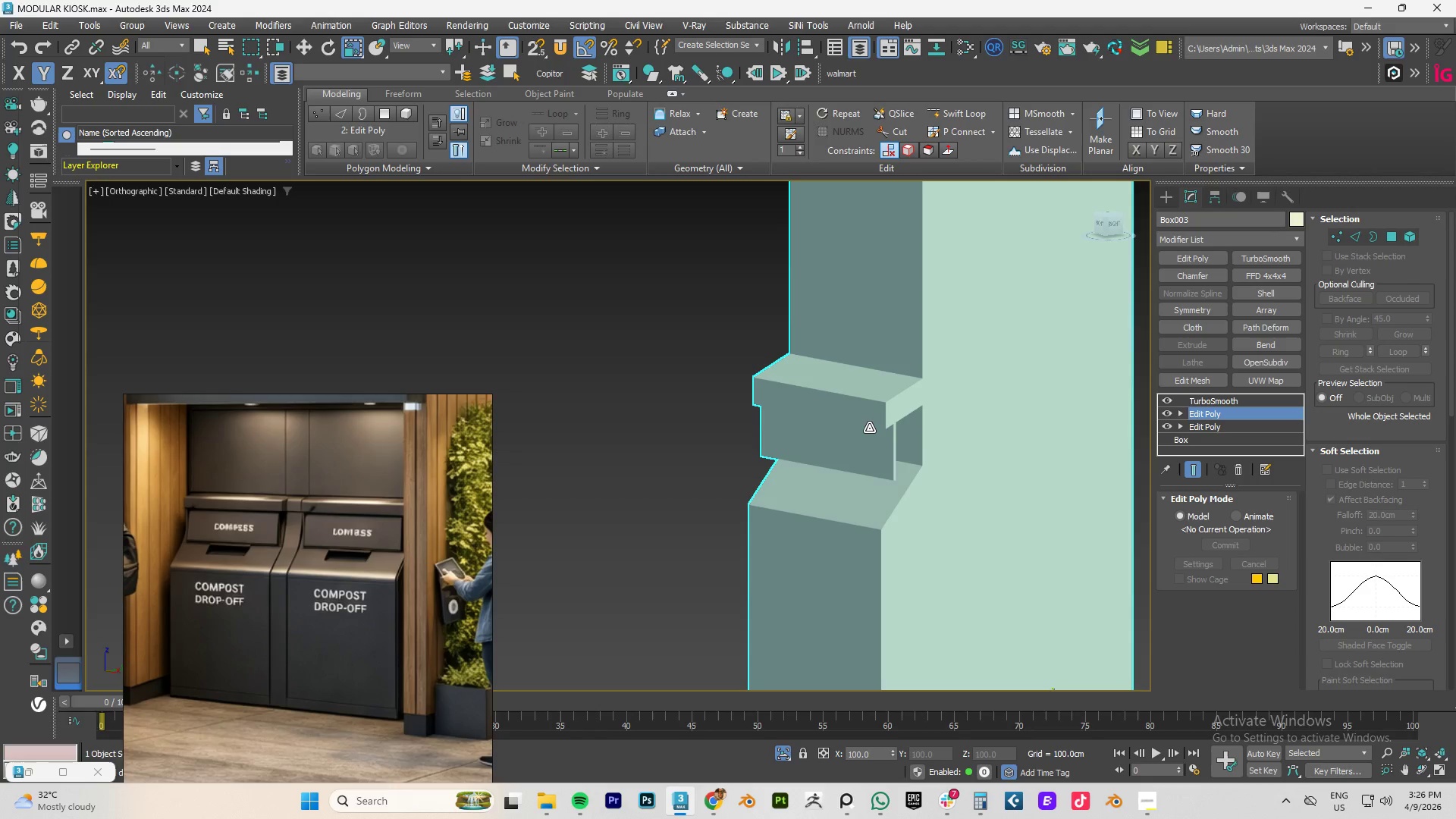 
type(xz)
 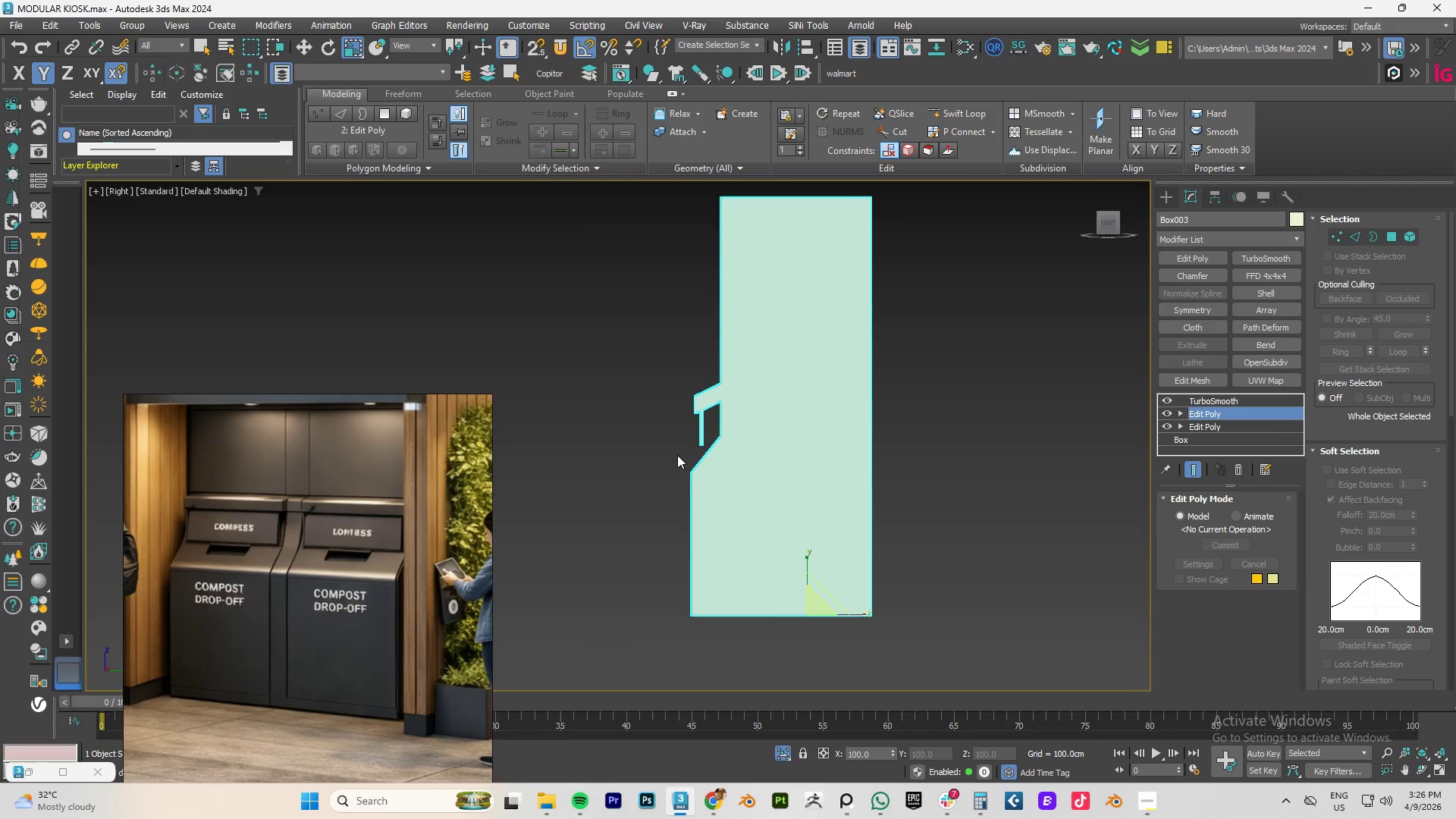 
scroll: coordinate [723, 459], scroll_direction: up, amount: 2.0
 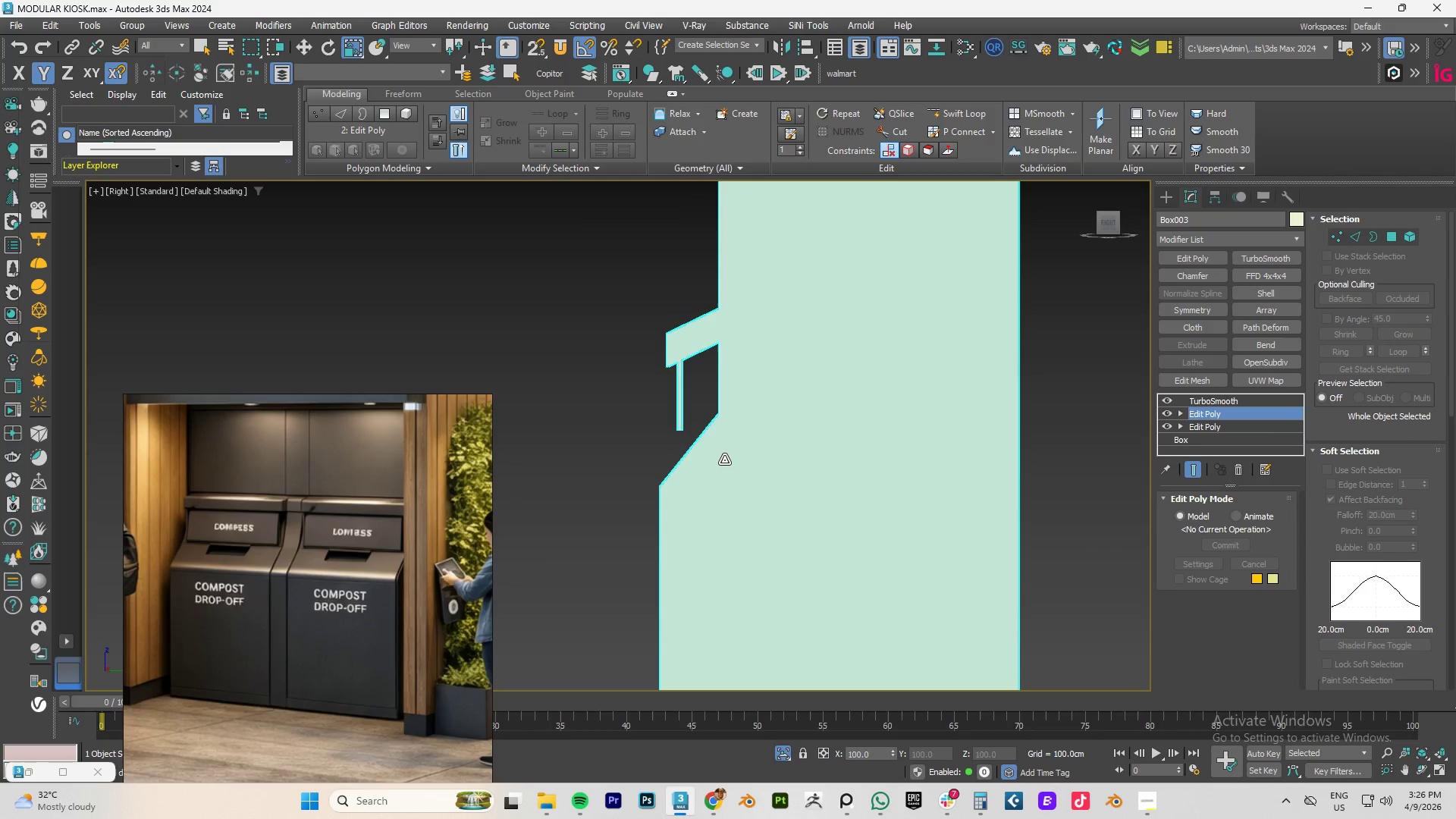 
scroll: coordinate [724, 460], scroll_direction: down, amount: 1.0
 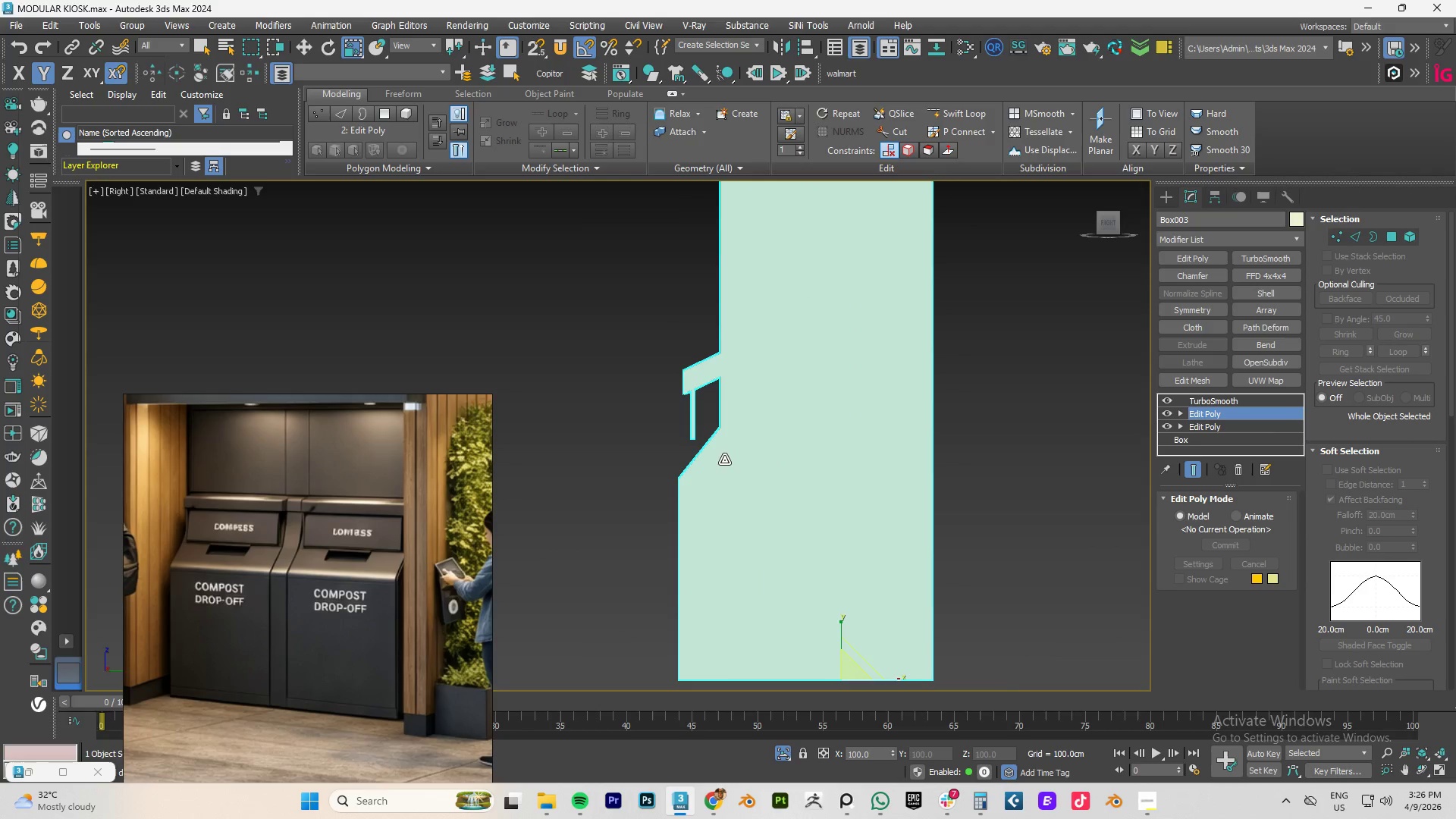 
key(W)
 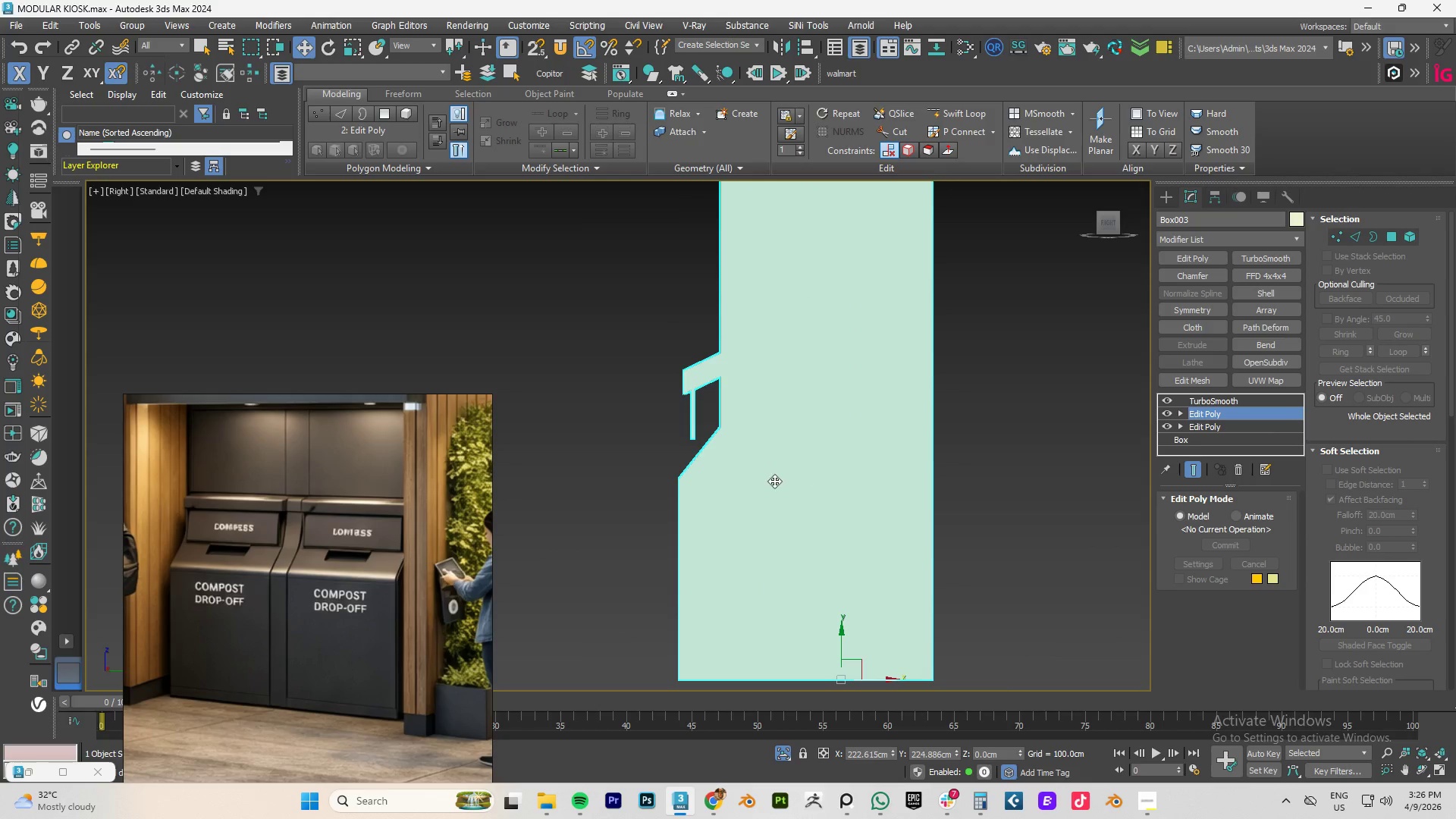 
scroll: coordinate [774, 480], scroll_direction: down, amount: 2.0
 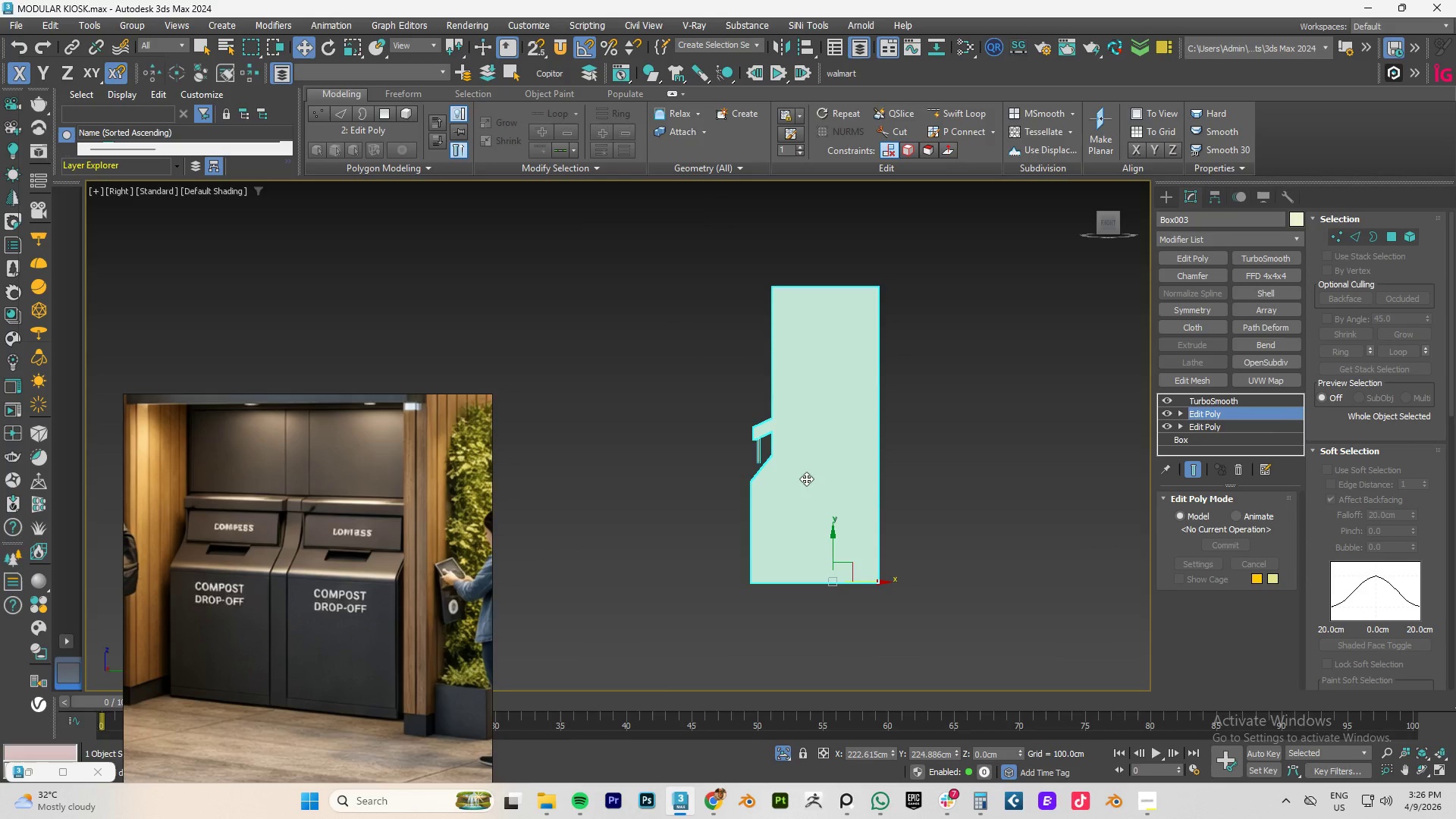 
hold_key(key=AltLeft, duration=0.58)
 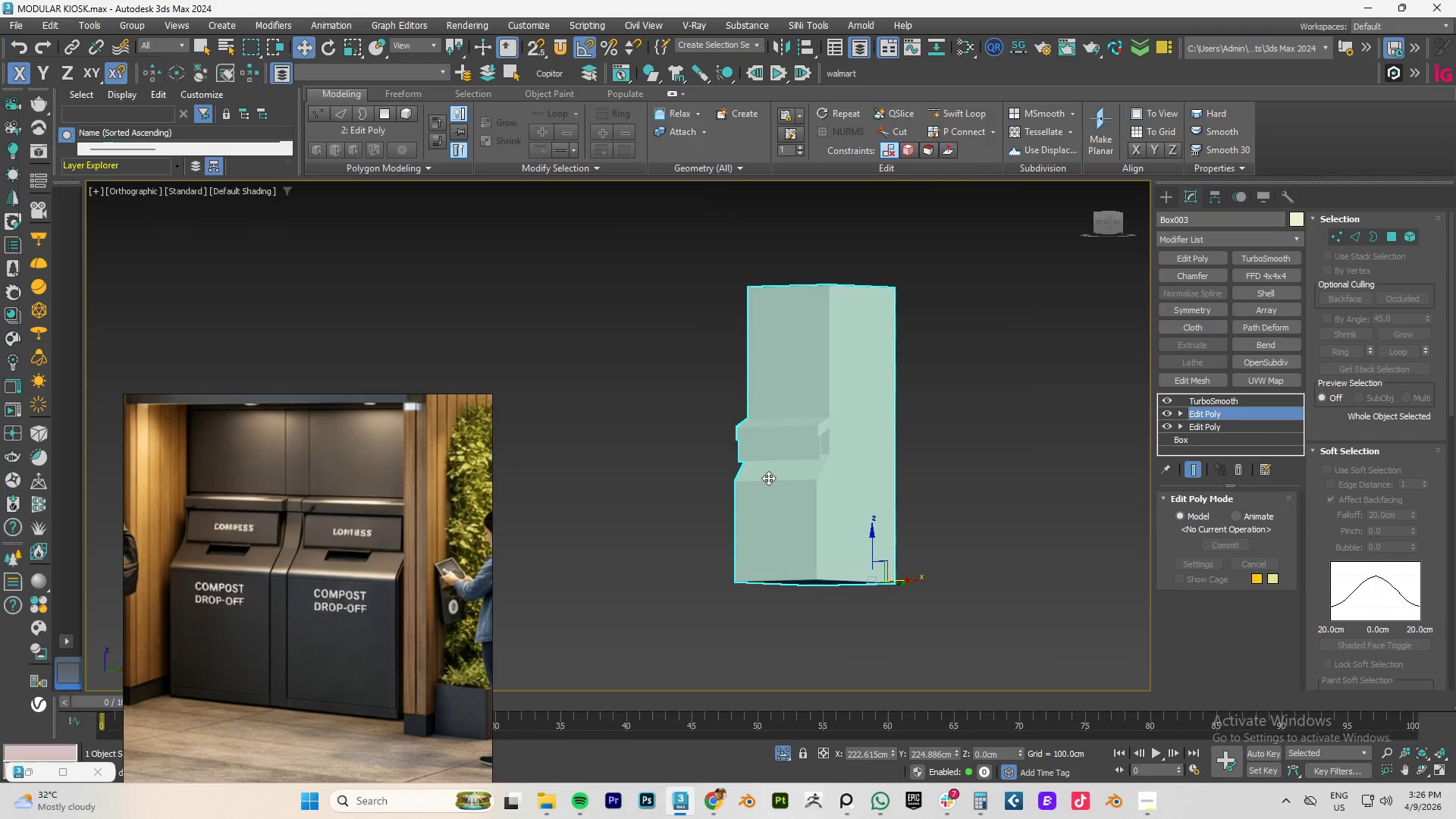 
scroll: coordinate [768, 478], scroll_direction: up, amount: 2.0
 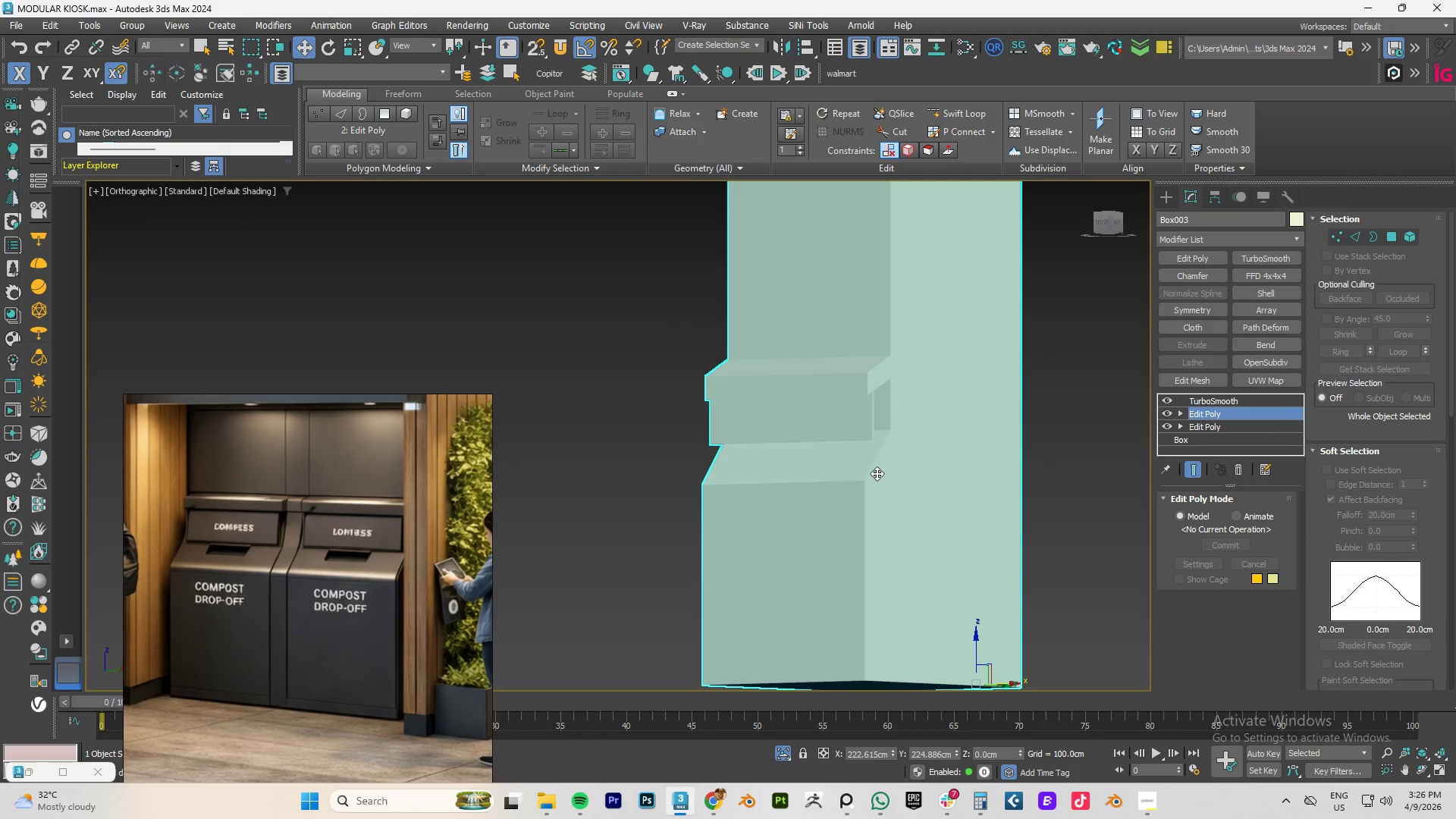 
hold_key(key=AltLeft, duration=0.7)
 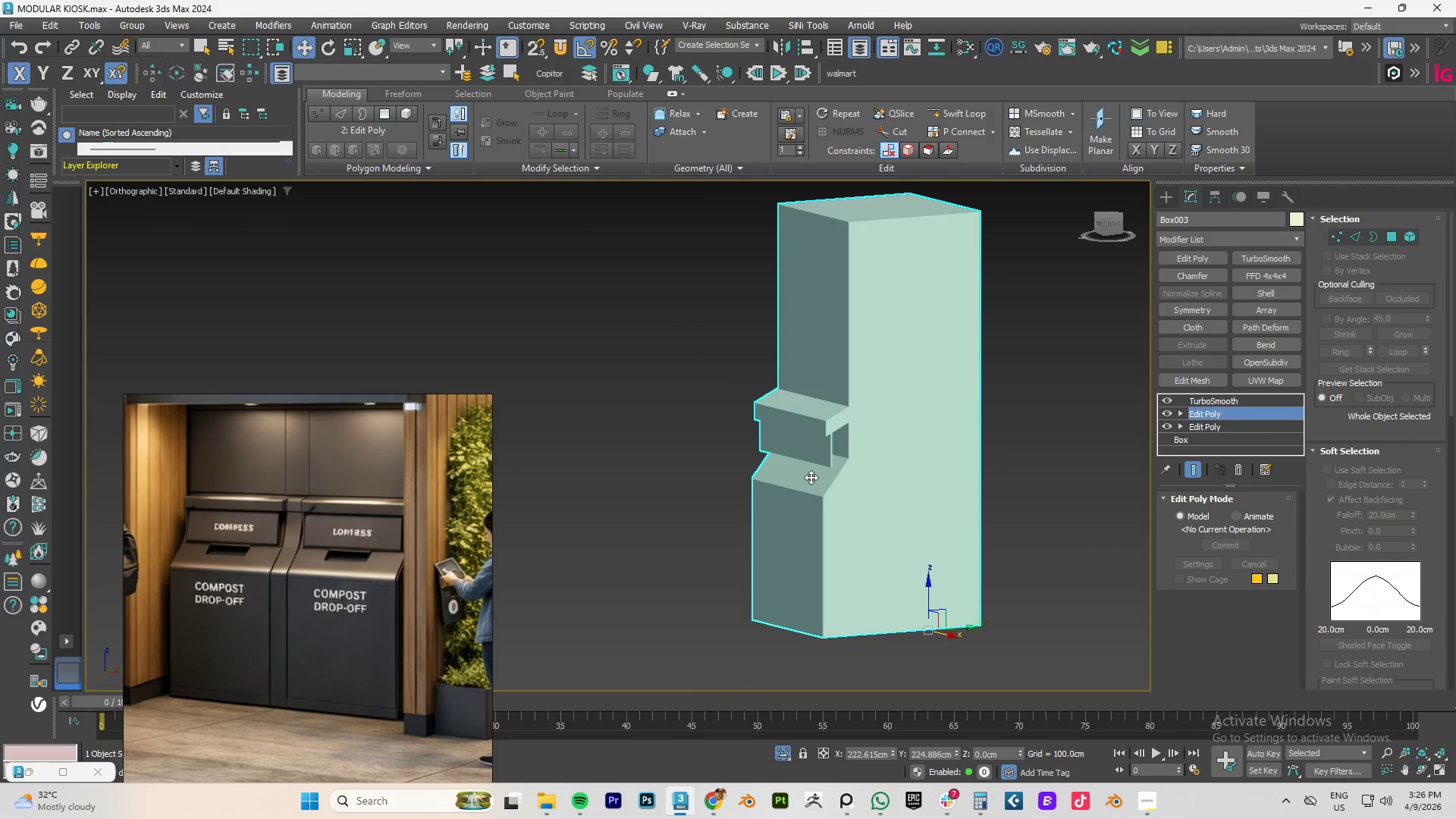 
scroll: coordinate [877, 473], scroll_direction: down, amount: 1.0
 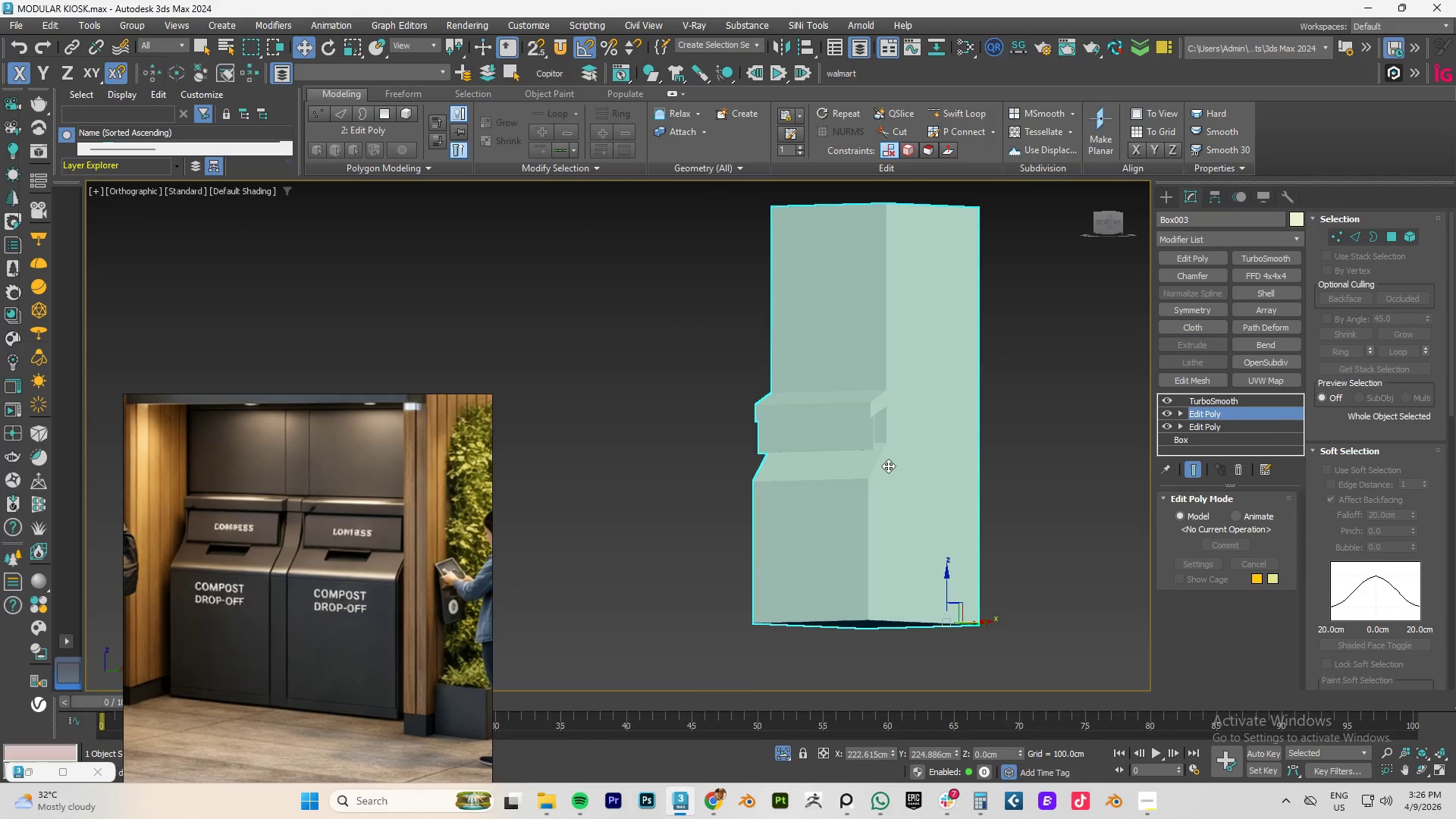 
scroll: coordinate [811, 477], scroll_direction: up, amount: 1.0
 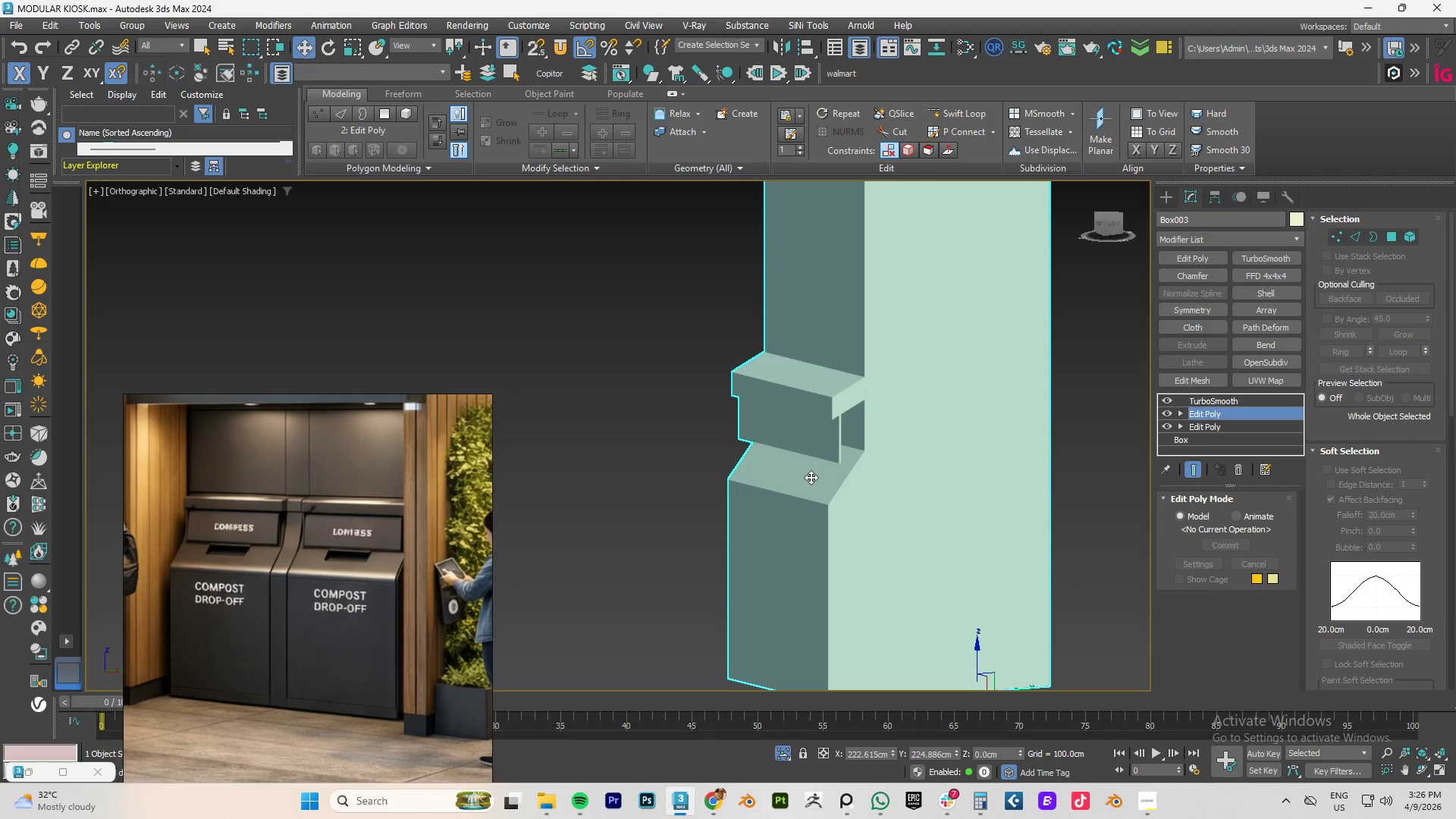 
hold_key(key=AltLeft, duration=0.73)
 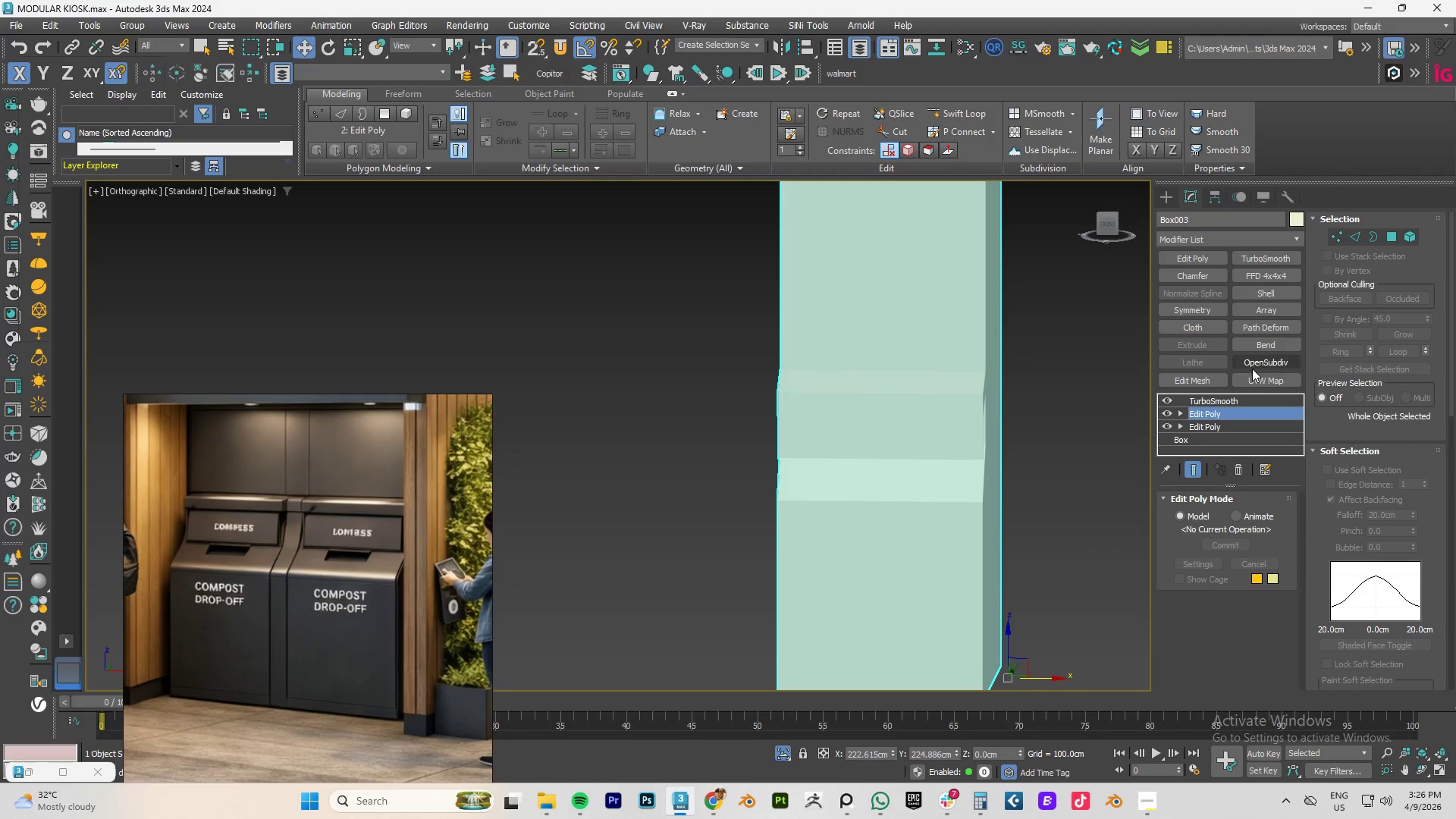 
left_click([1166, 400])
 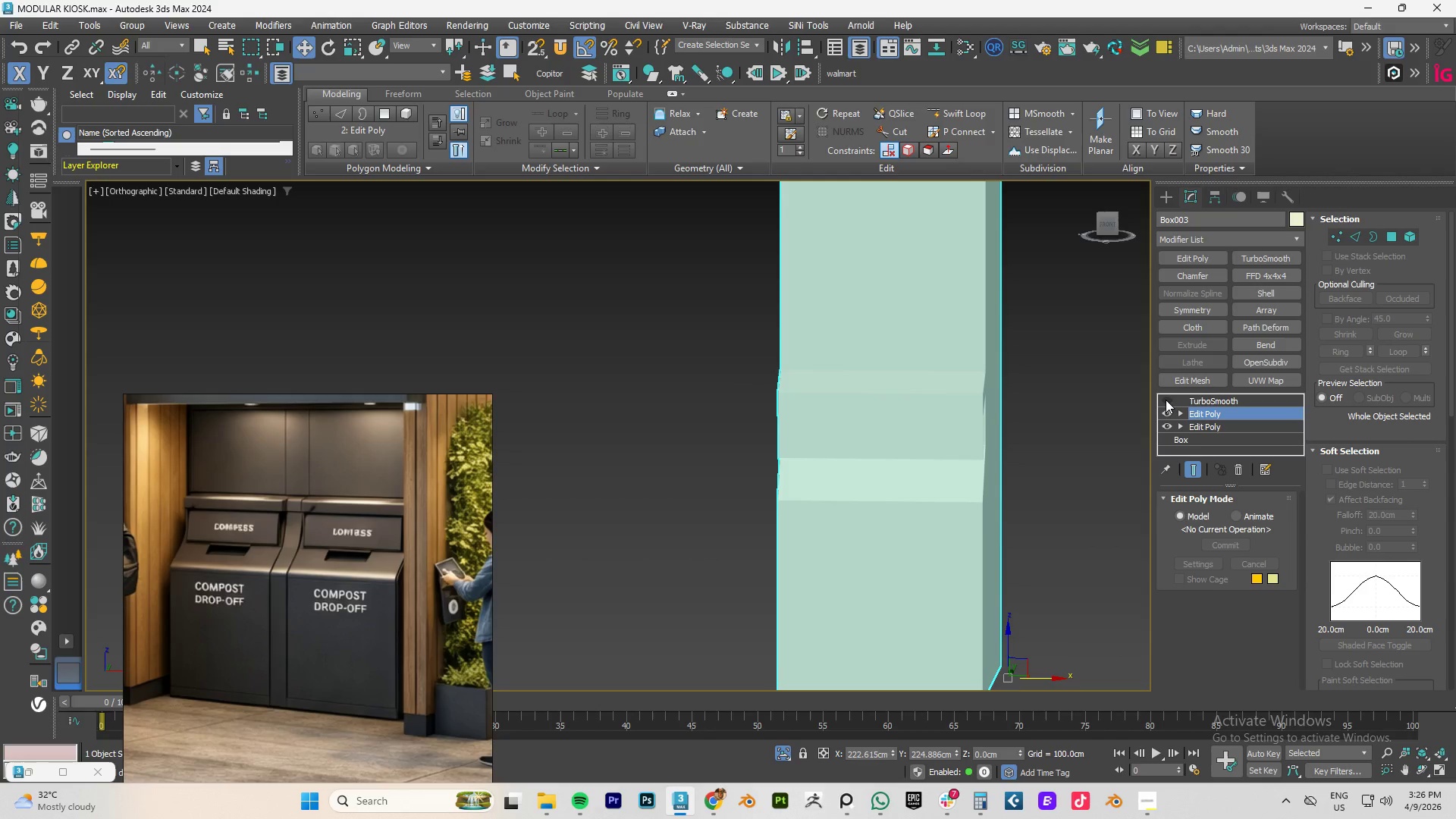 
type(fz)
 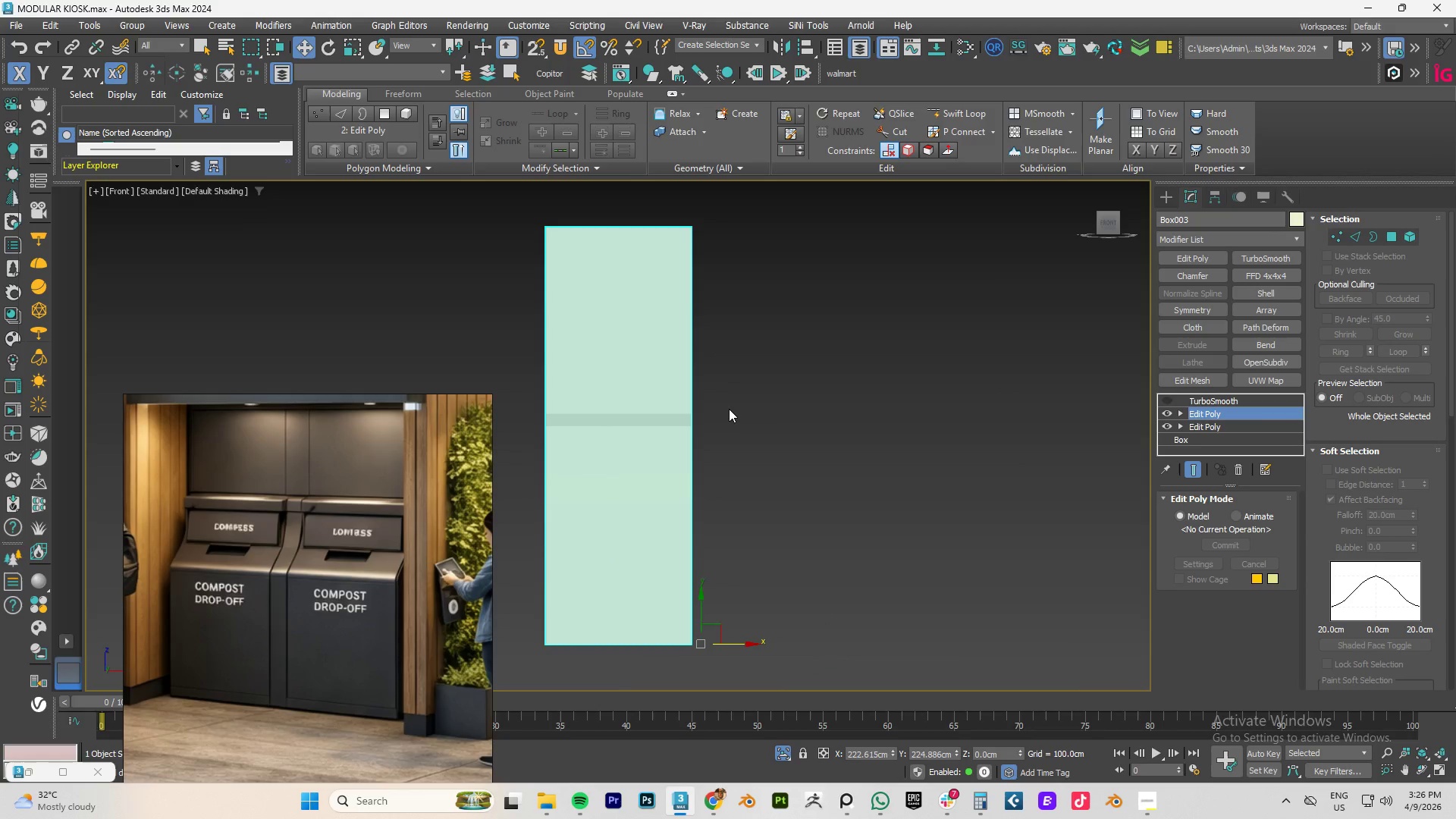 
key(F4)
 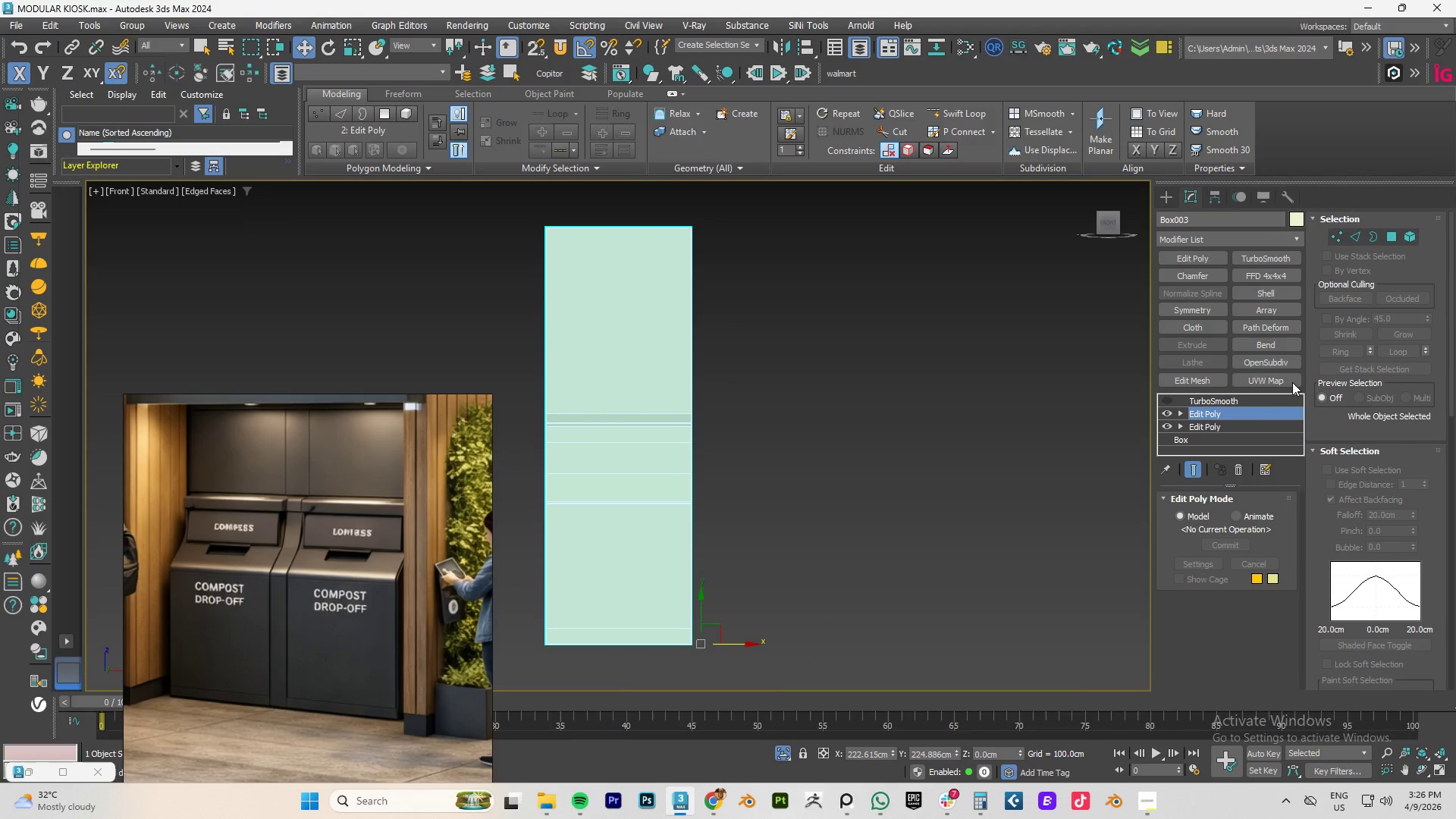 
left_click([1295, 221])
 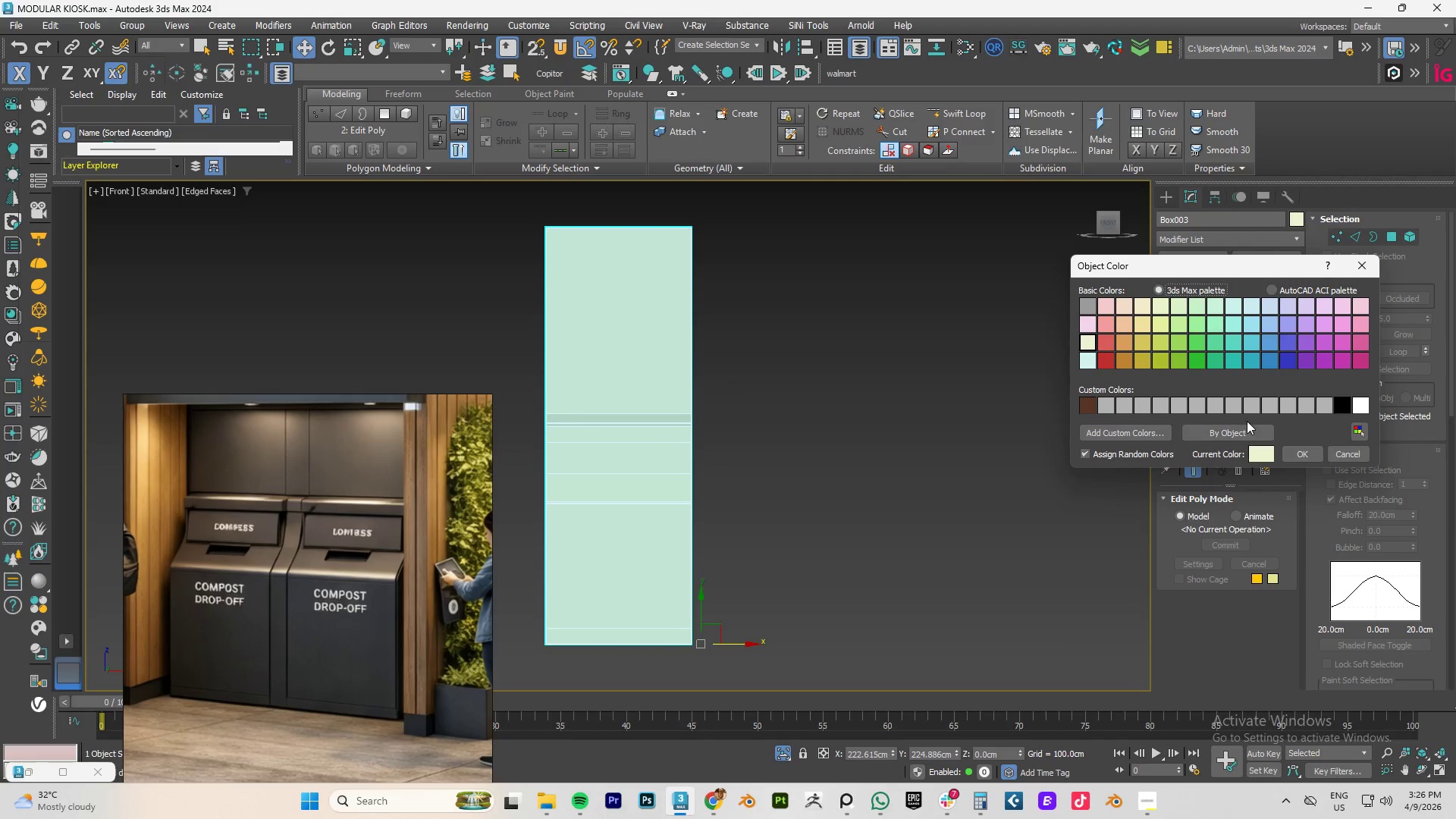 
left_click([1247, 407])
 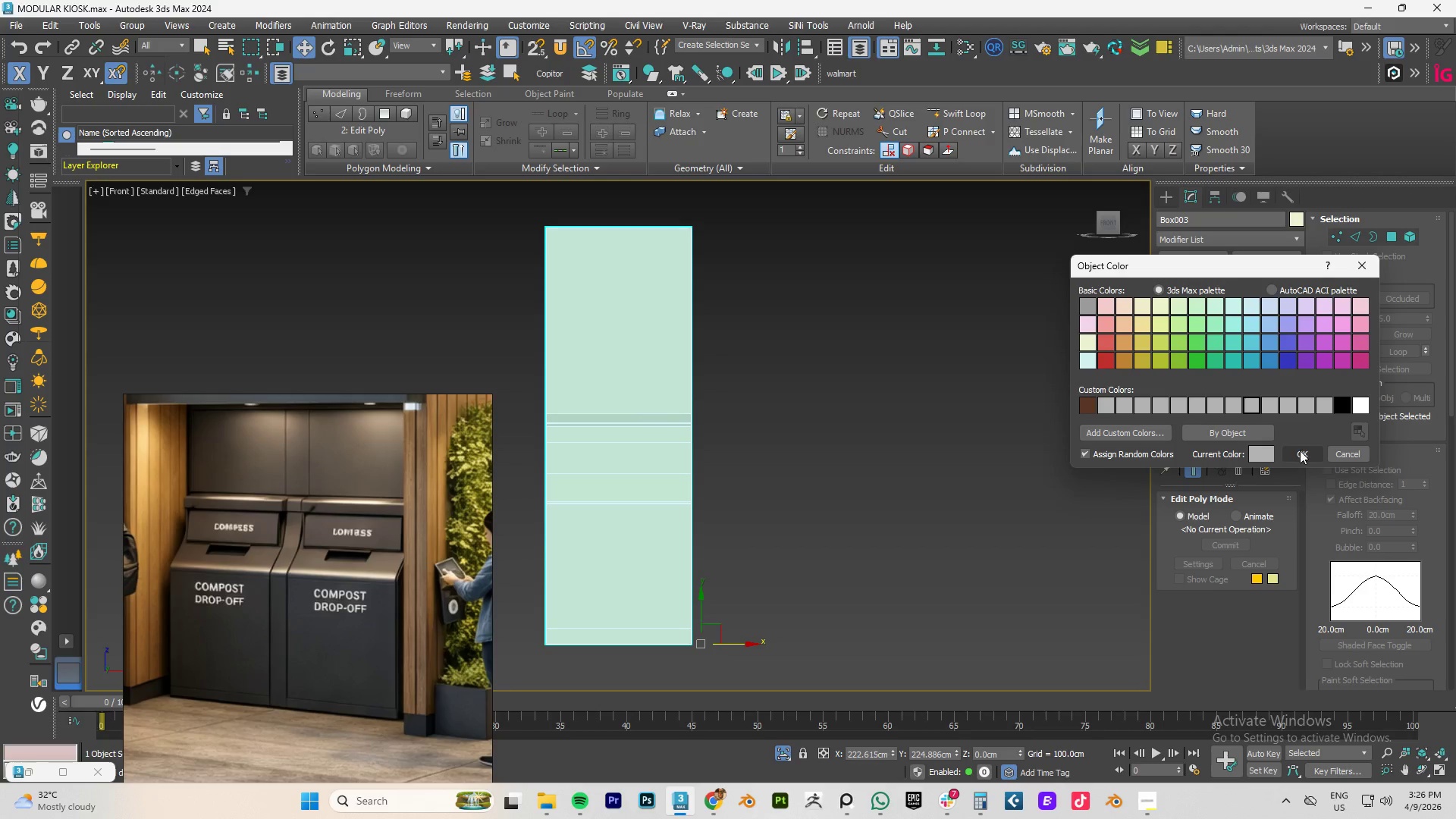 
left_click([1300, 450])
 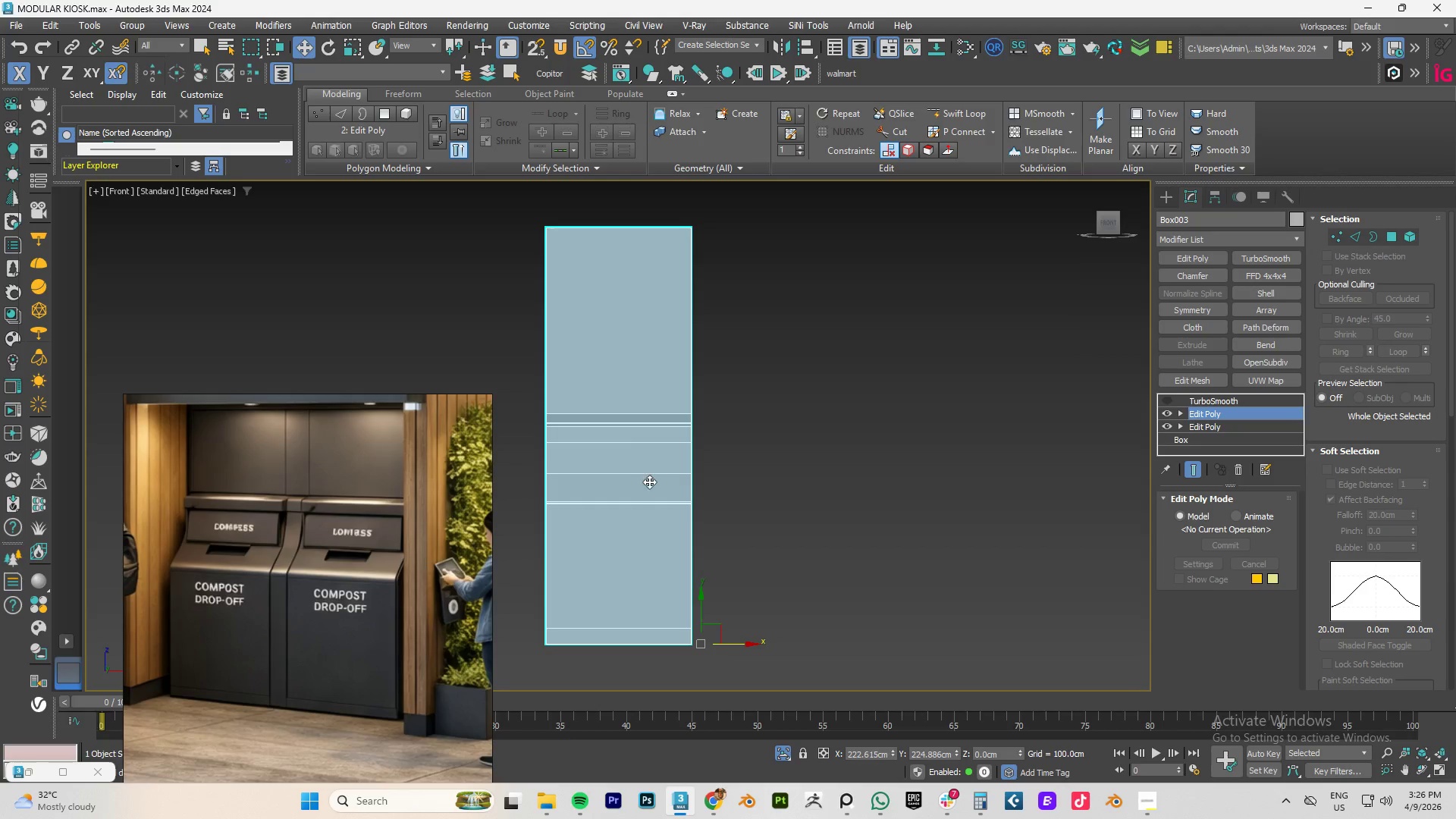 
scroll: coordinate [648, 481], scroll_direction: up, amount: 2.0
 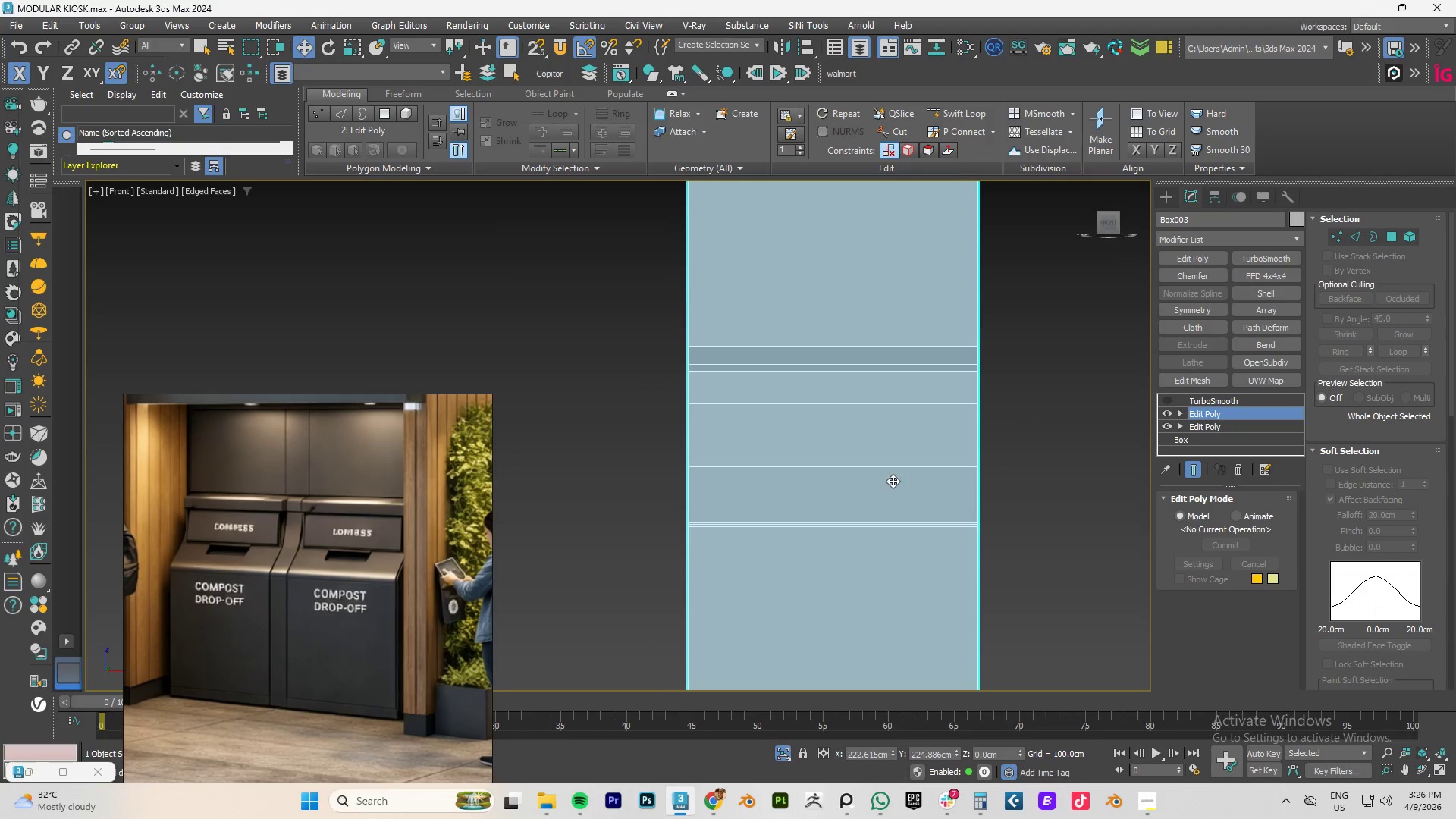 
key(F4)
 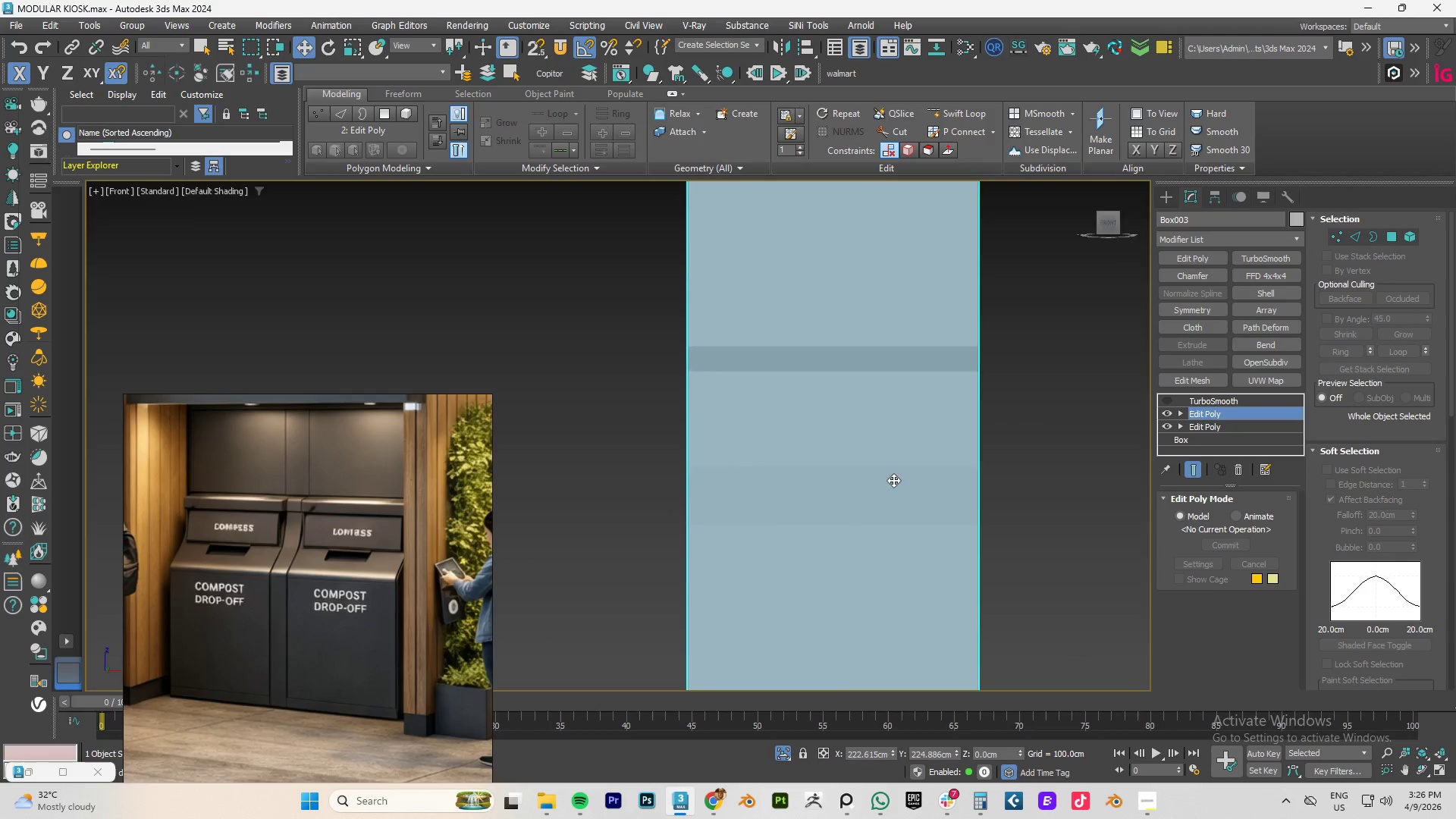 
key(F3)
 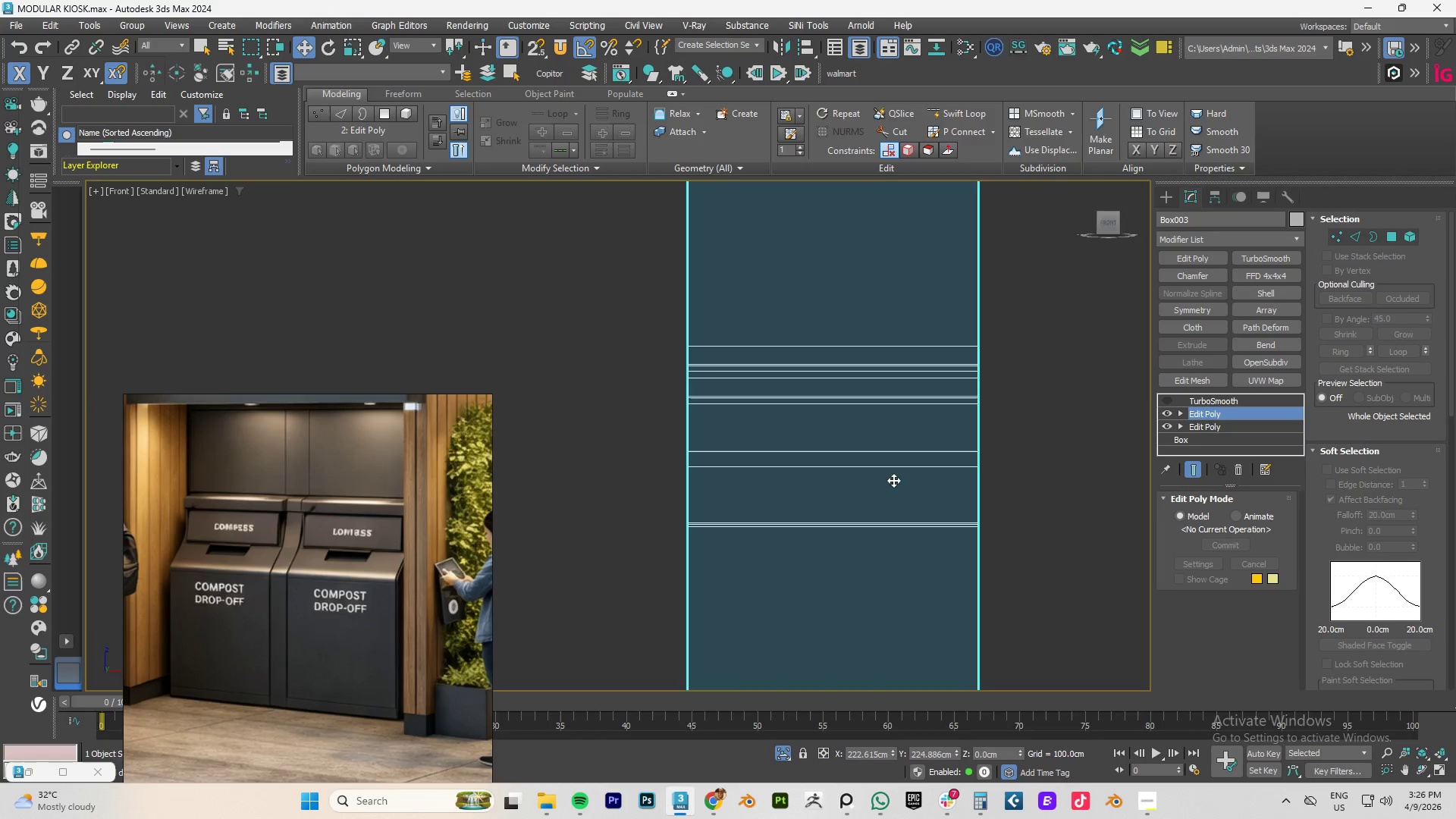 
key(F3)
 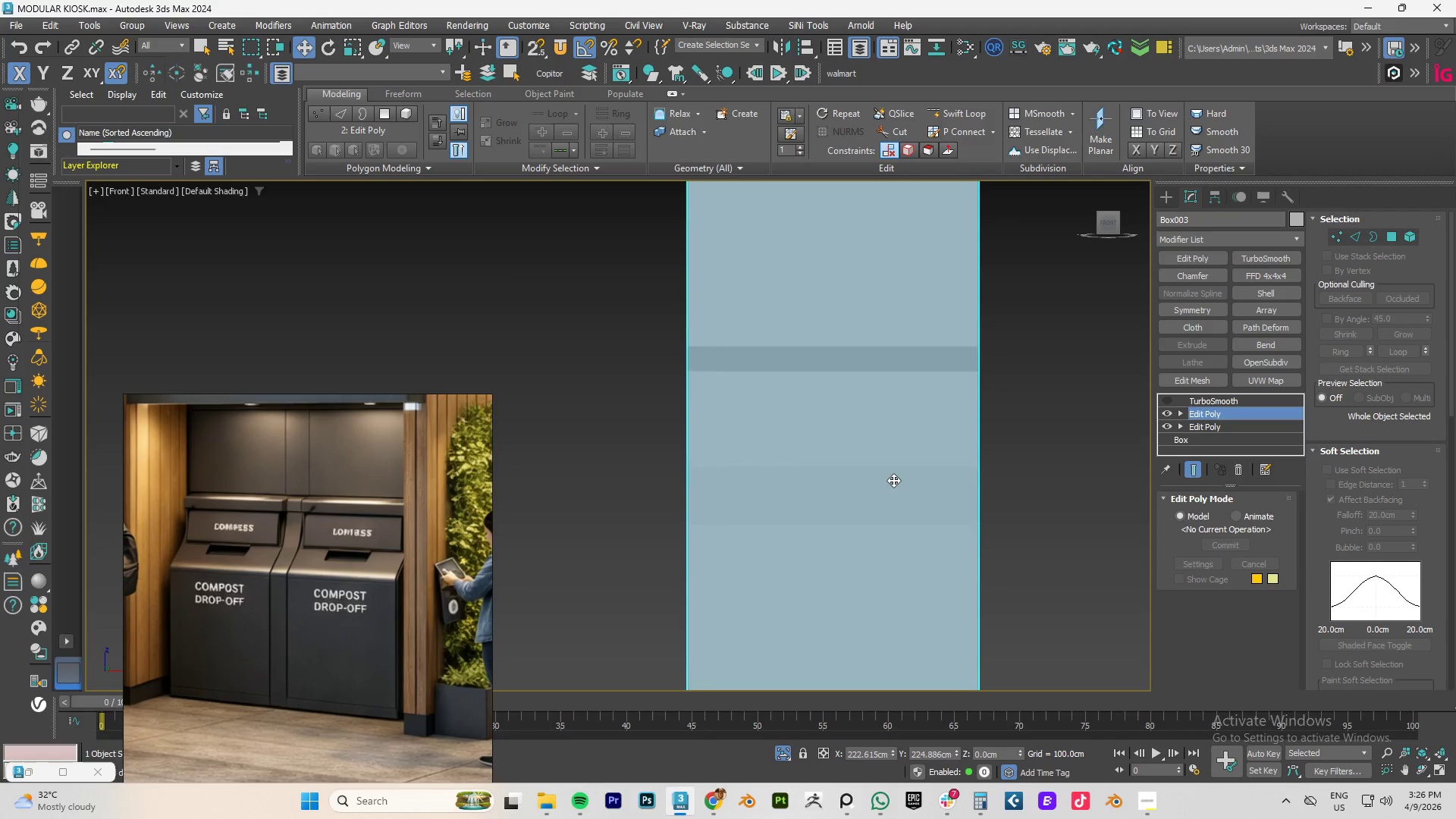 
key(F4)
 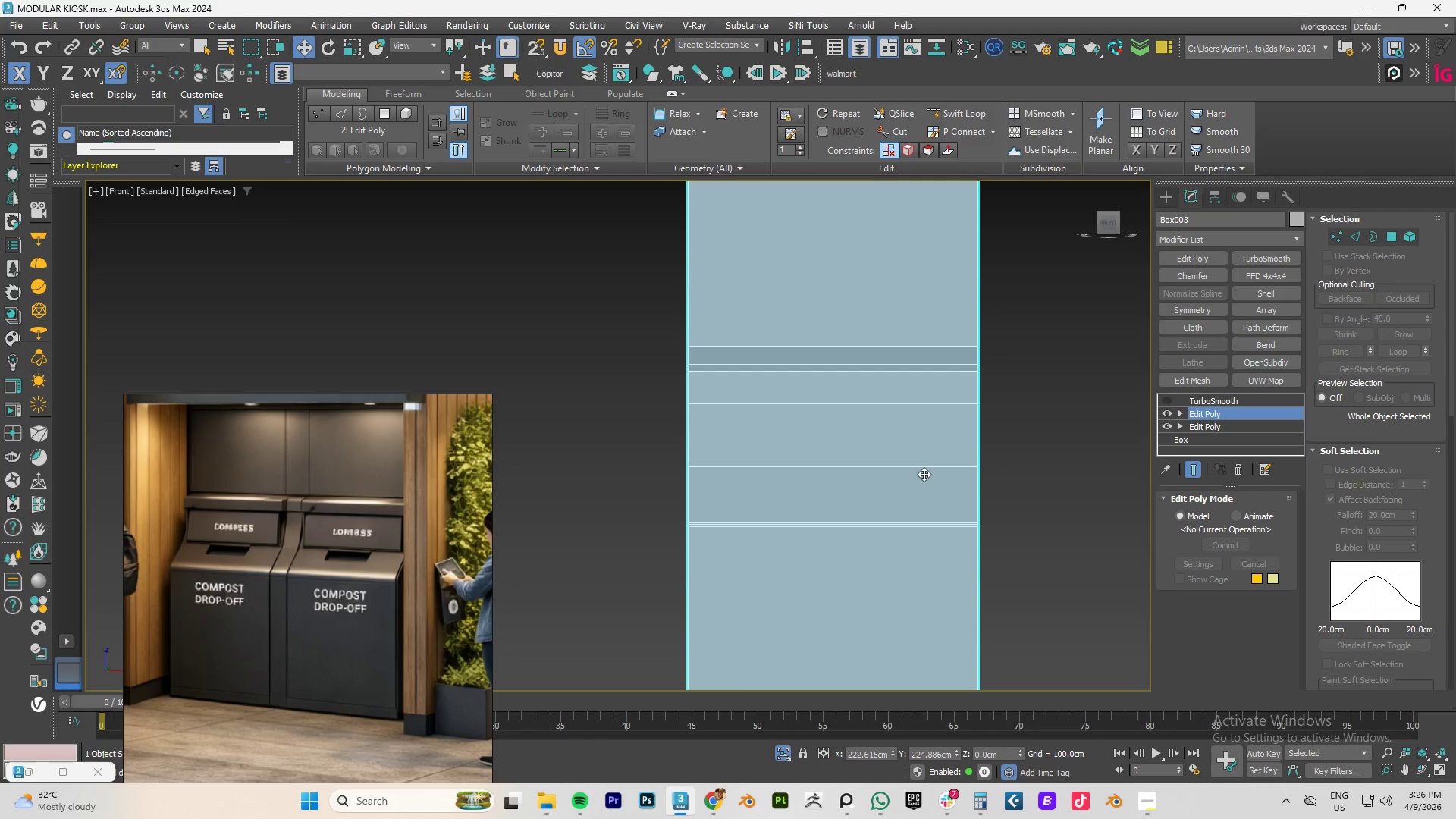 
hold_key(key=AltLeft, duration=0.77)
 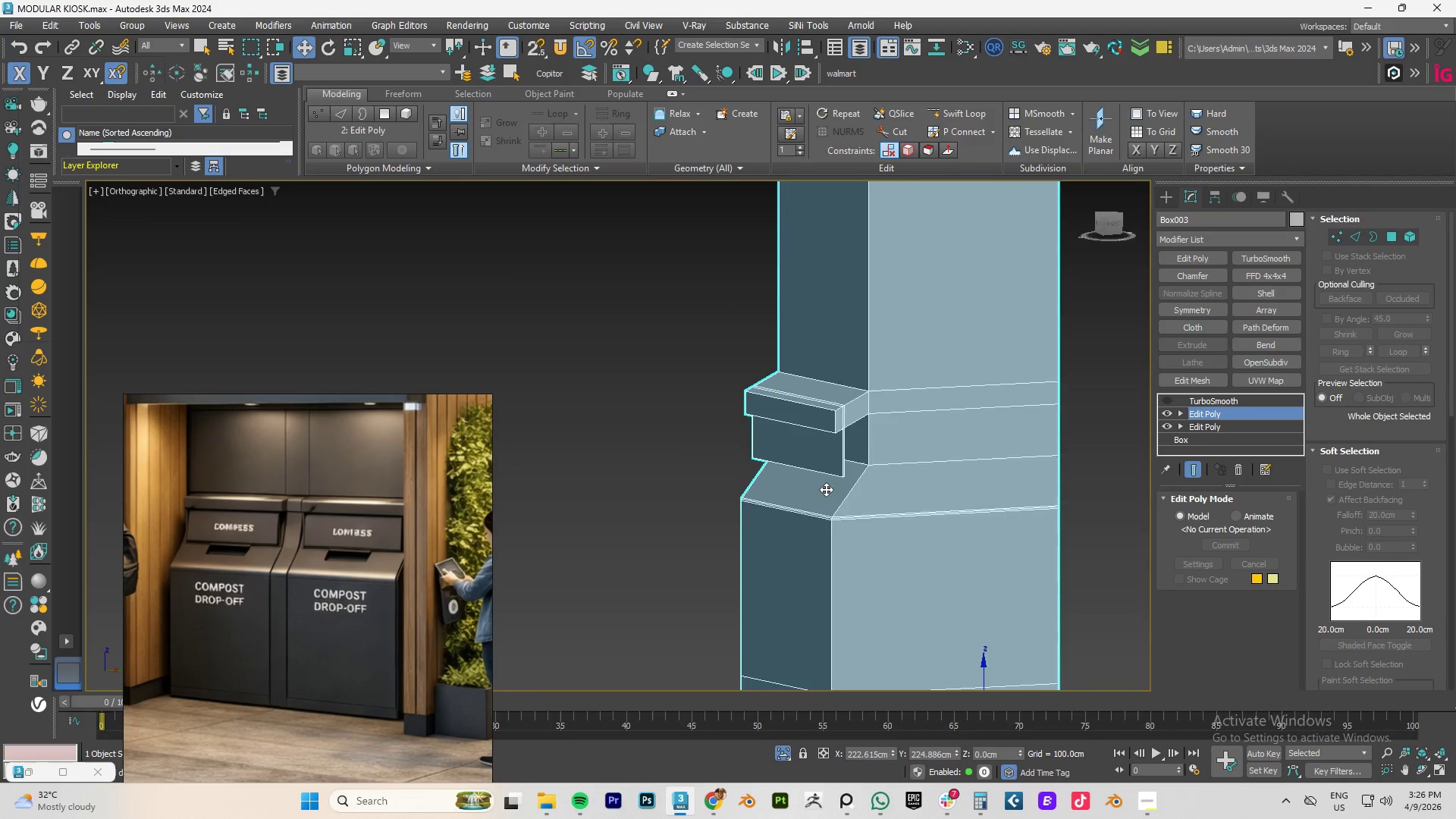 
scroll: coordinate [924, 474], scroll_direction: down, amount: 2.0
 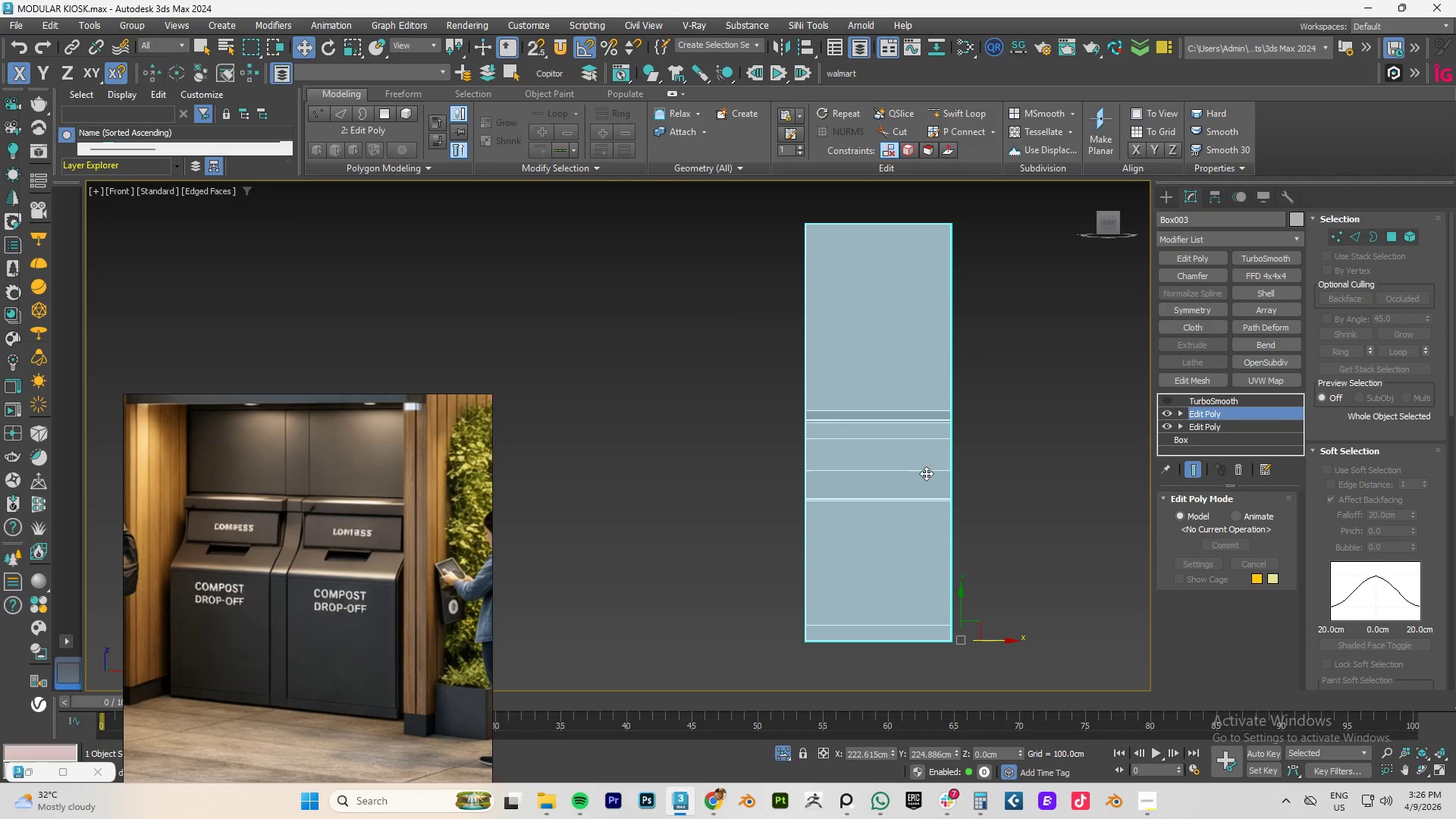 
scroll: coordinate [826, 489], scroll_direction: up, amount: 3.0
 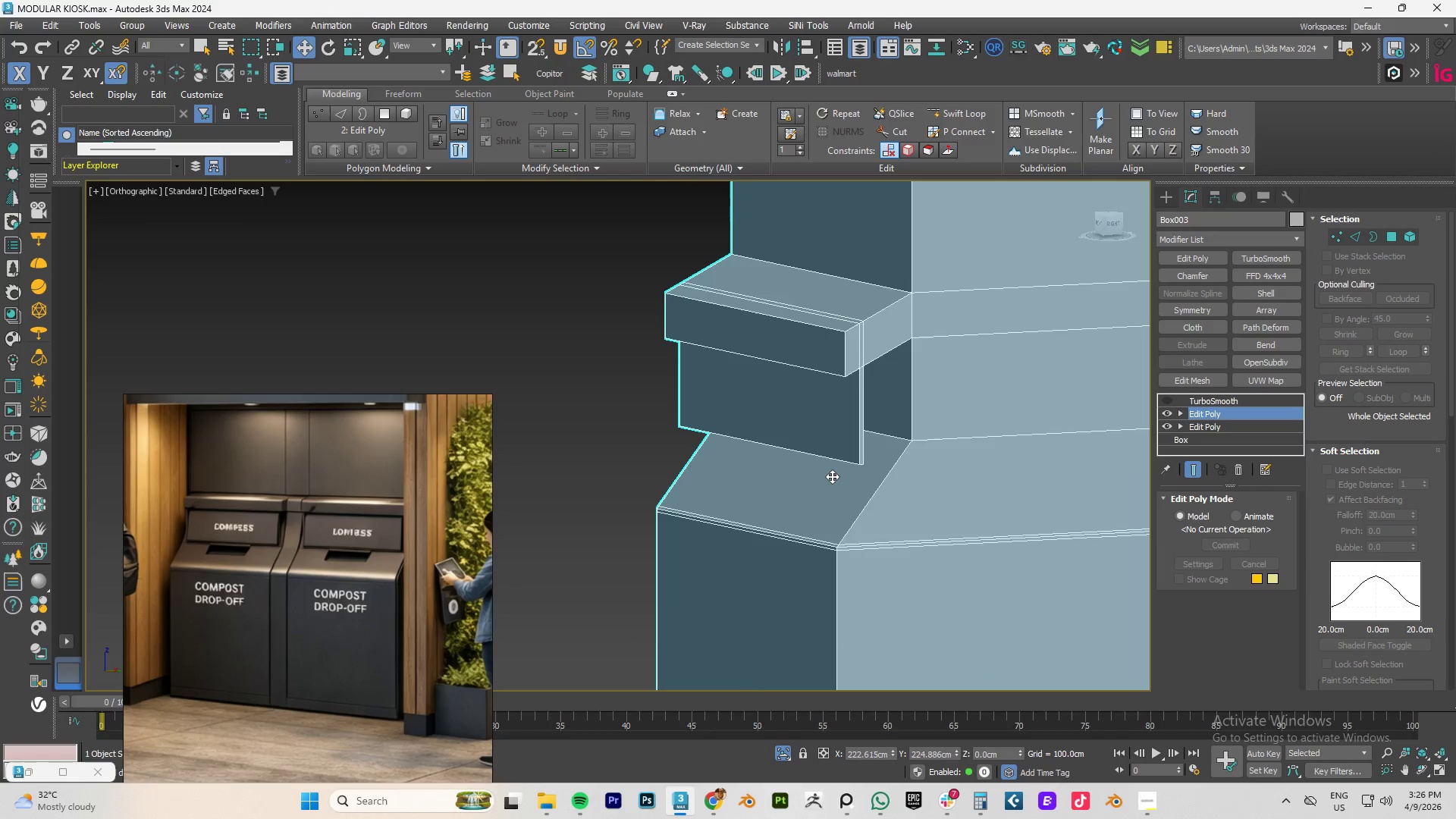 
key(4)
 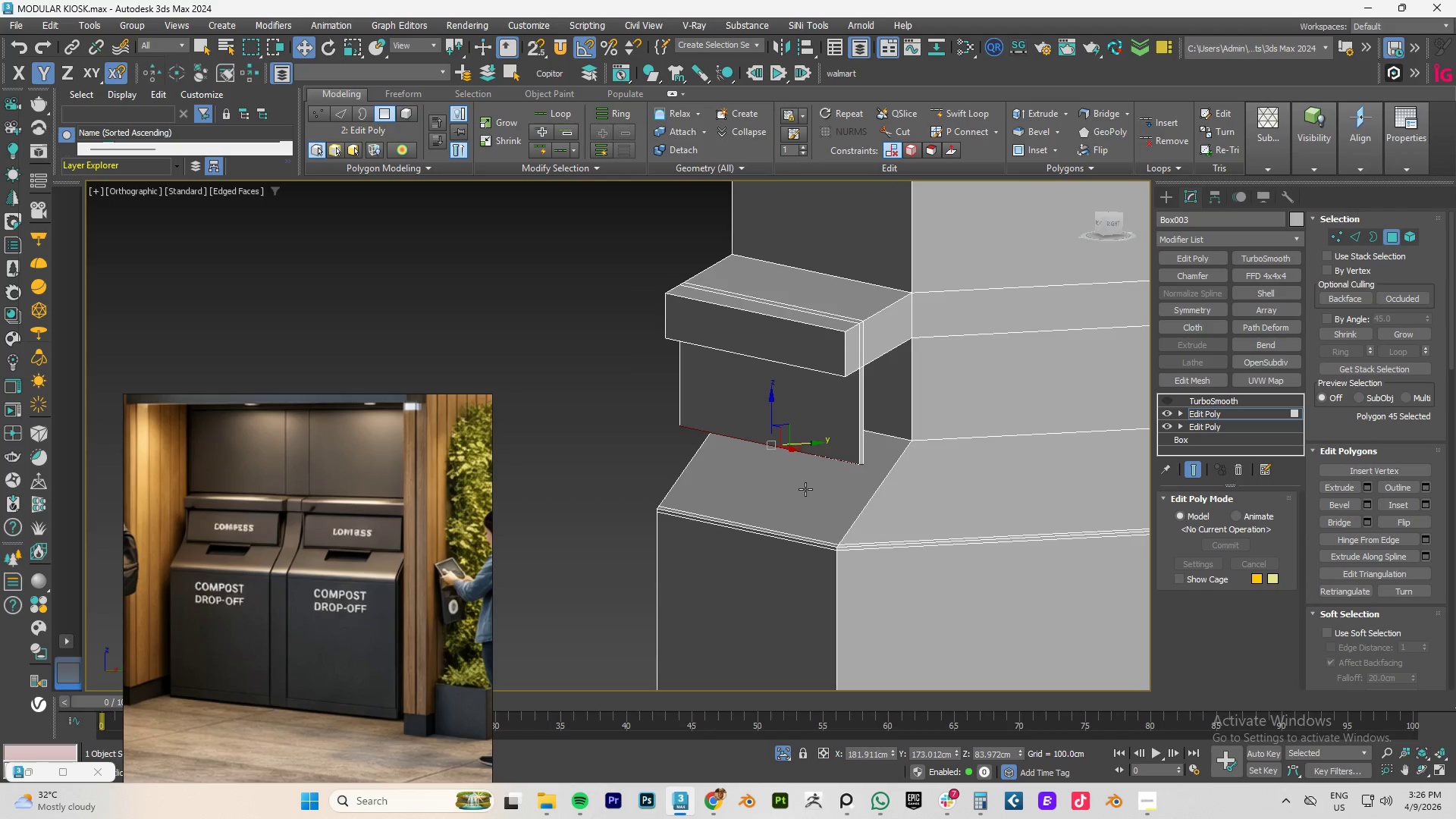 
left_click([805, 489])
 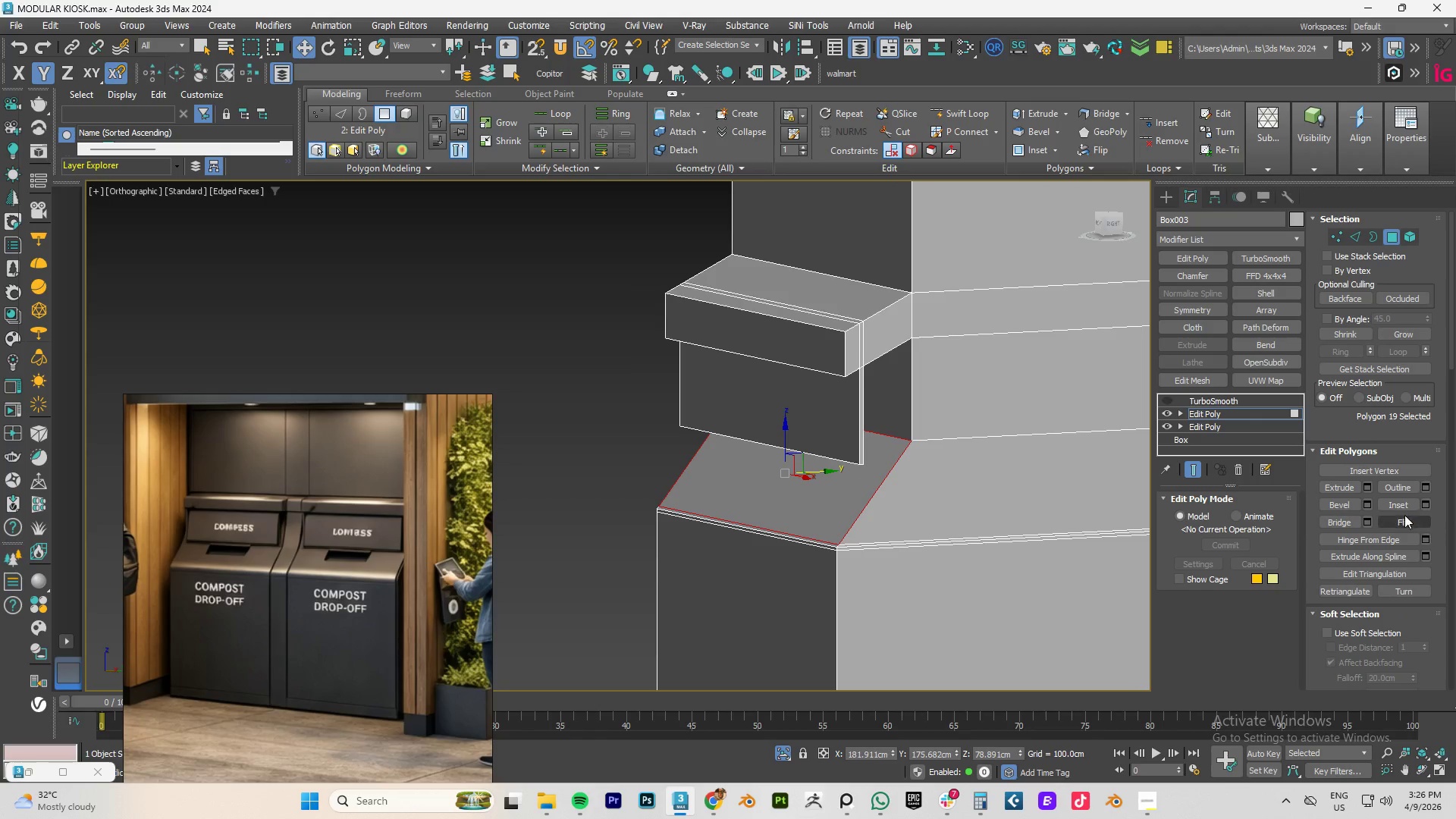 
left_click([1426, 506])
 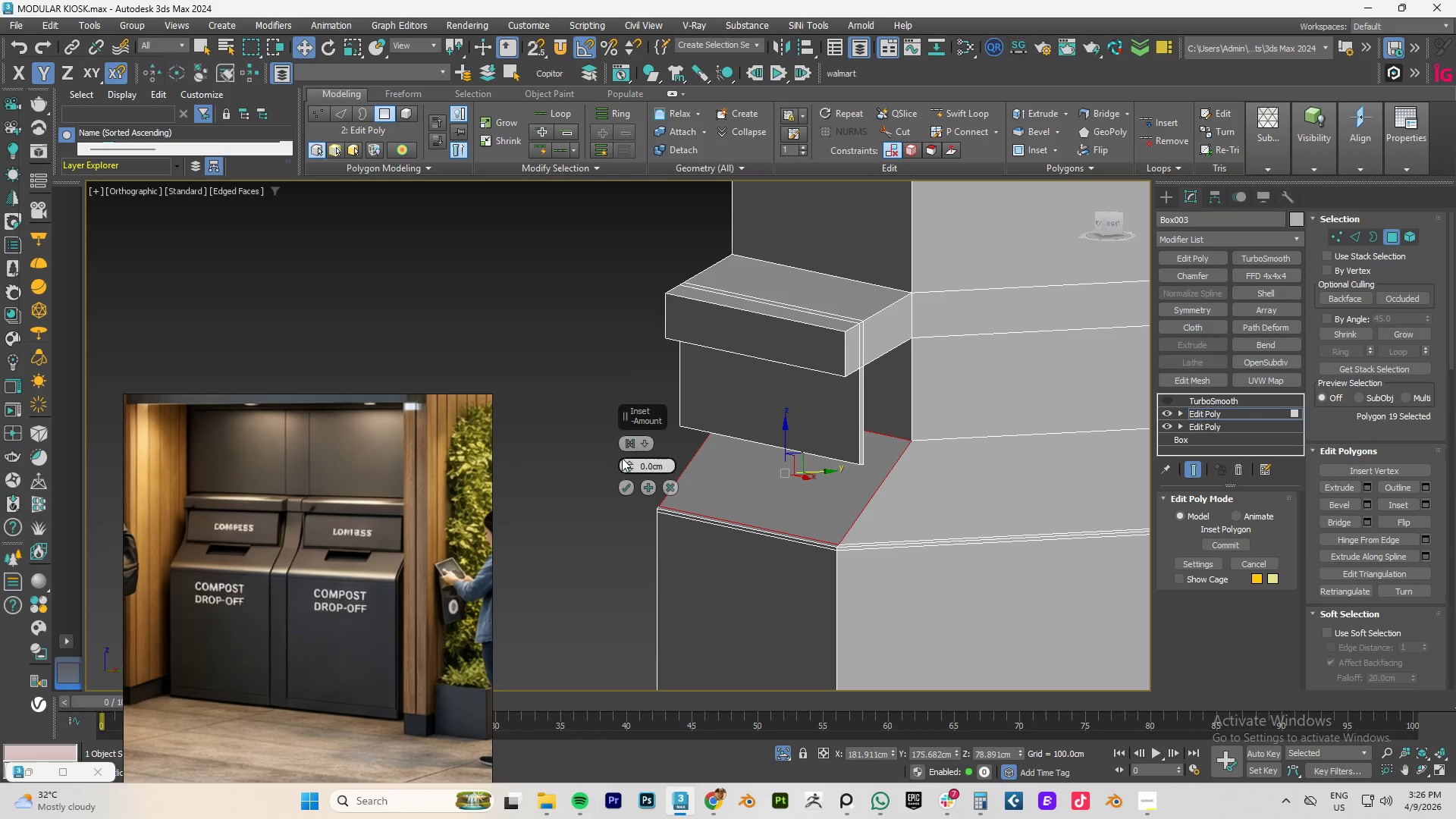 
left_click_drag(start_coordinate=[629, 464], to_coordinate=[657, 425])
 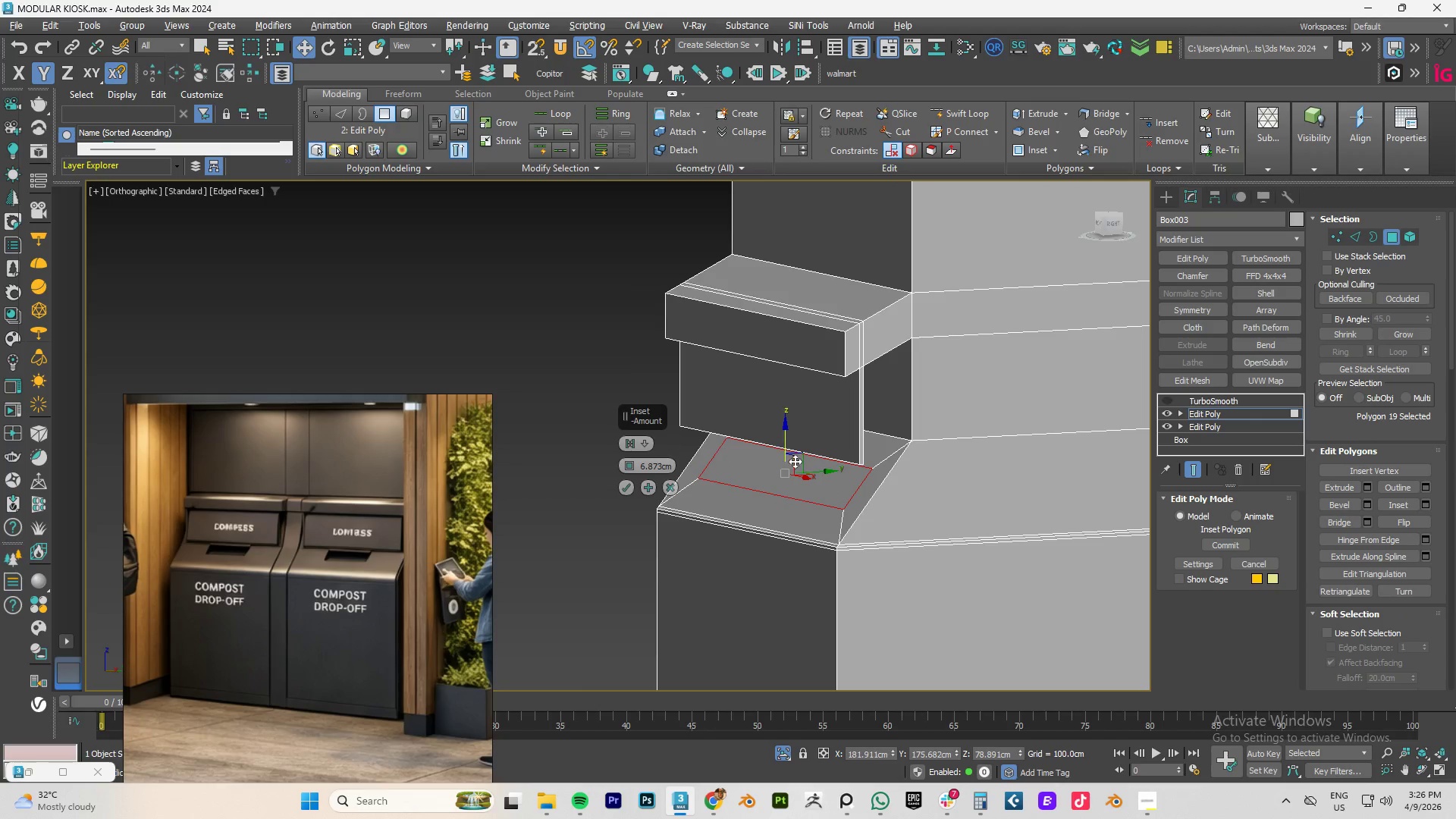 
hold_key(key=AltLeft, duration=1.5)
 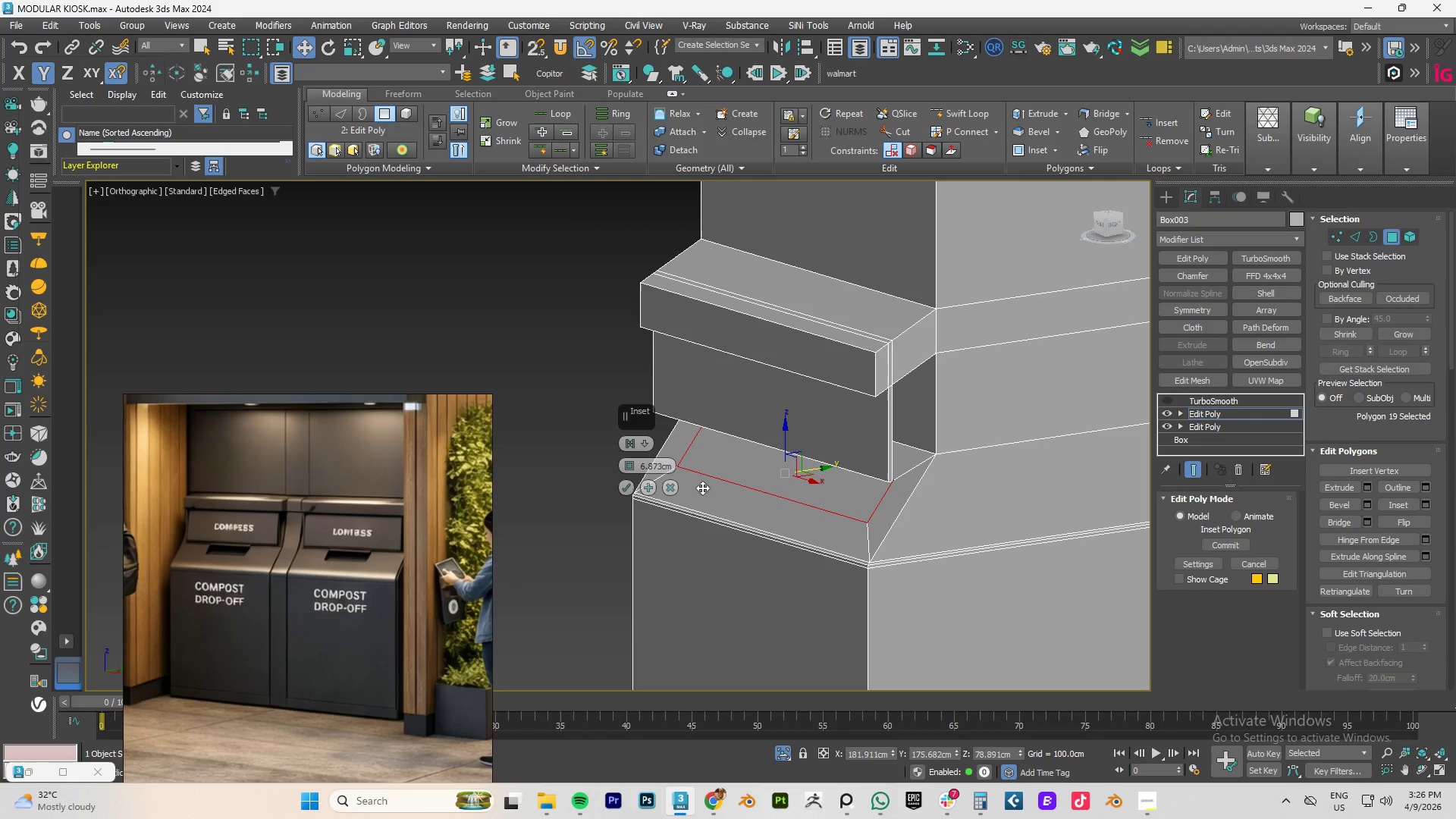 
key(Alt+AltLeft)
 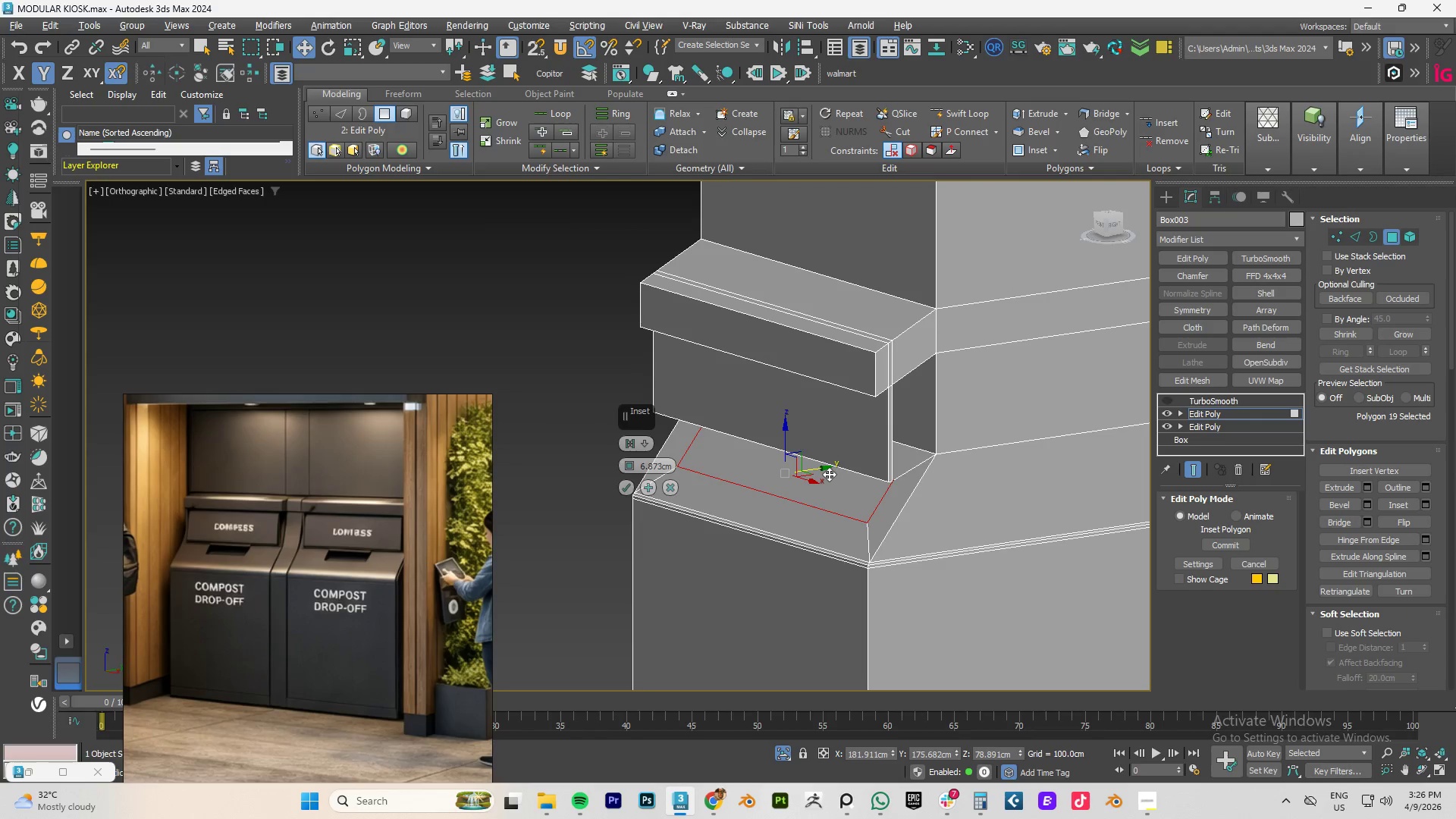 
key(Alt+AltLeft)
 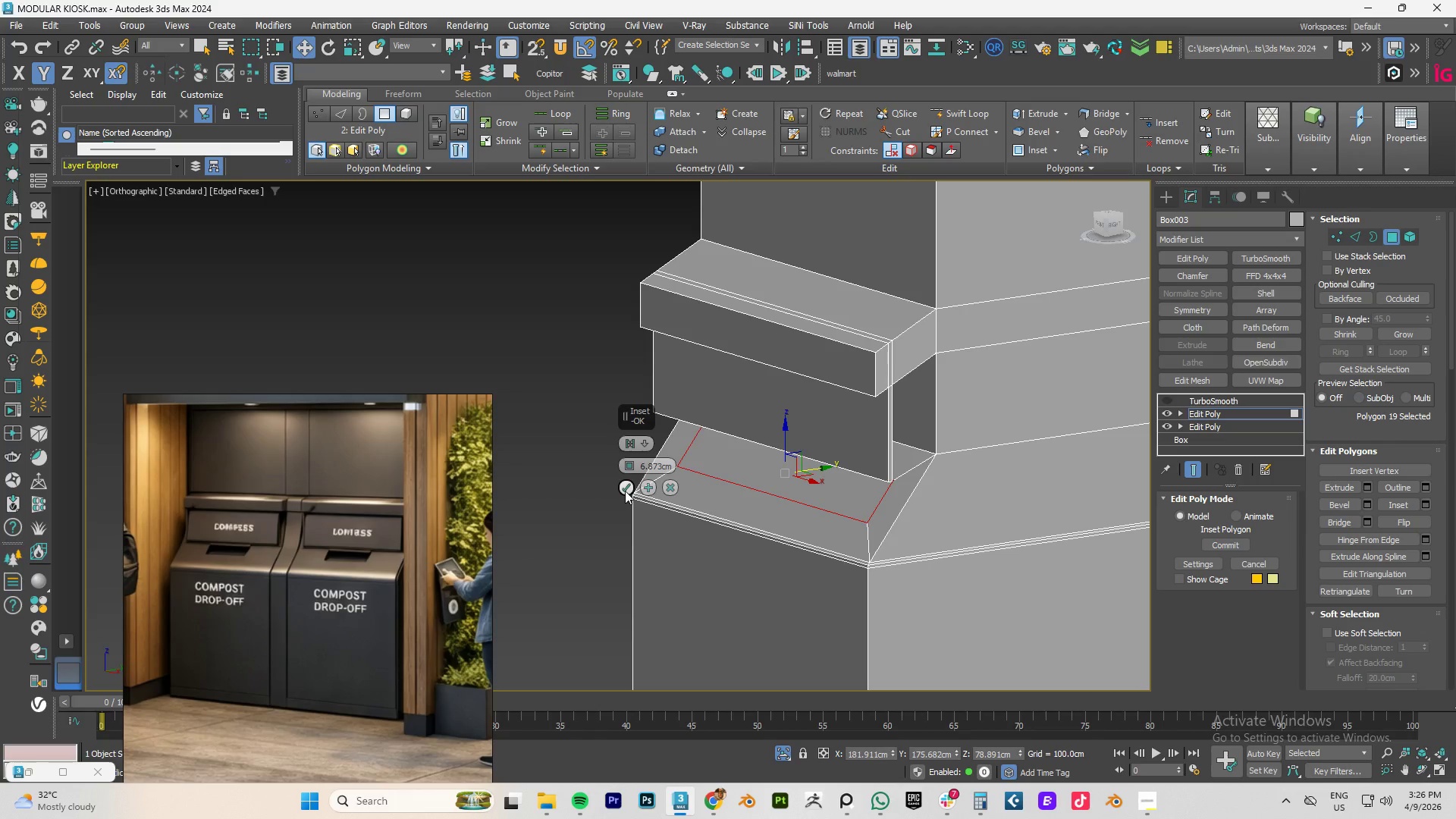 
left_click([625, 487])
 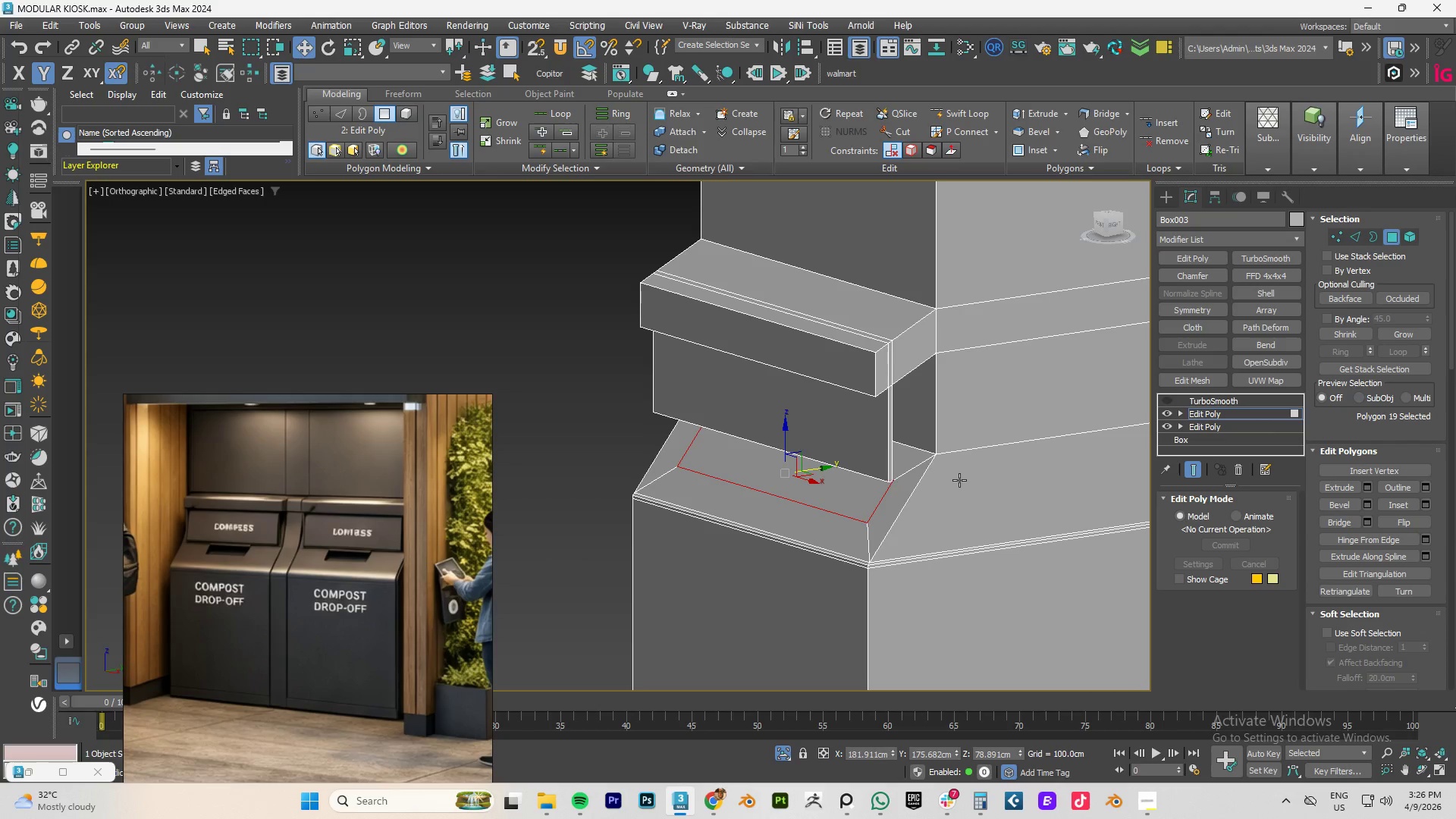 
hold_key(key=AltLeft, duration=1.5)
 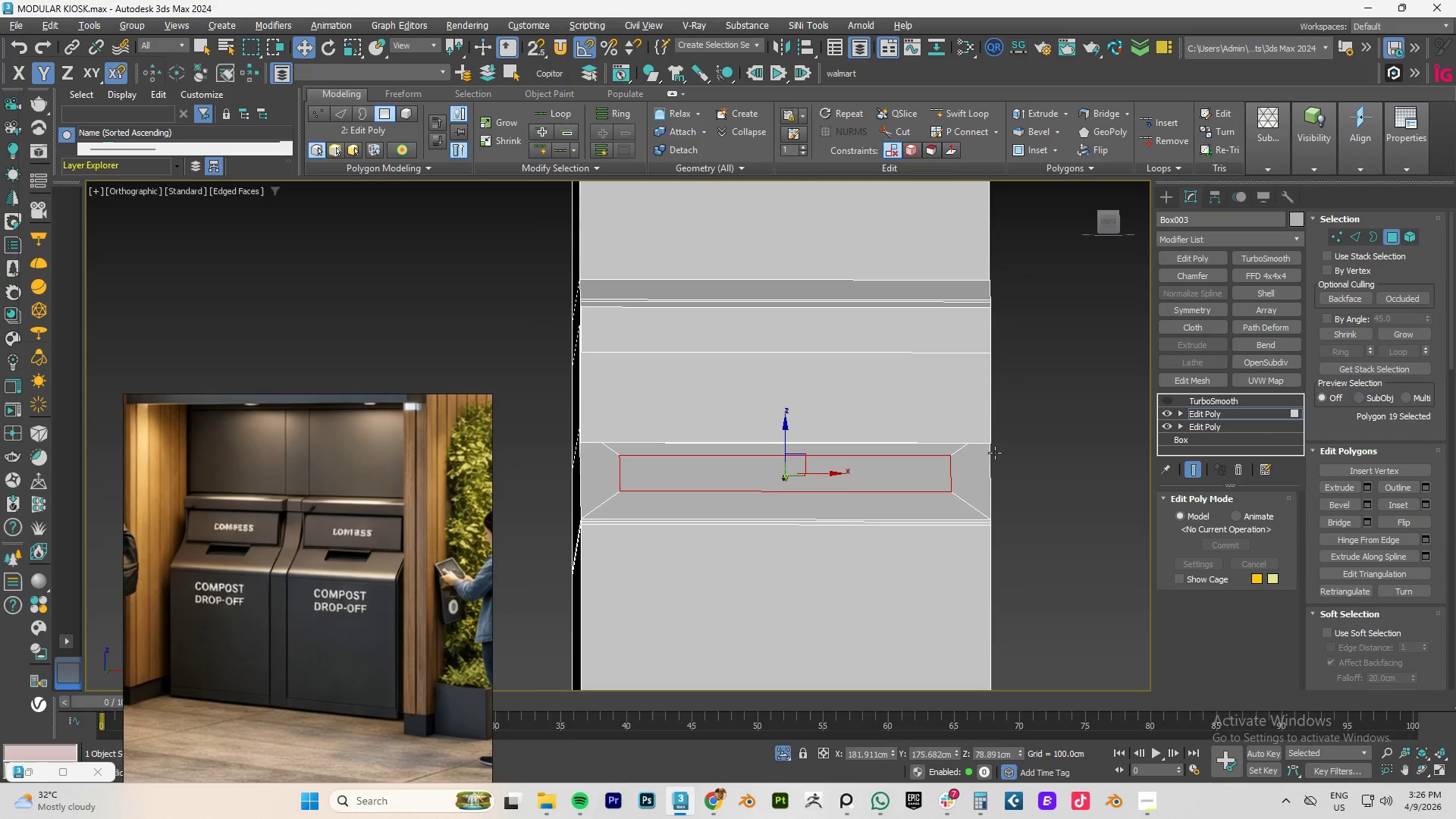 
hold_key(key=AltLeft, duration=0.84)
 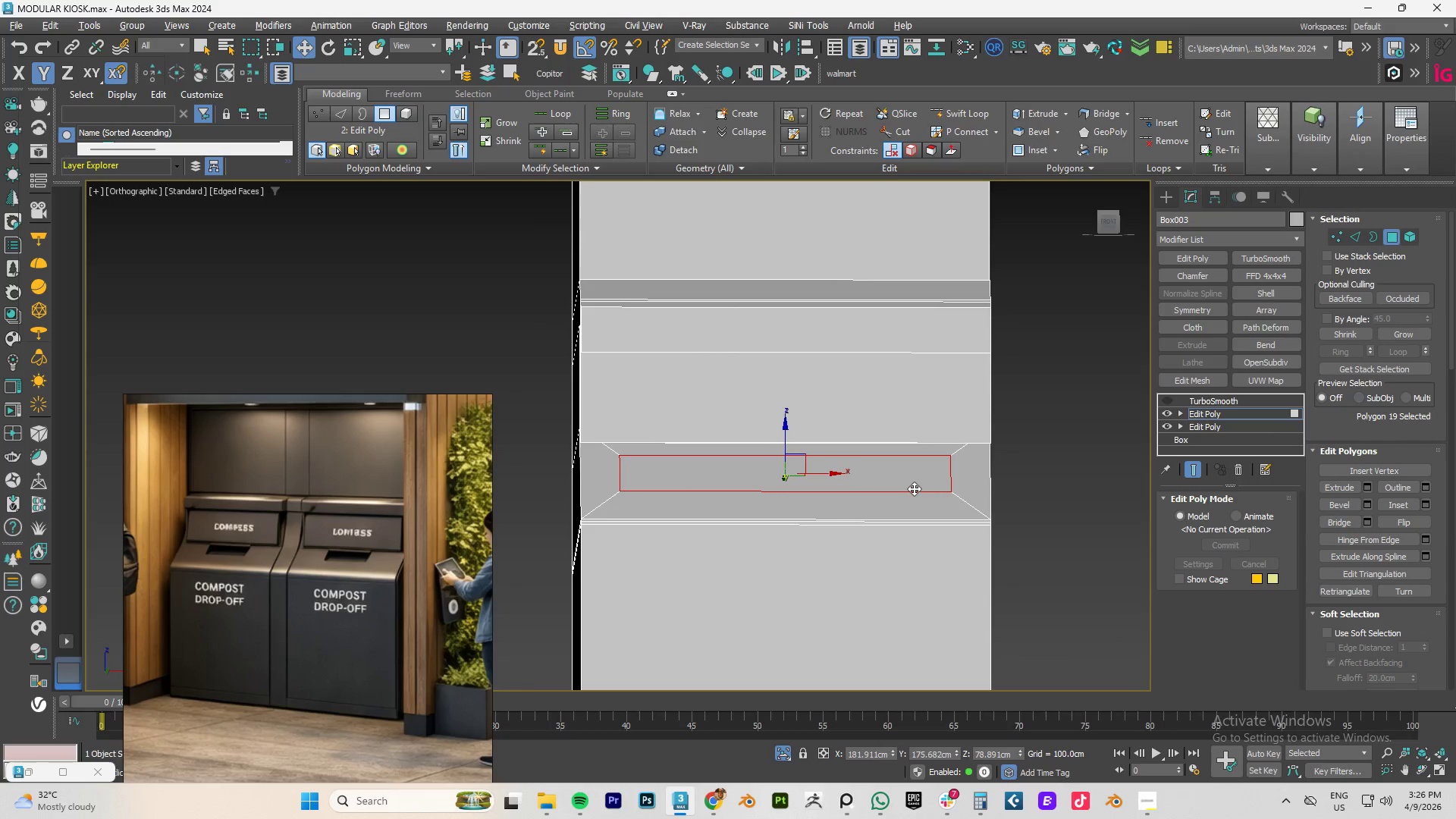 
type(fz)
 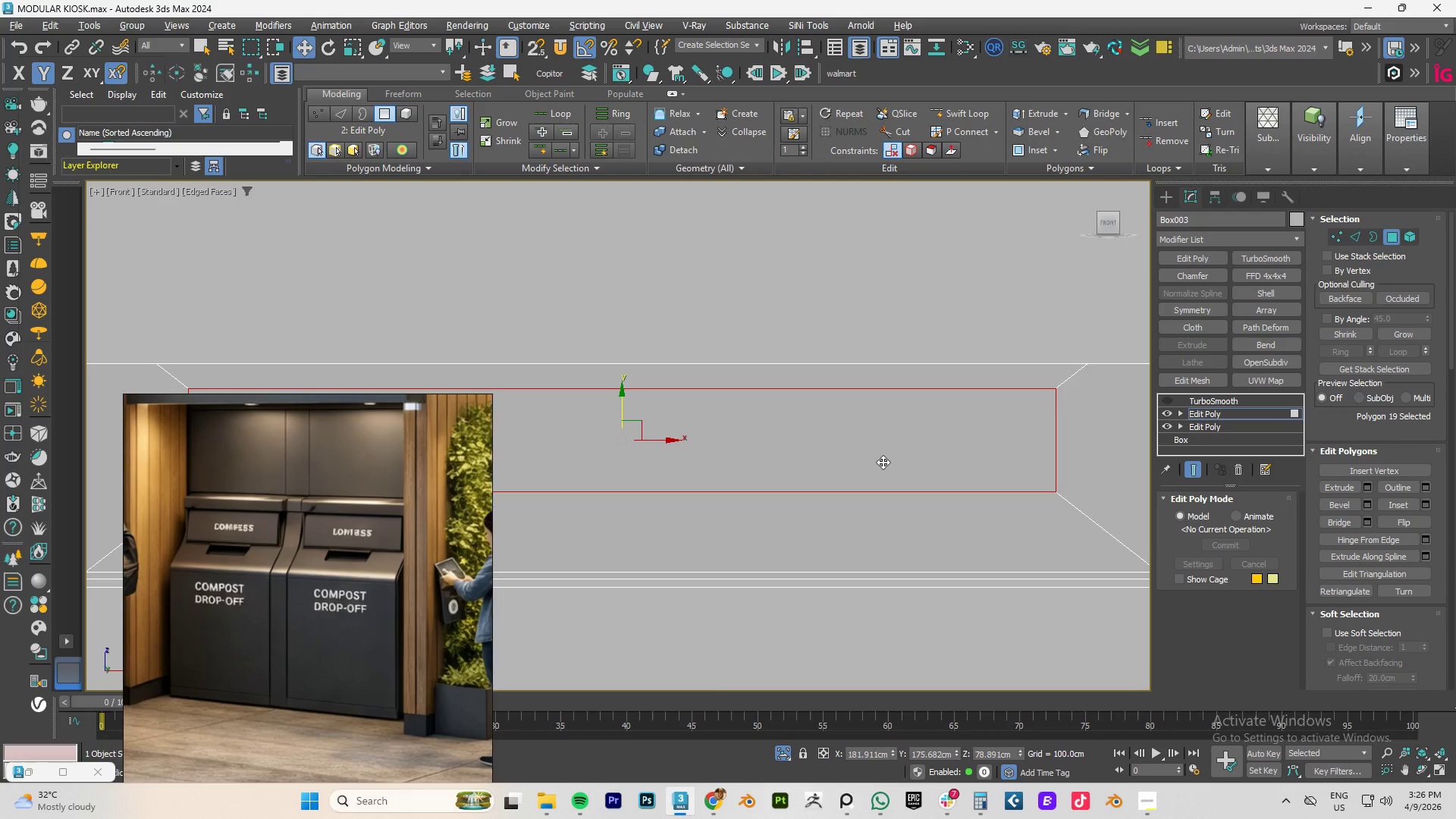 
scroll: coordinate [883, 462], scroll_direction: down, amount: 3.0
 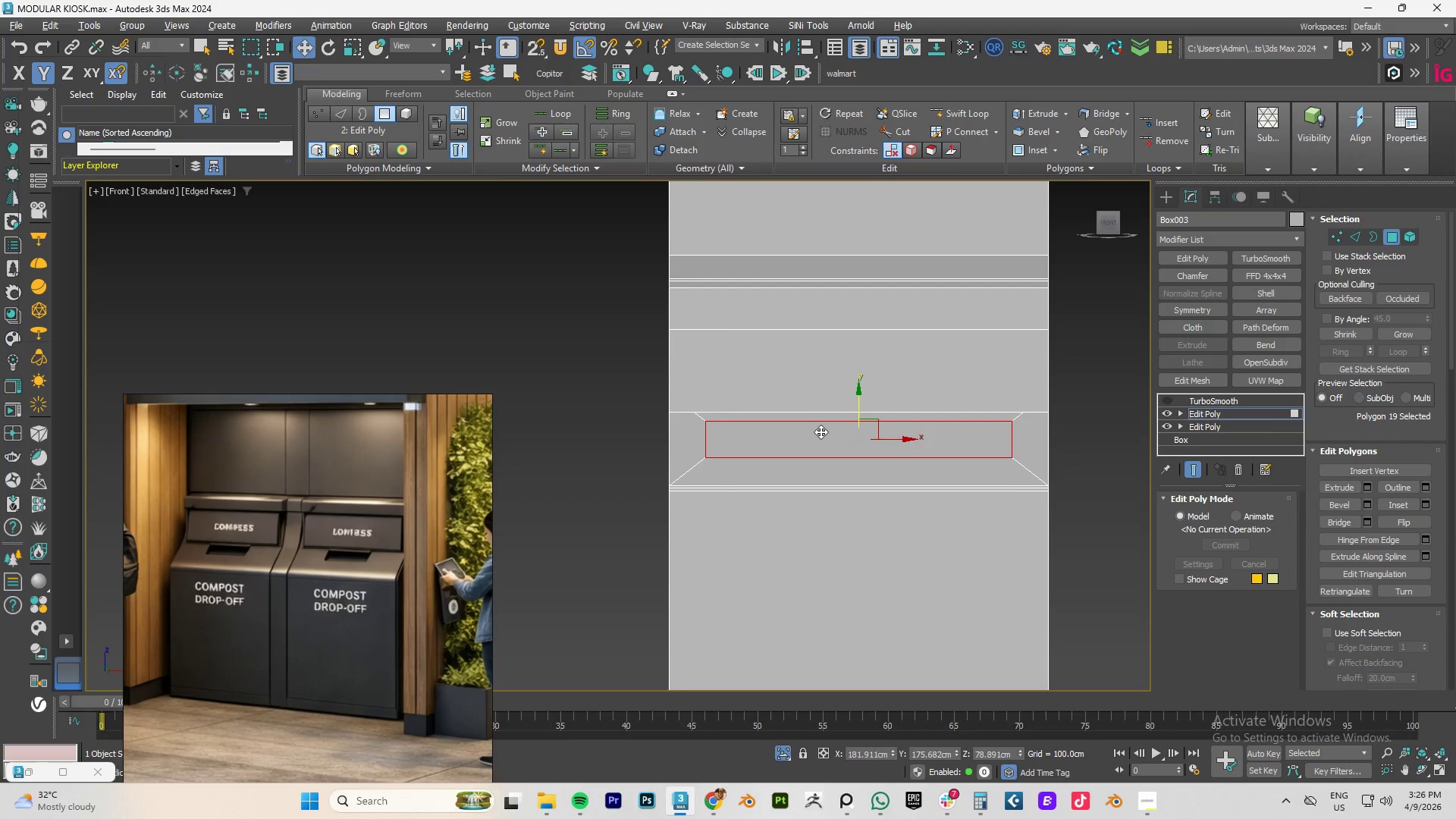 
wait(5.04)
 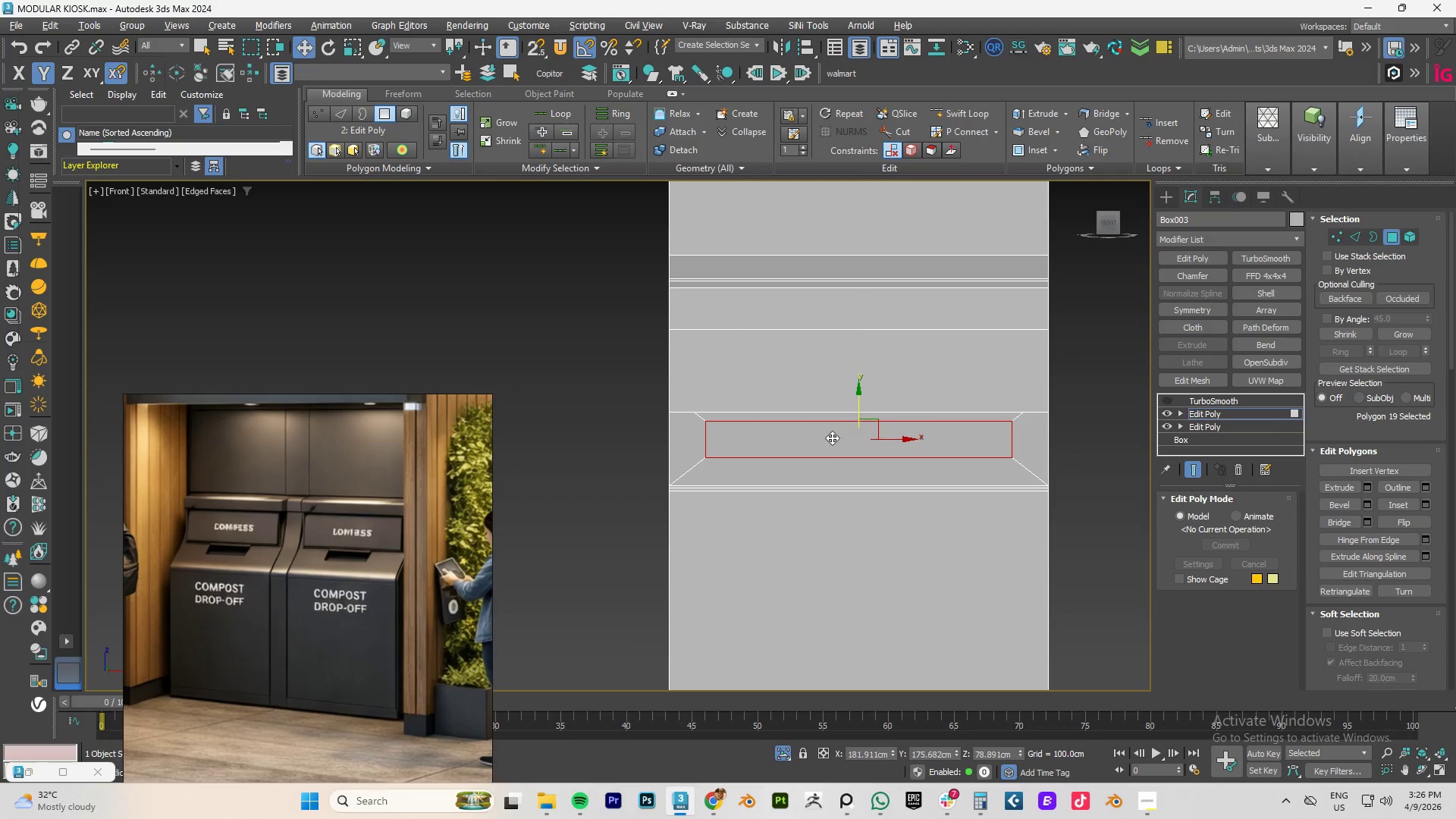 
key(1)
 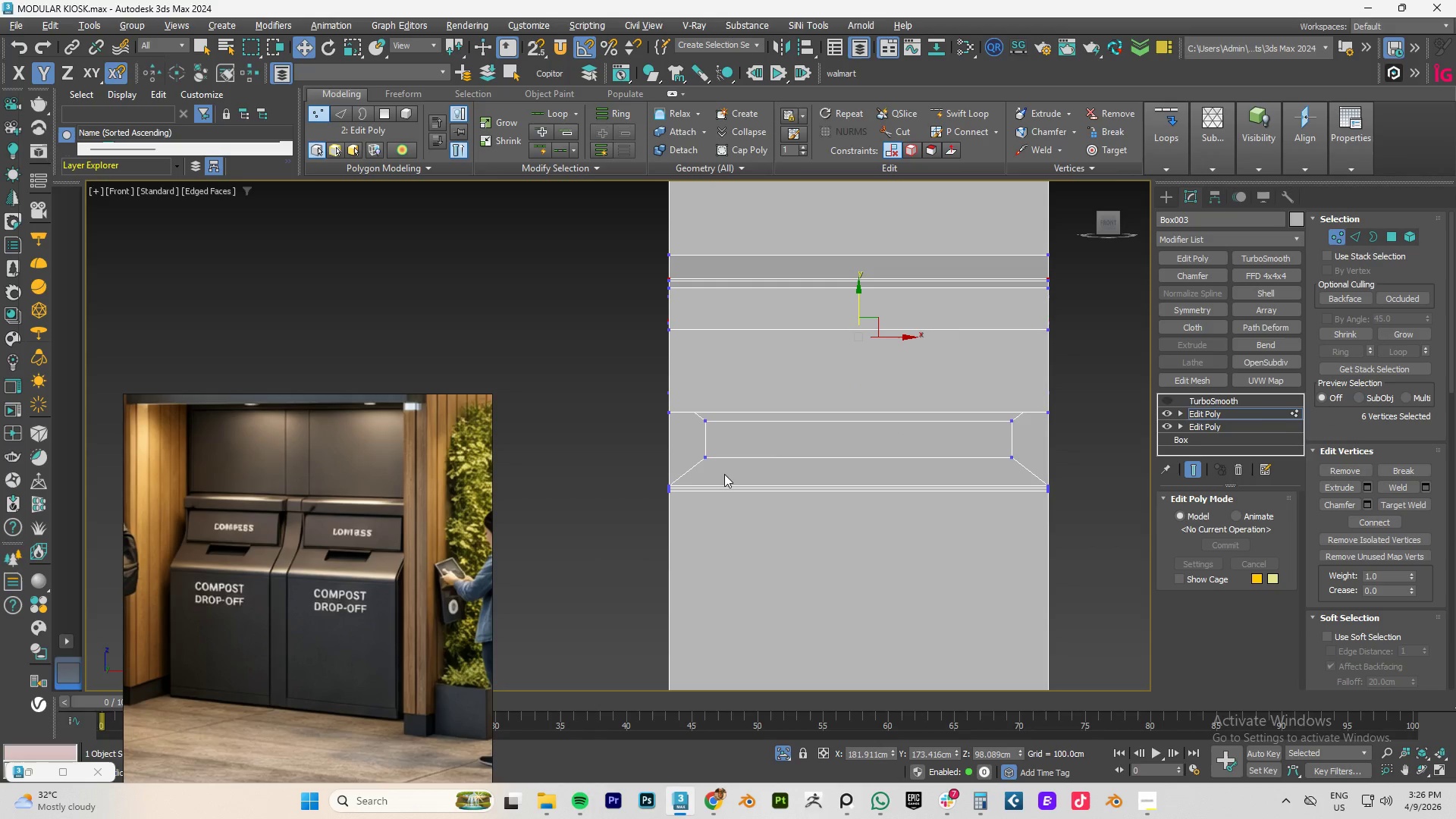 
left_click_drag(start_coordinate=[723, 471], to_coordinate=[695, 415])
 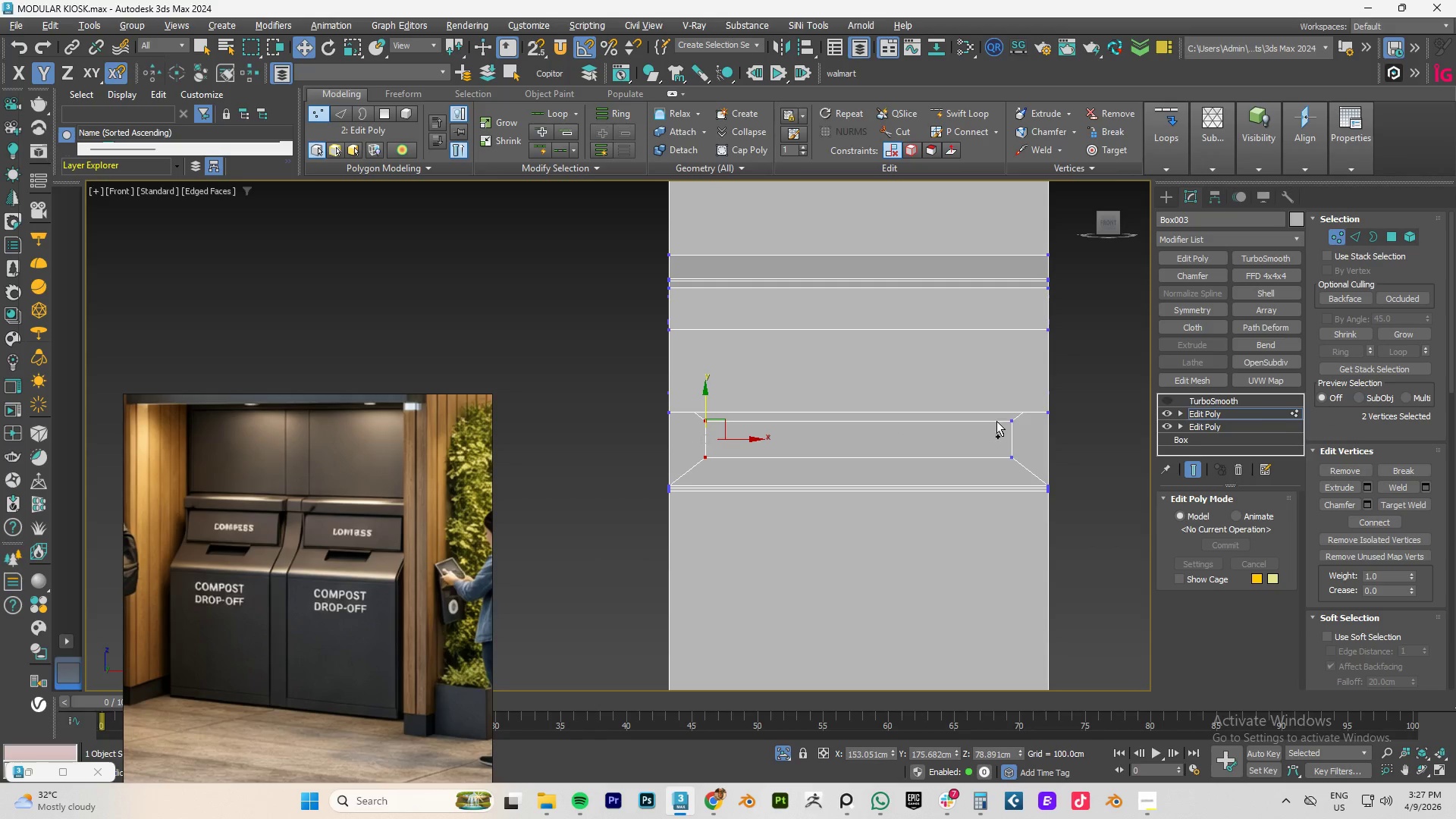 
hold_key(key=ControlLeft, duration=1.5)
left_click_drag(start_coordinate=[1026, 469], to_coordinate=[1000, 418])
 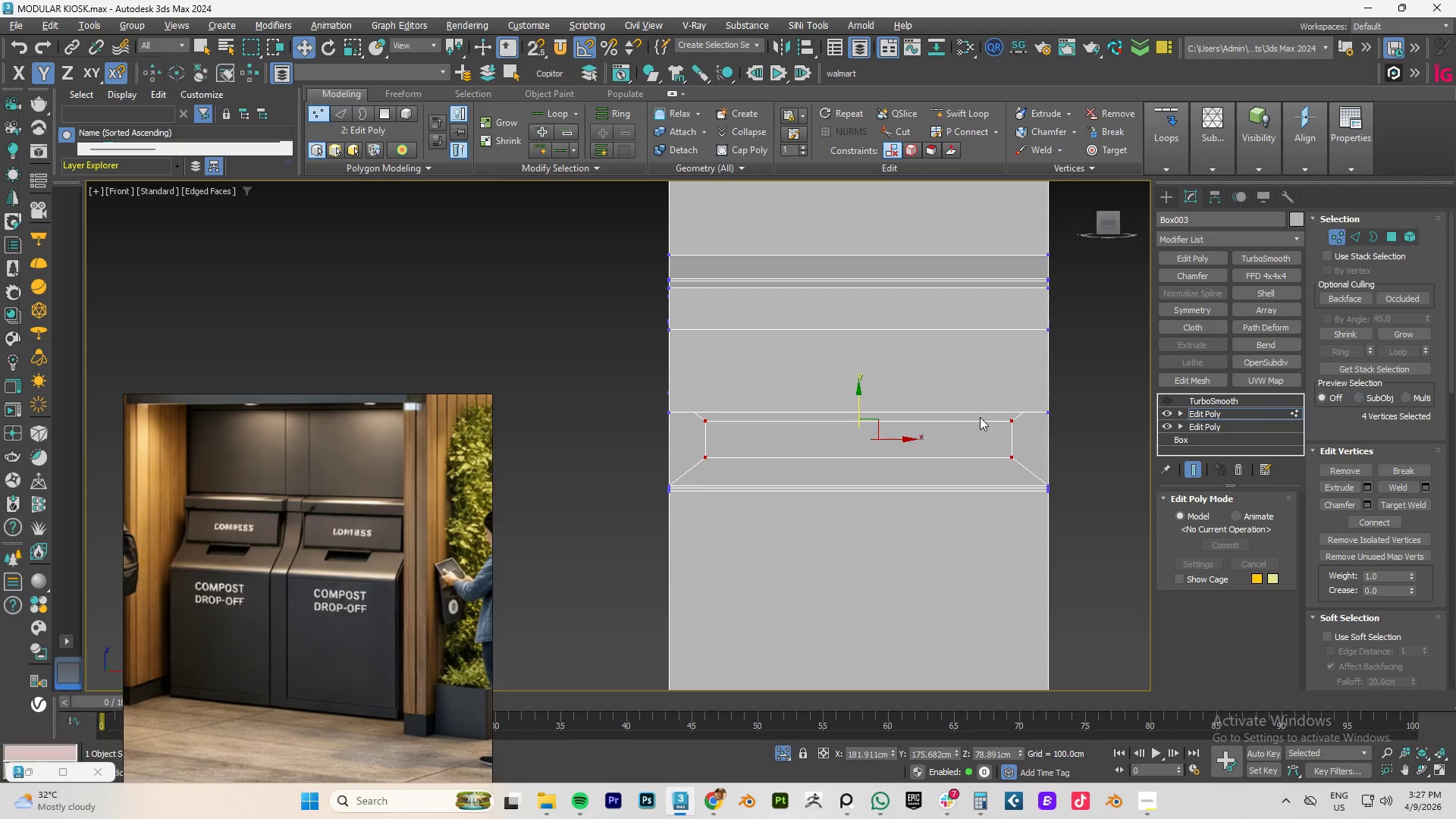 
hold_key(key=ControlLeft, duration=0.41)
 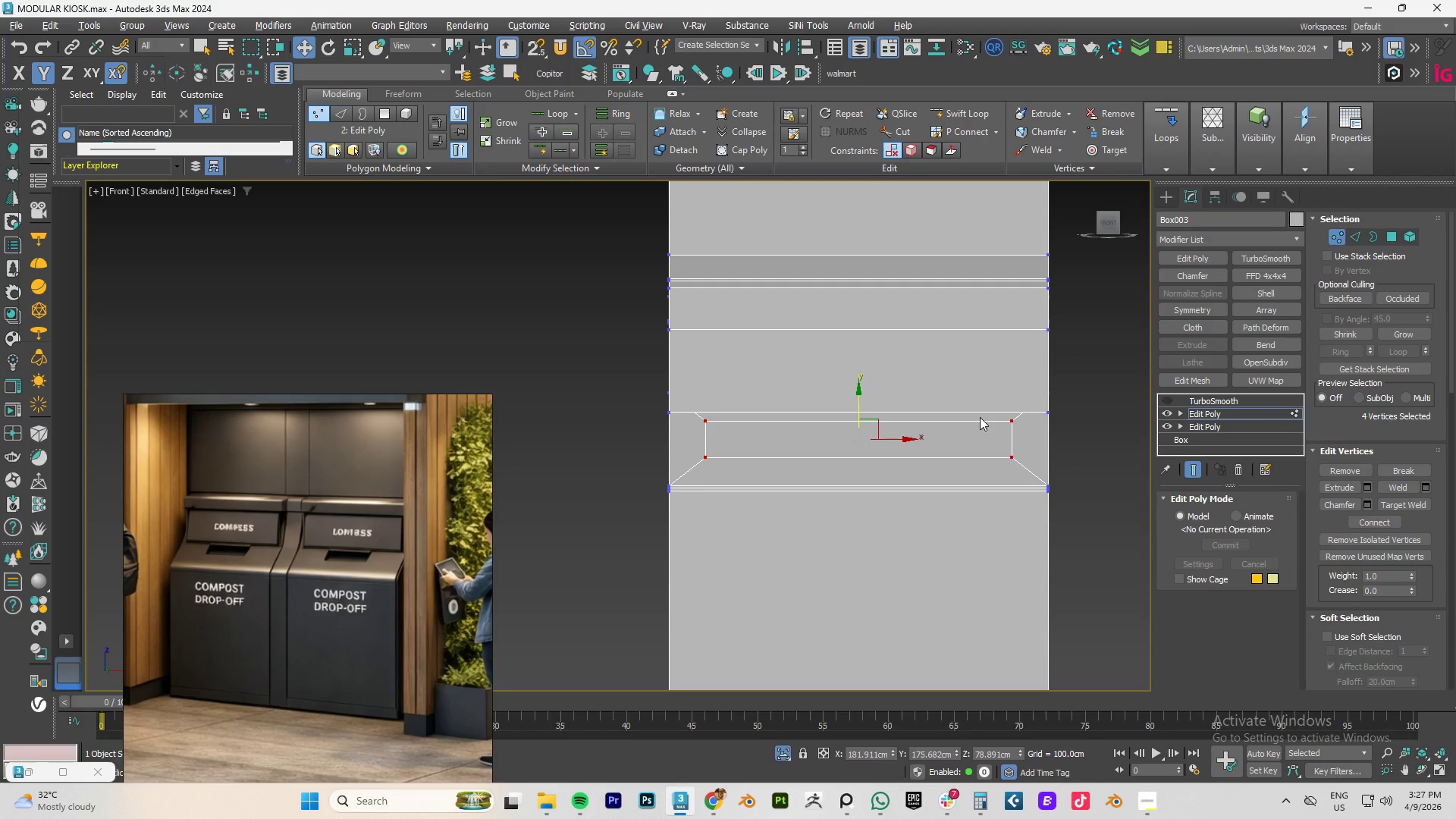 
key(R)
 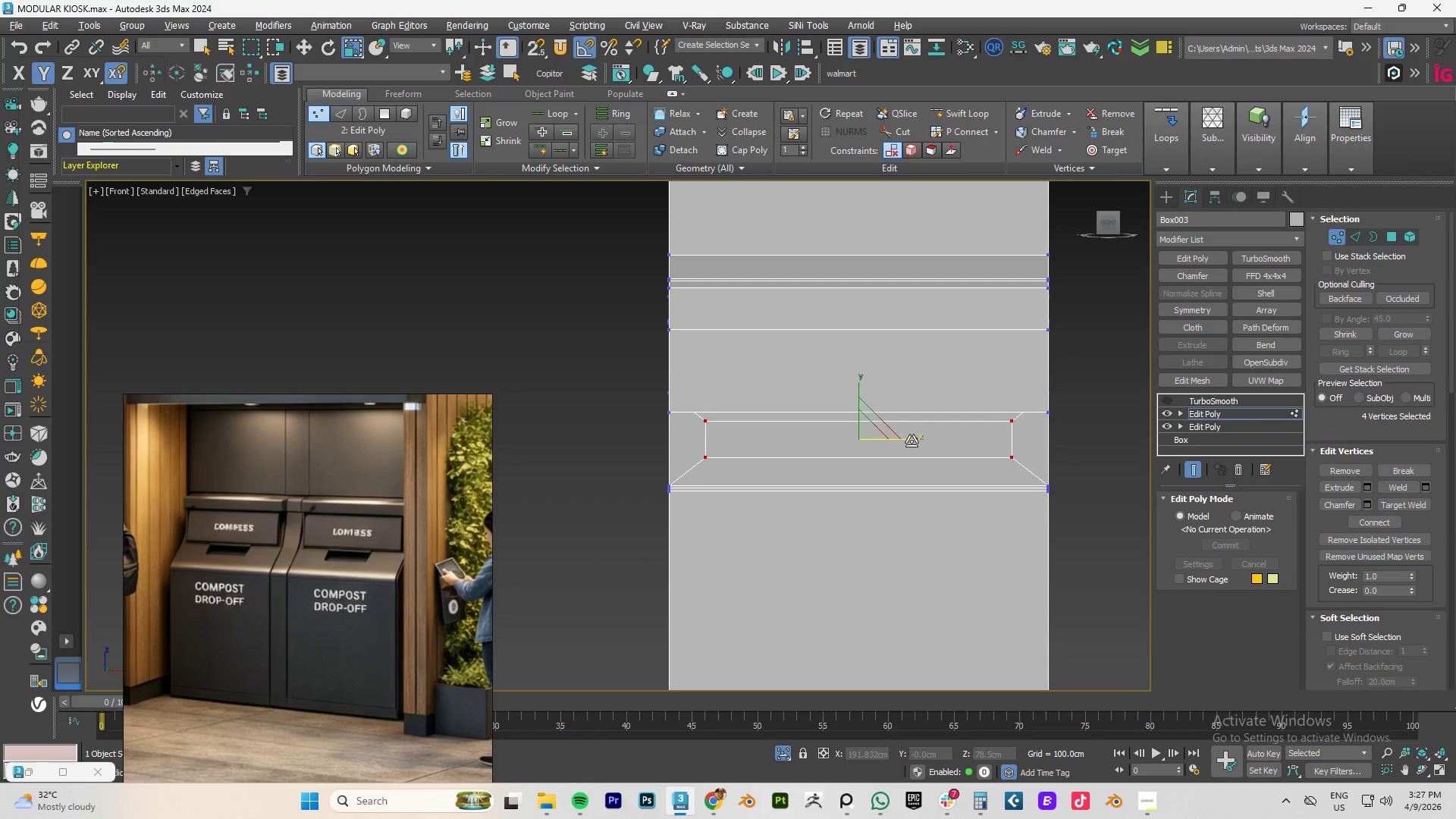 
left_click_drag(start_coordinate=[912, 441], to_coordinate=[867, 444])
 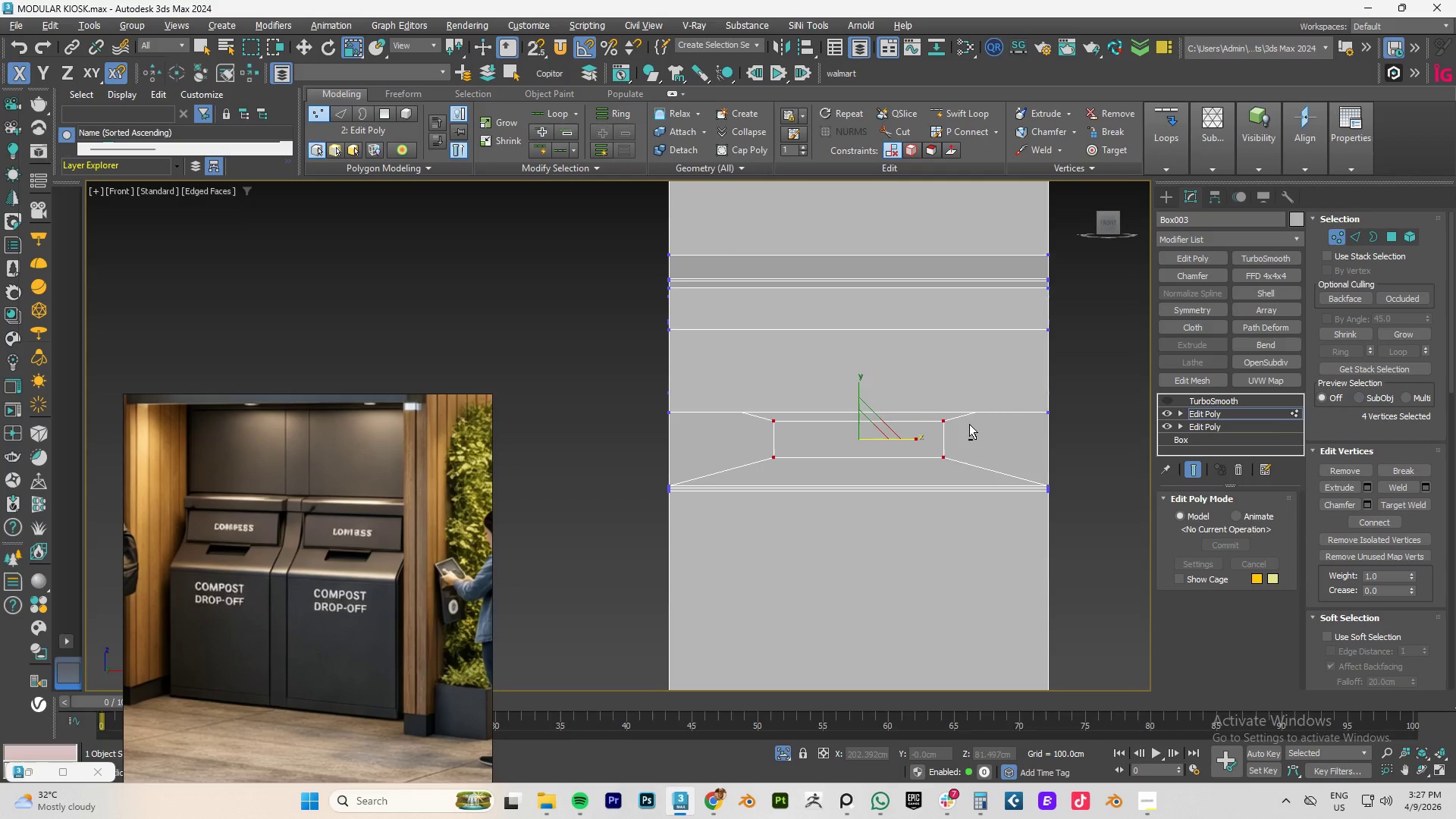 
hold_key(key=AltLeft, duration=0.89)
 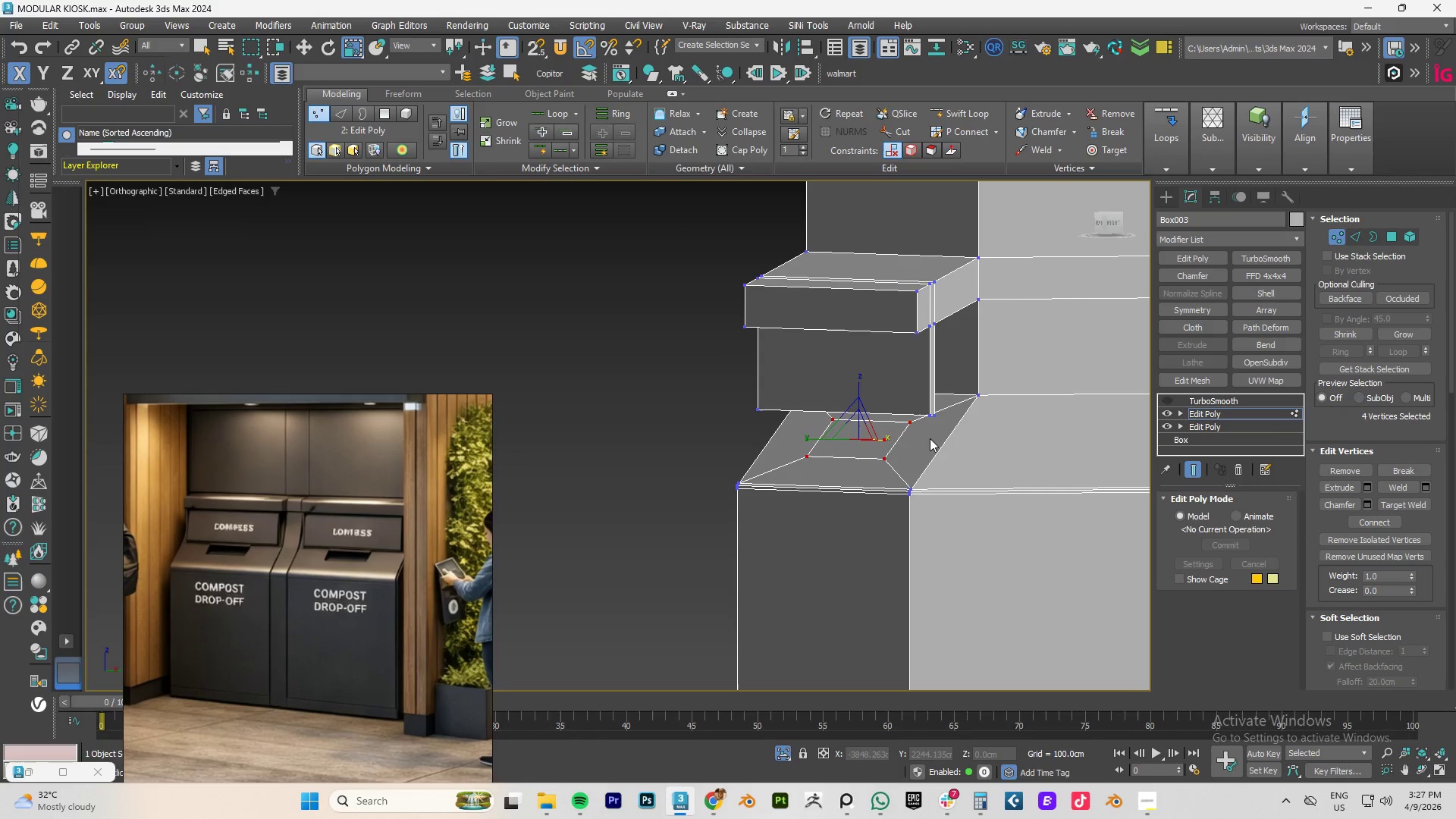 
key(4)
 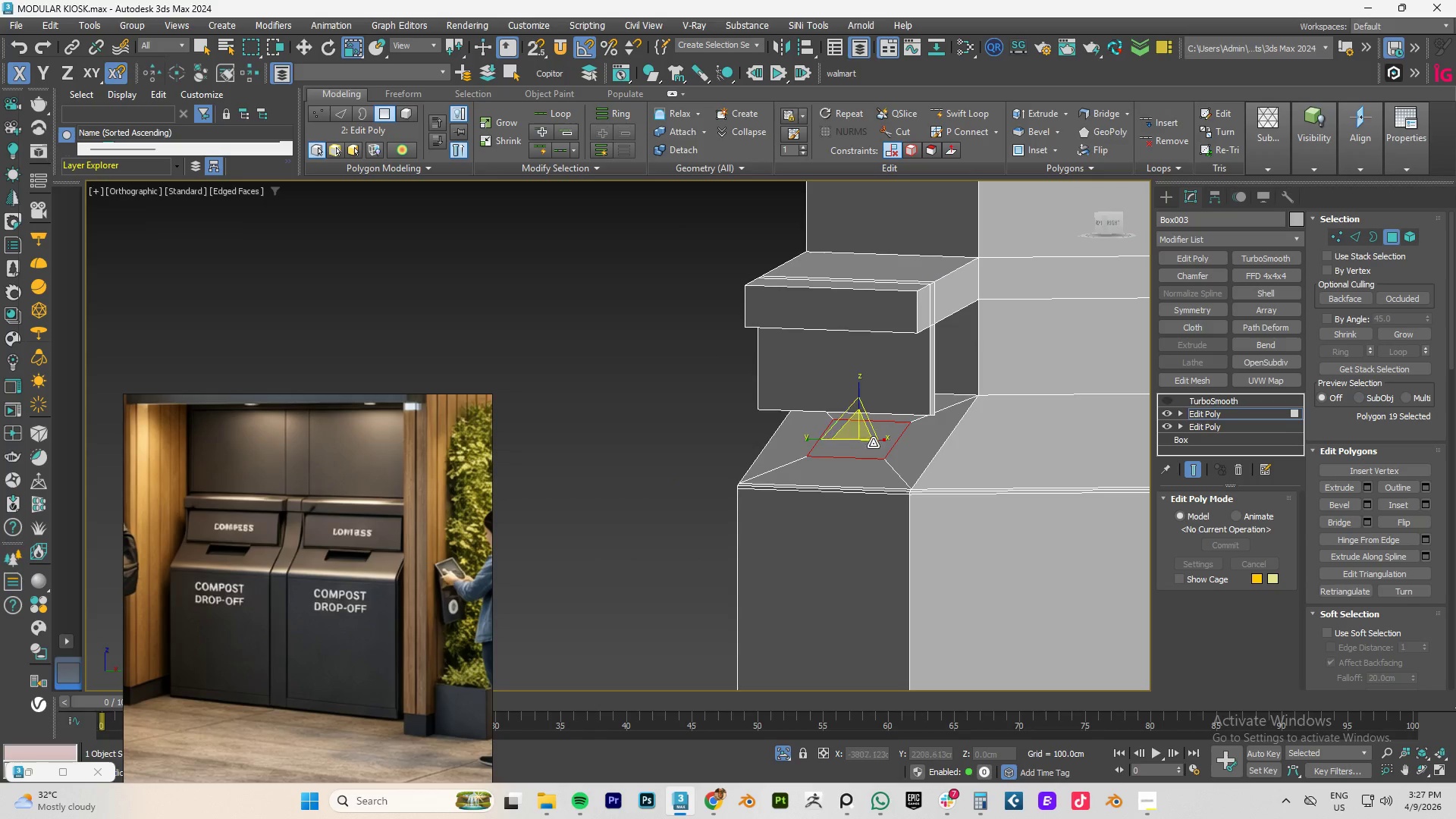 
left_click([872, 441])
 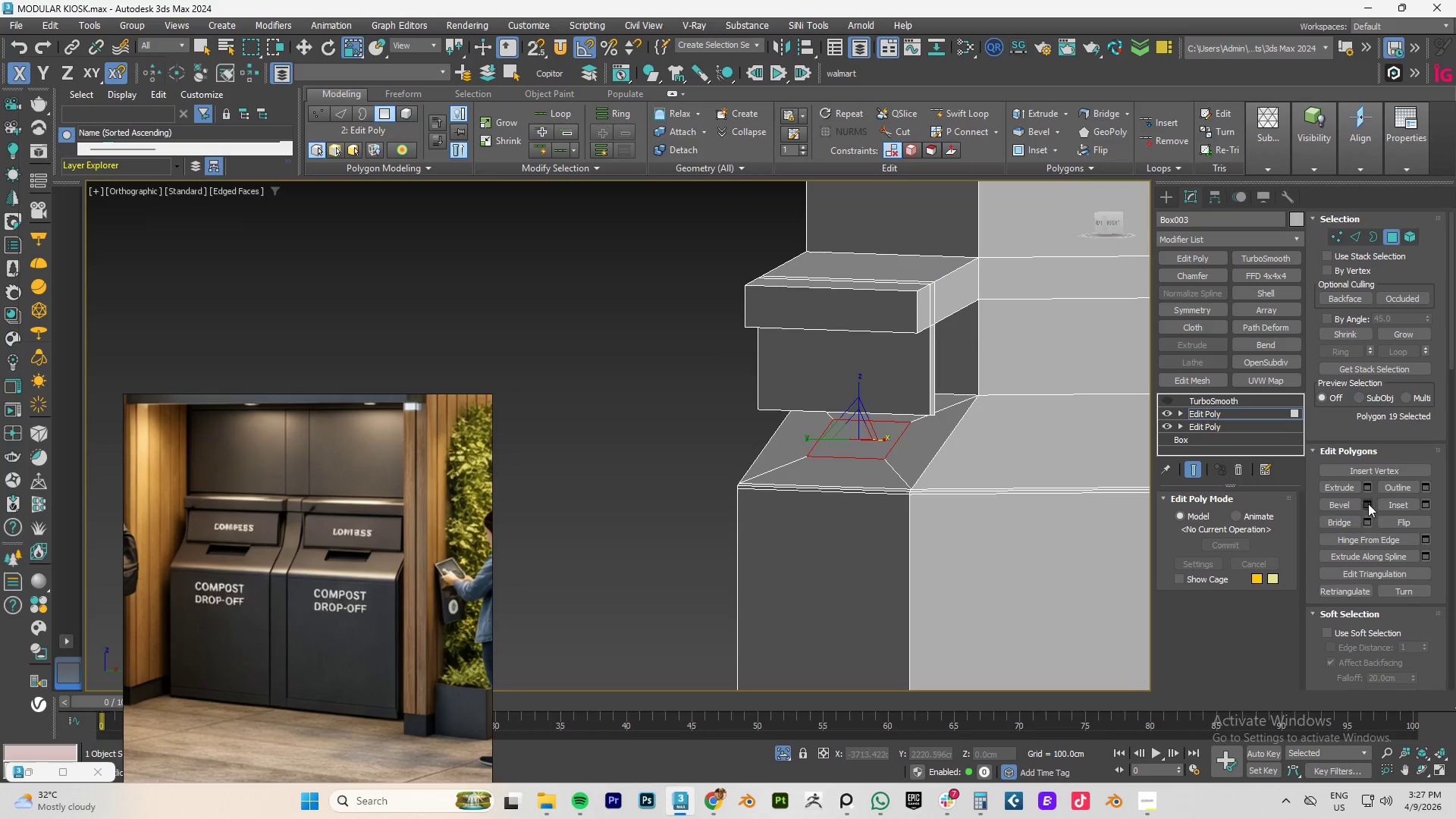 
left_click([1369, 485])
 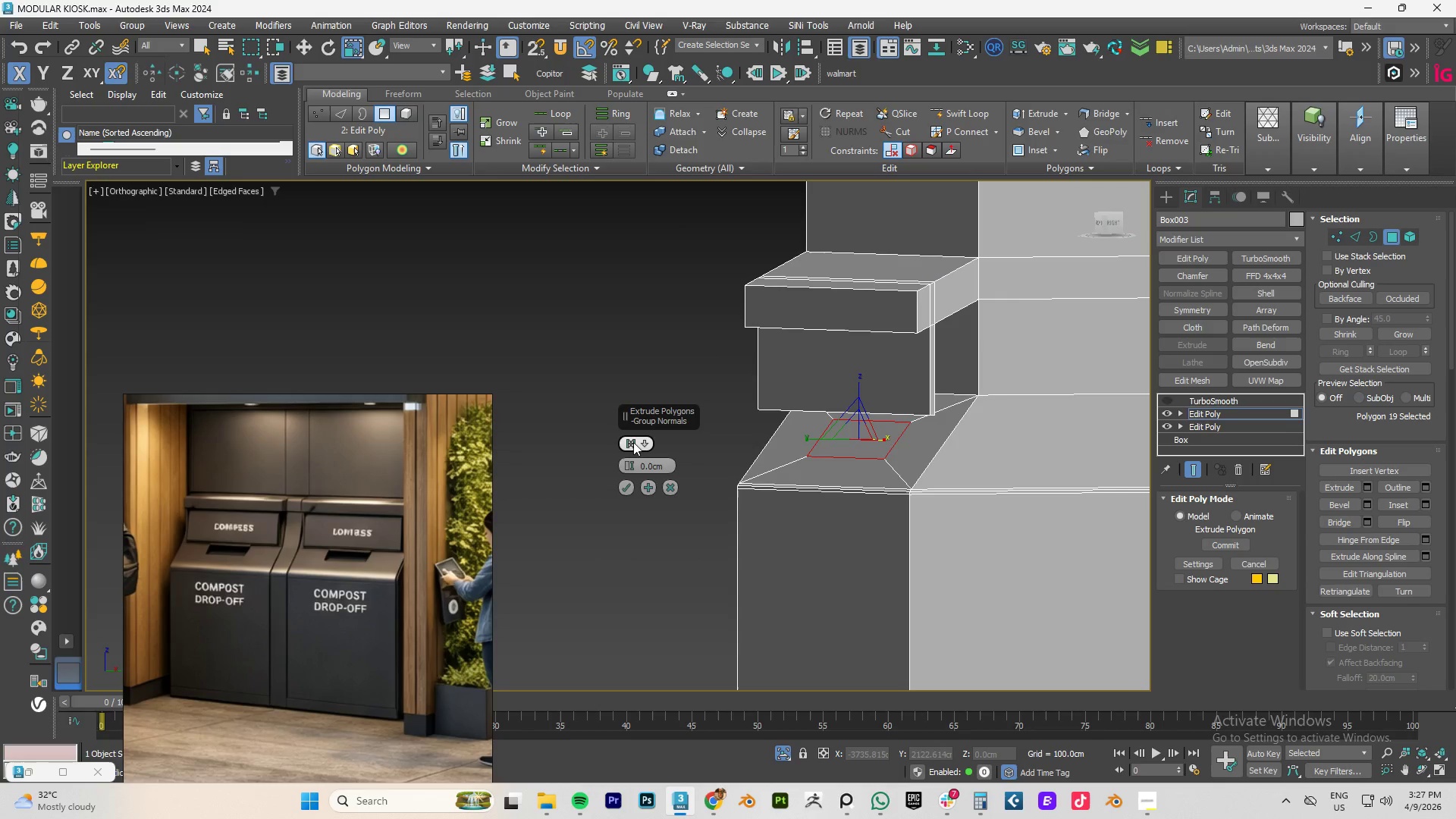 
left_click([644, 440])
 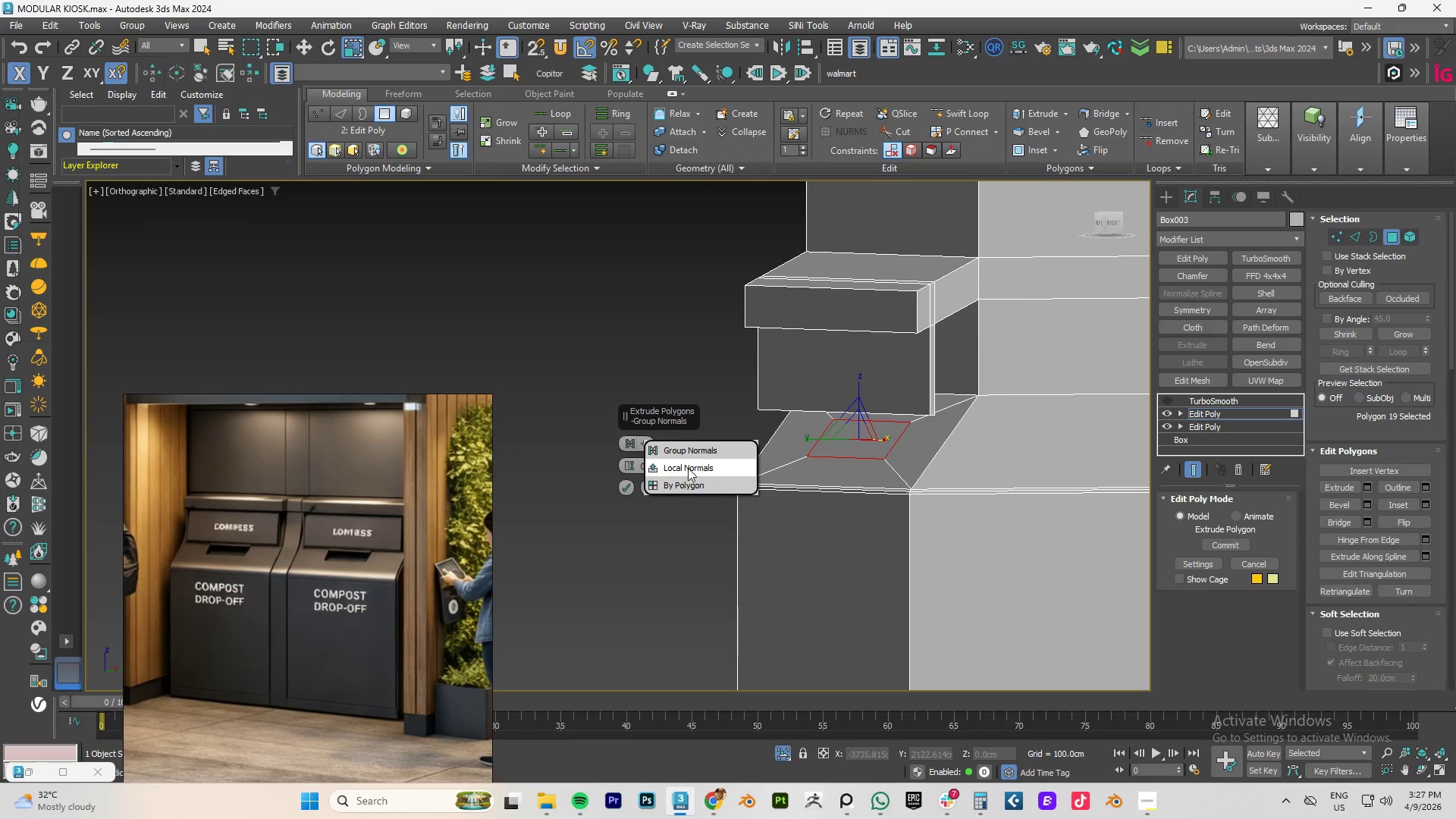 
left_click([689, 469])
 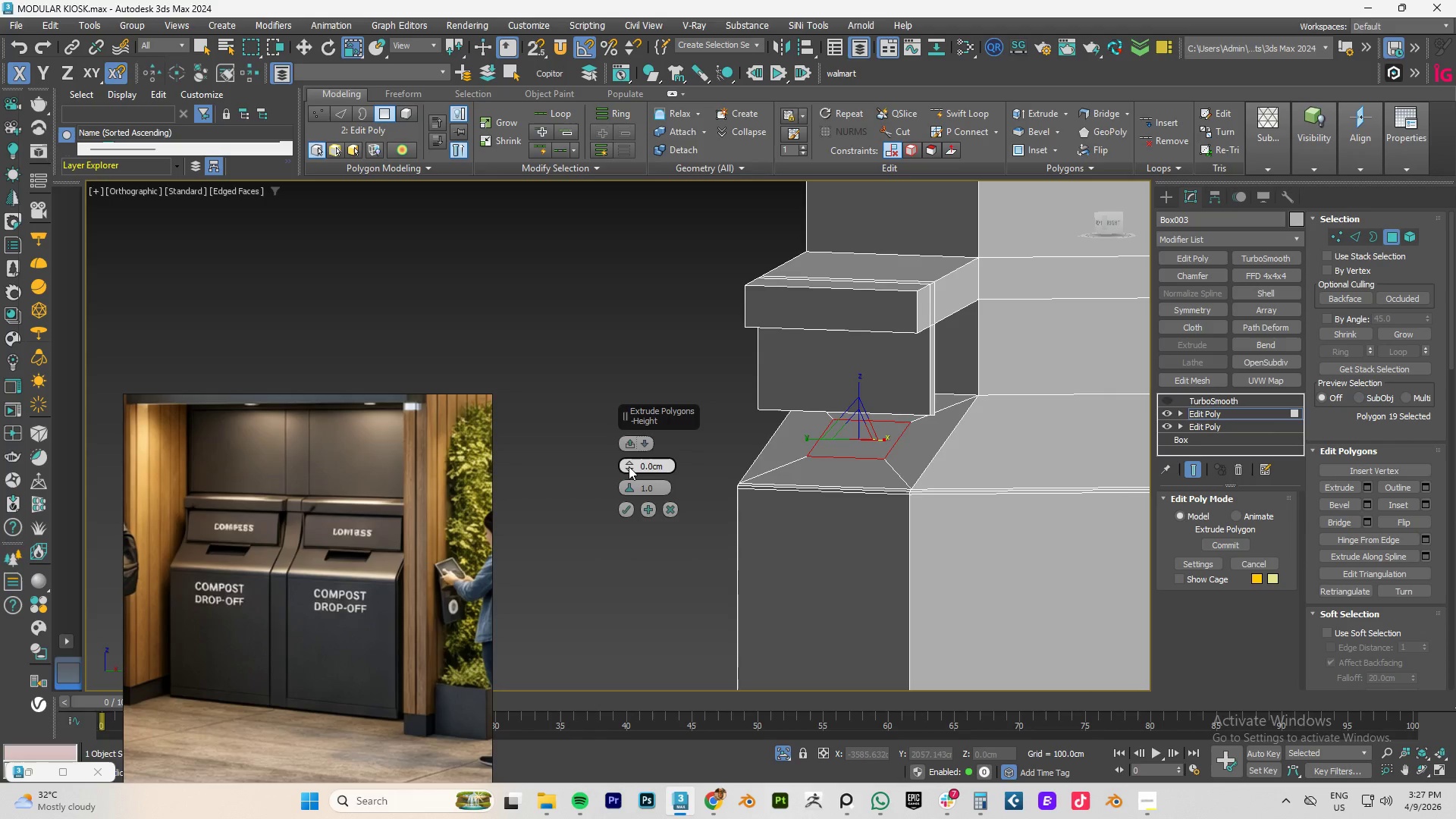 
left_click_drag(start_coordinate=[629, 466], to_coordinate=[651, 475])
 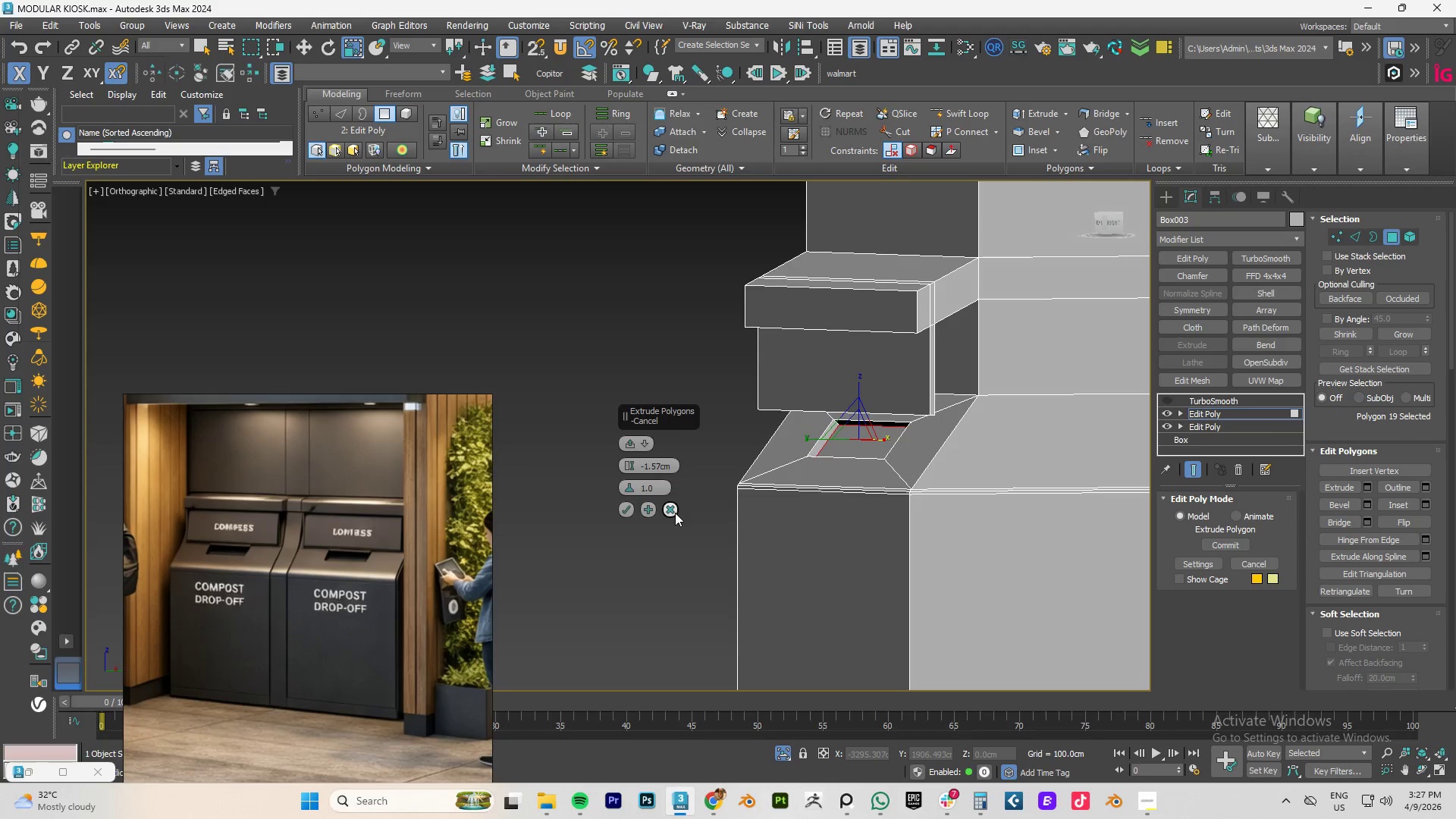 
left_click([674, 512])
 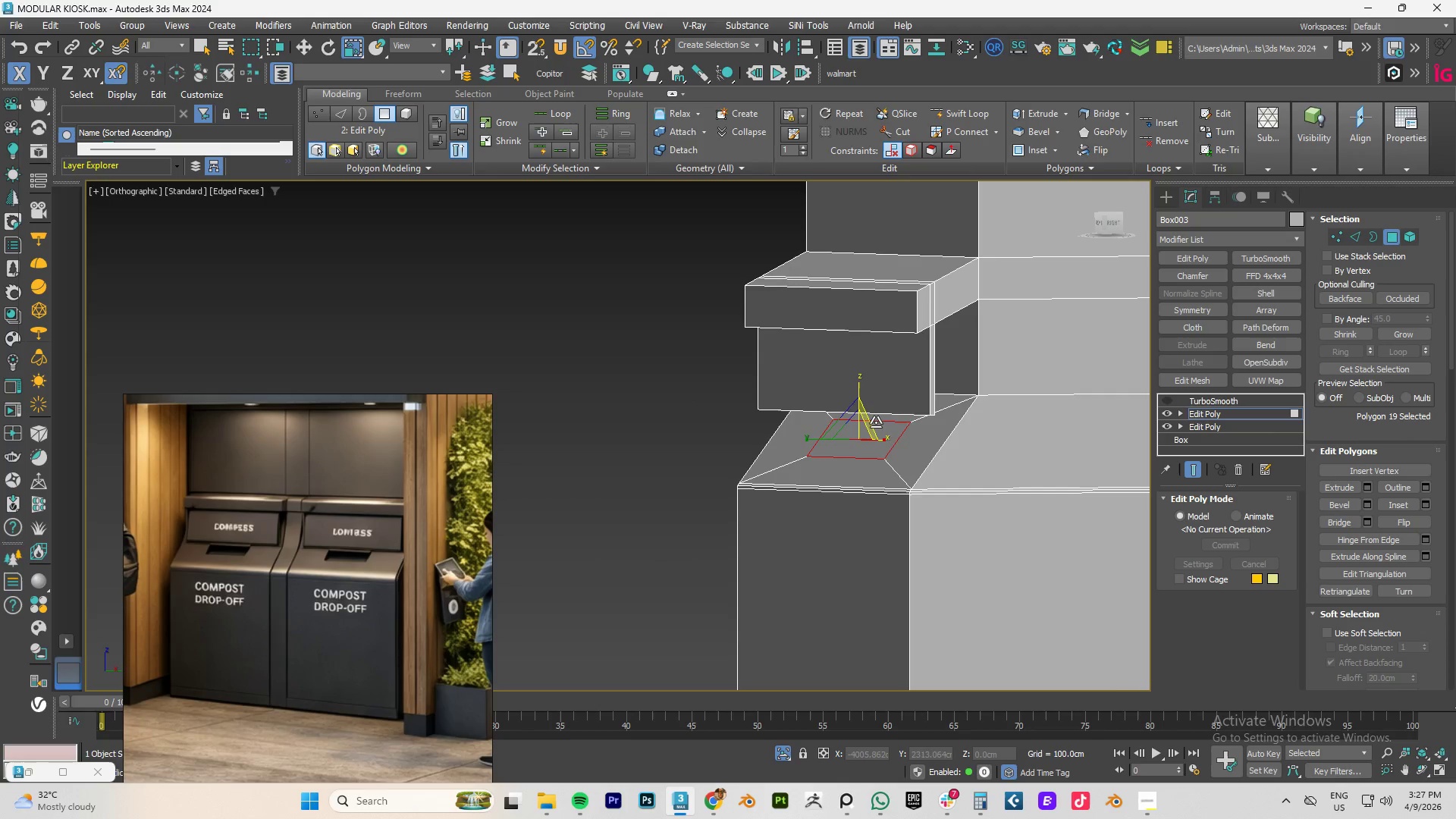 
left_click([876, 422])
 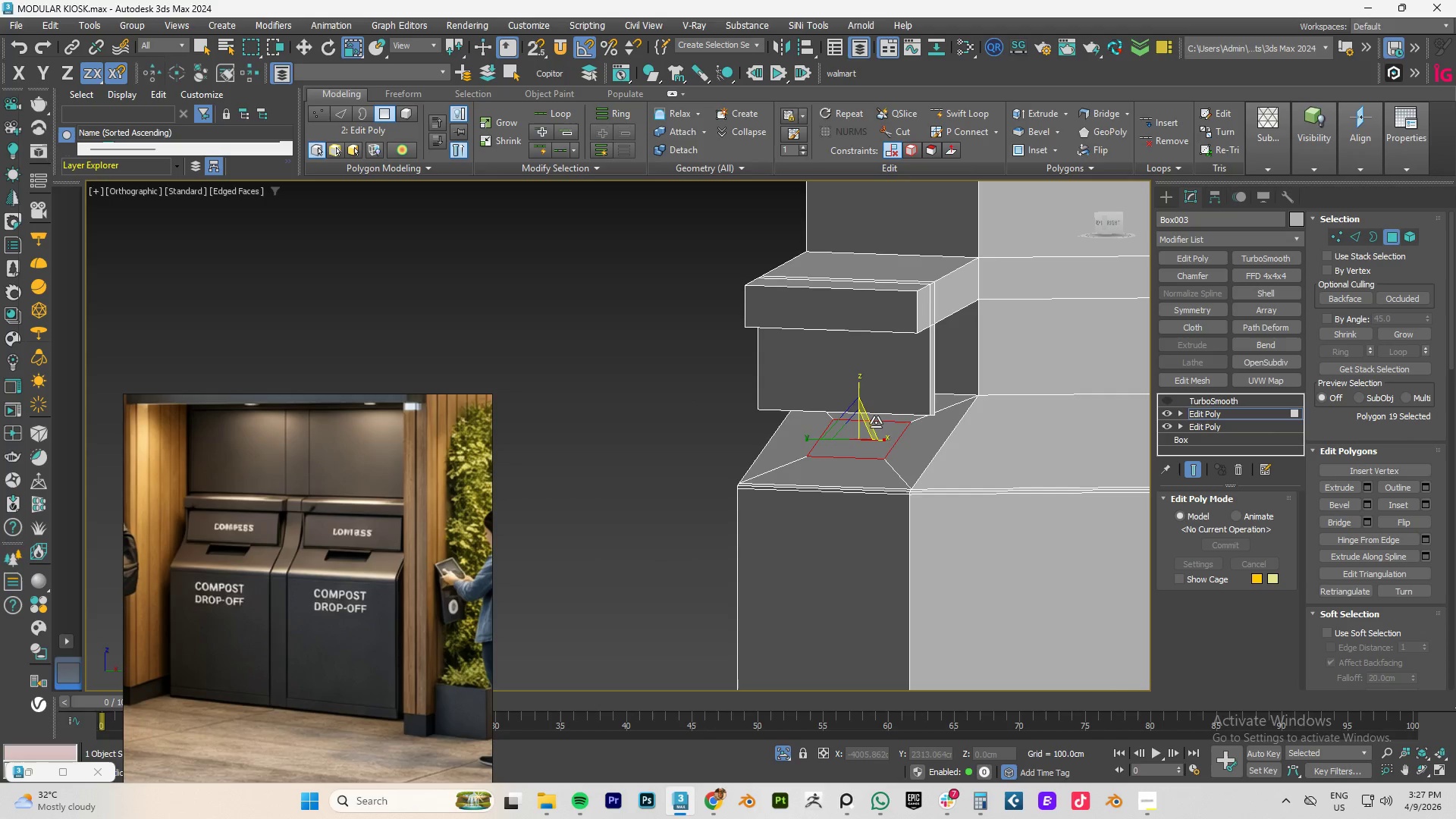 
key(2)
 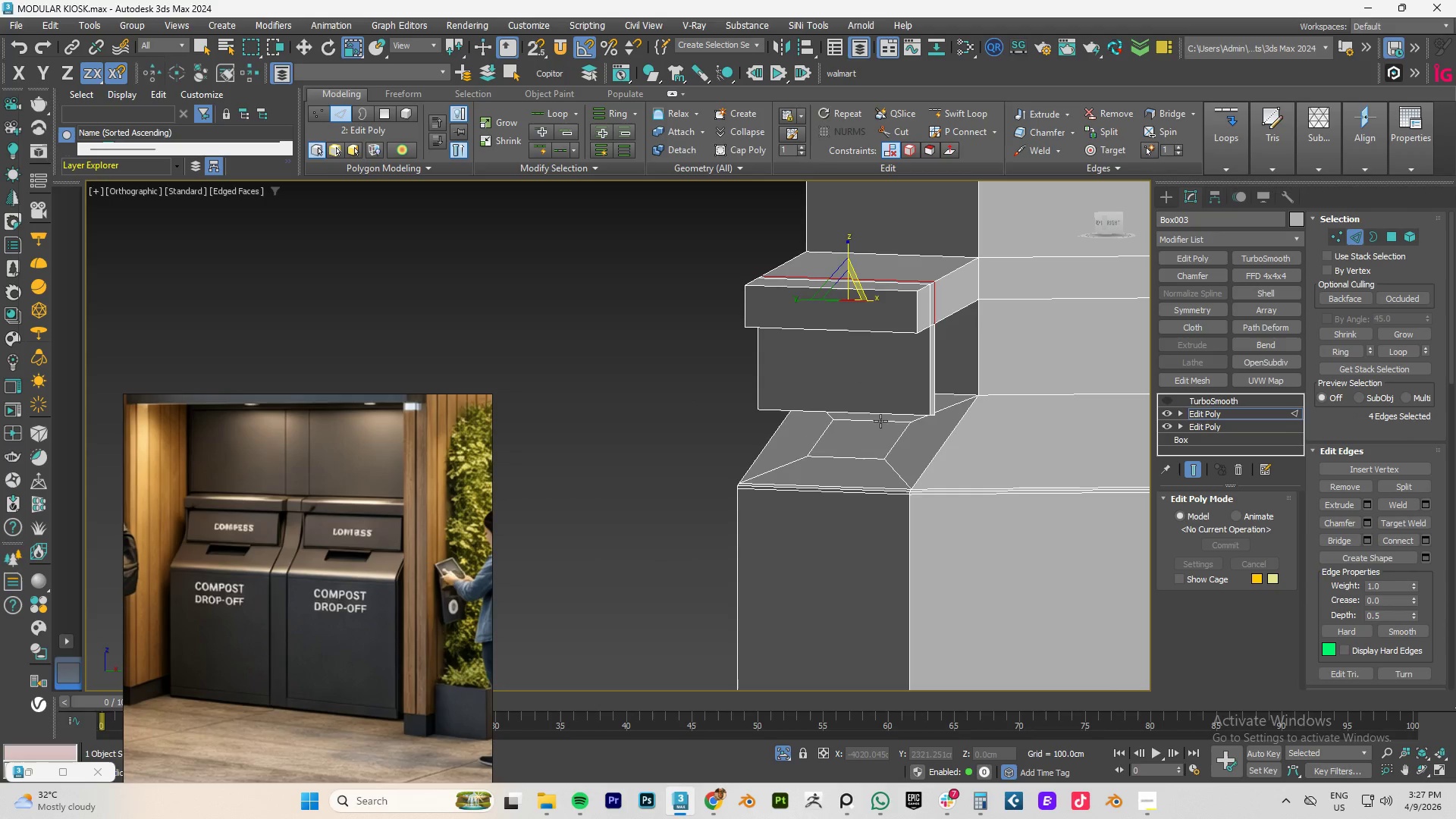 
left_click([880, 421])
 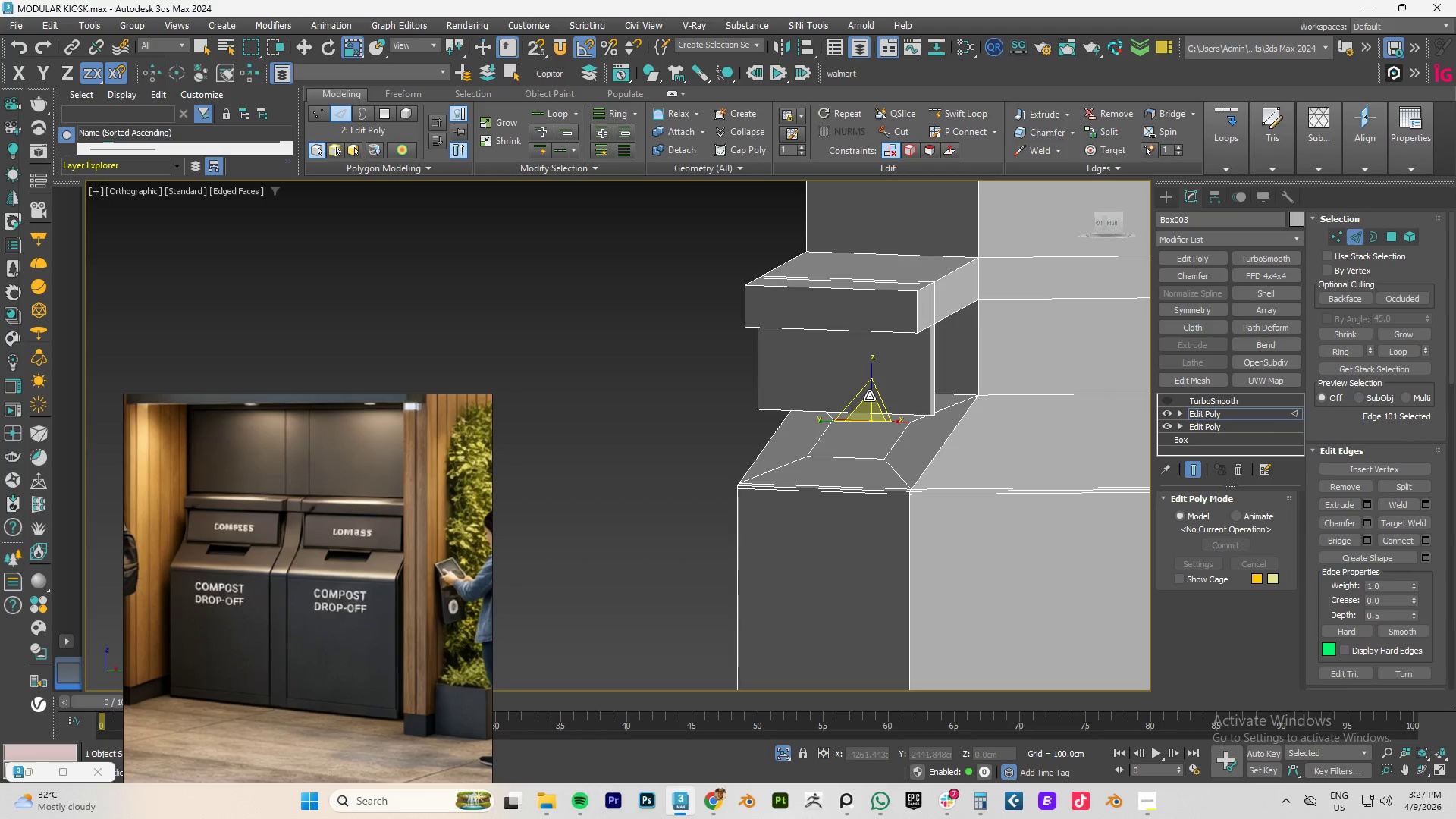 
key(W)
 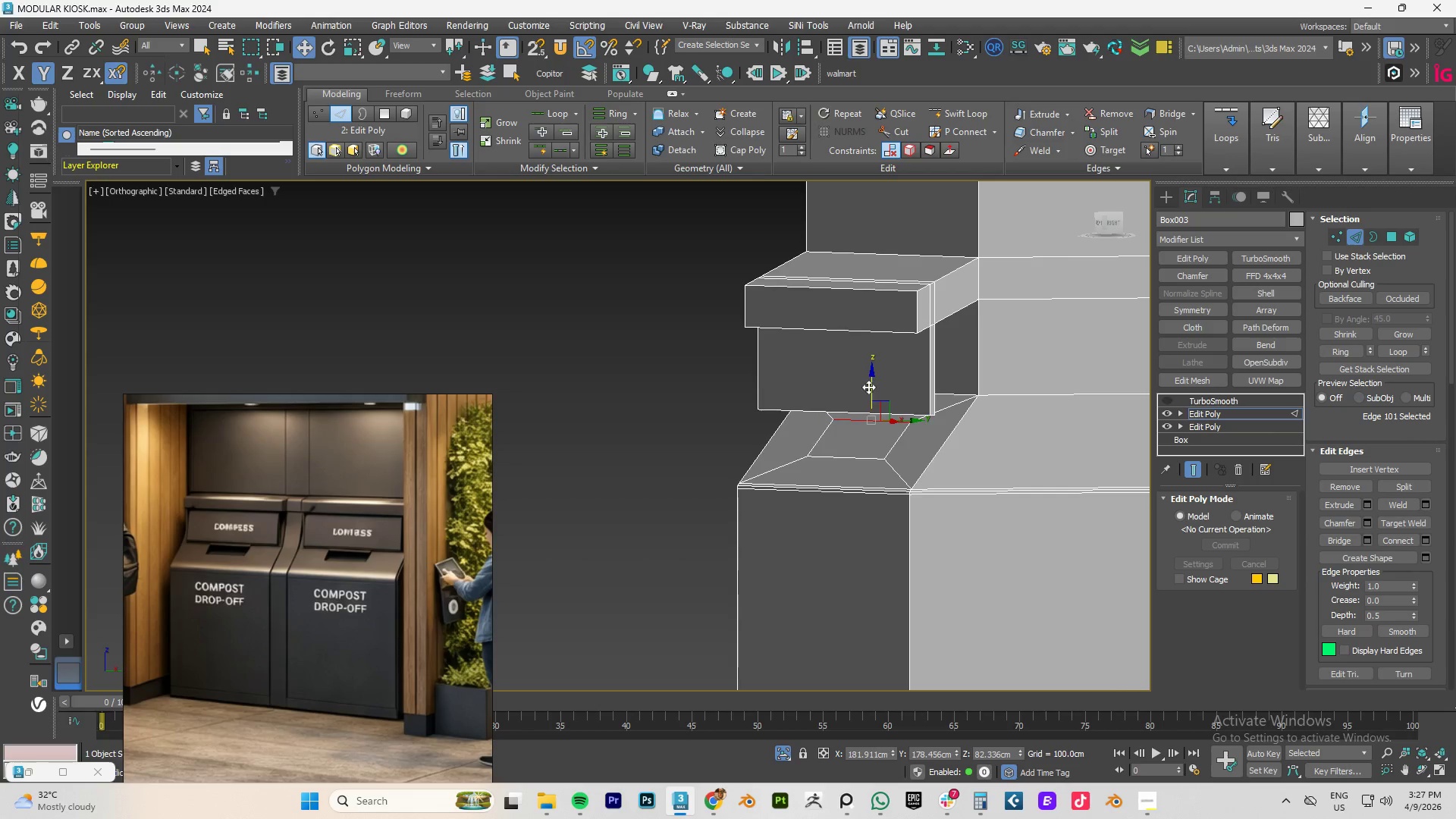 
hold_key(key=ShiftLeft, duration=1.14)
left_click_drag(start_coordinate=[872, 383], to_coordinate=[871, 401])
 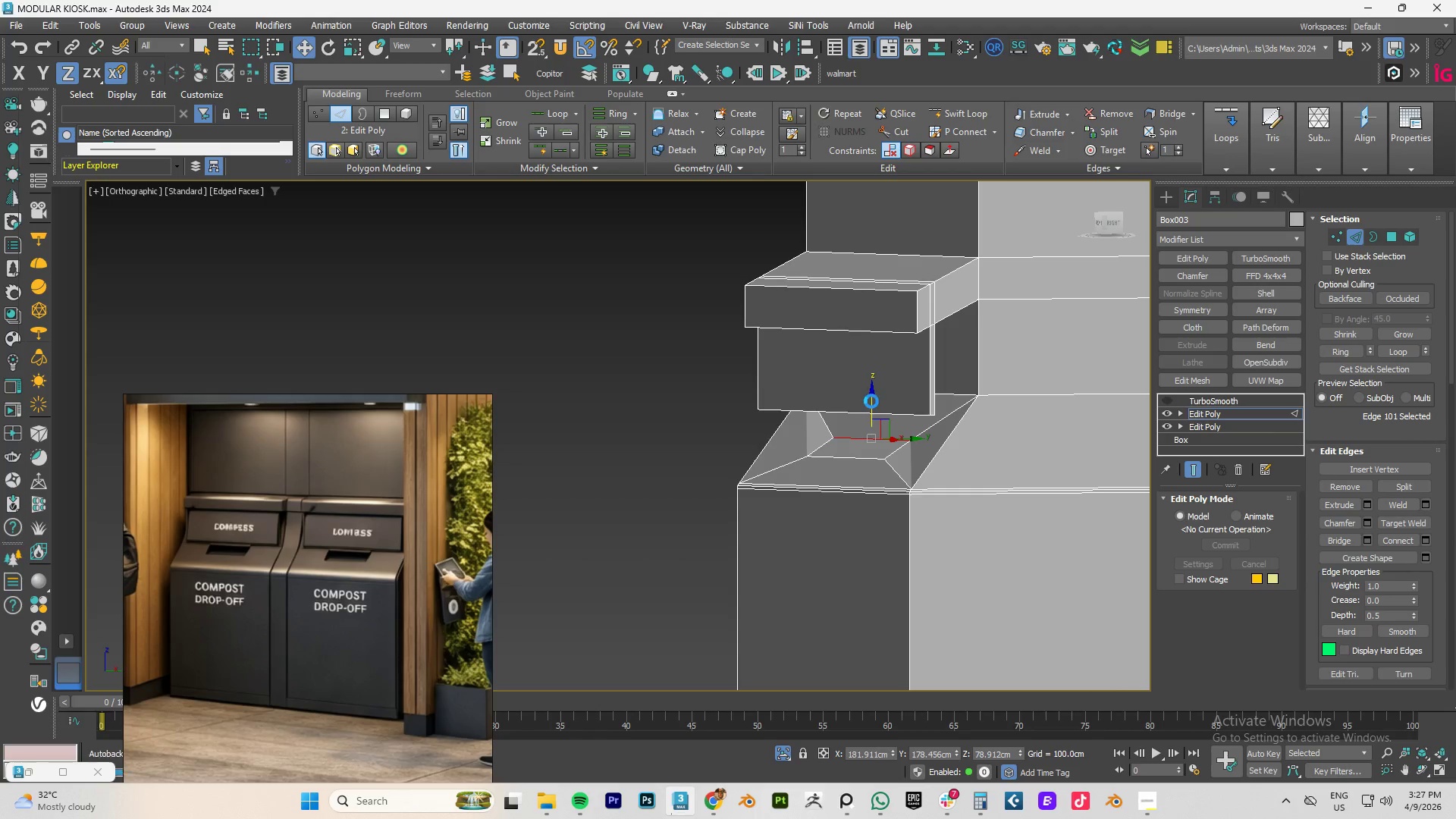 
key(Control+Z)
 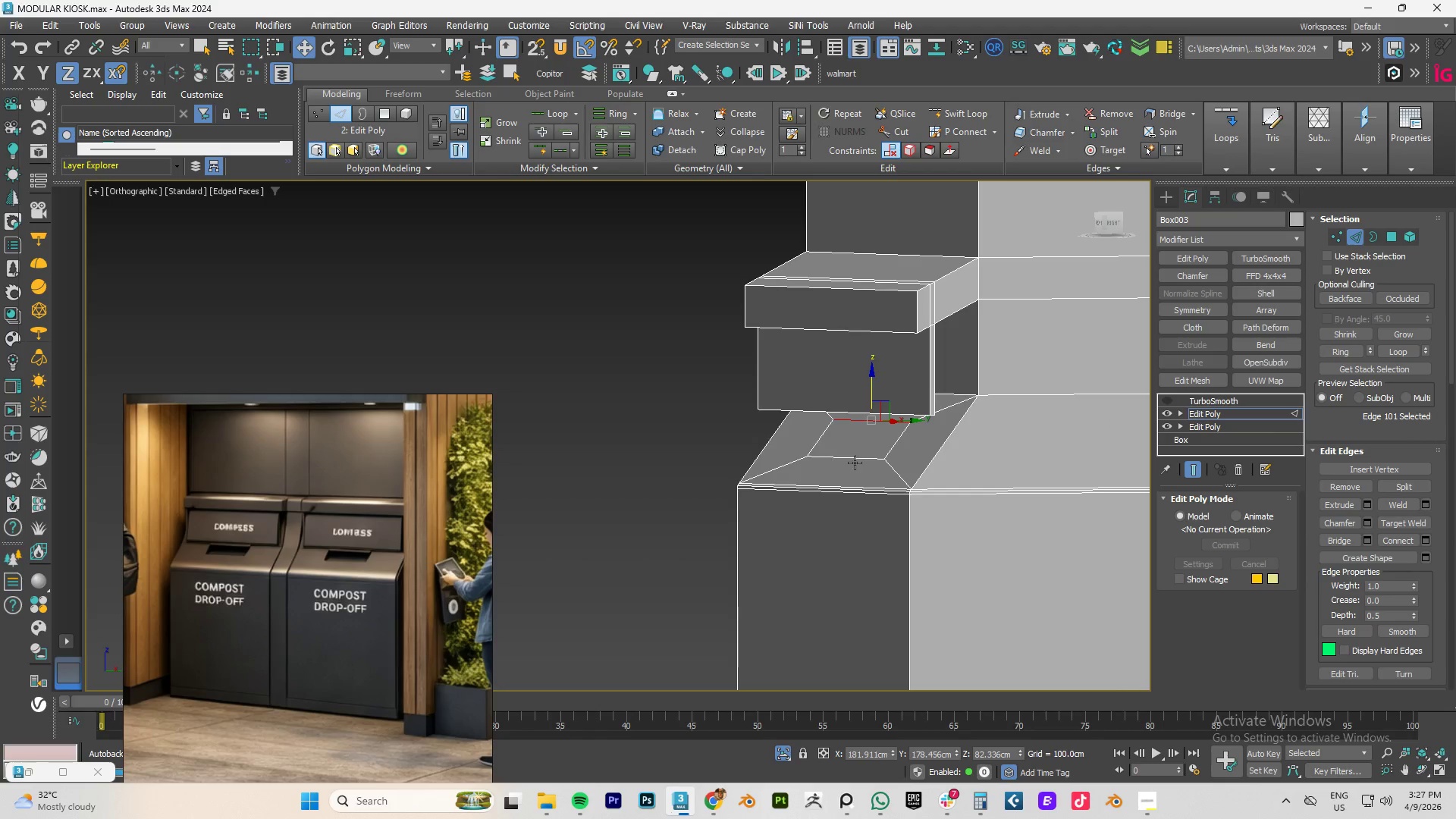 
key(4)
 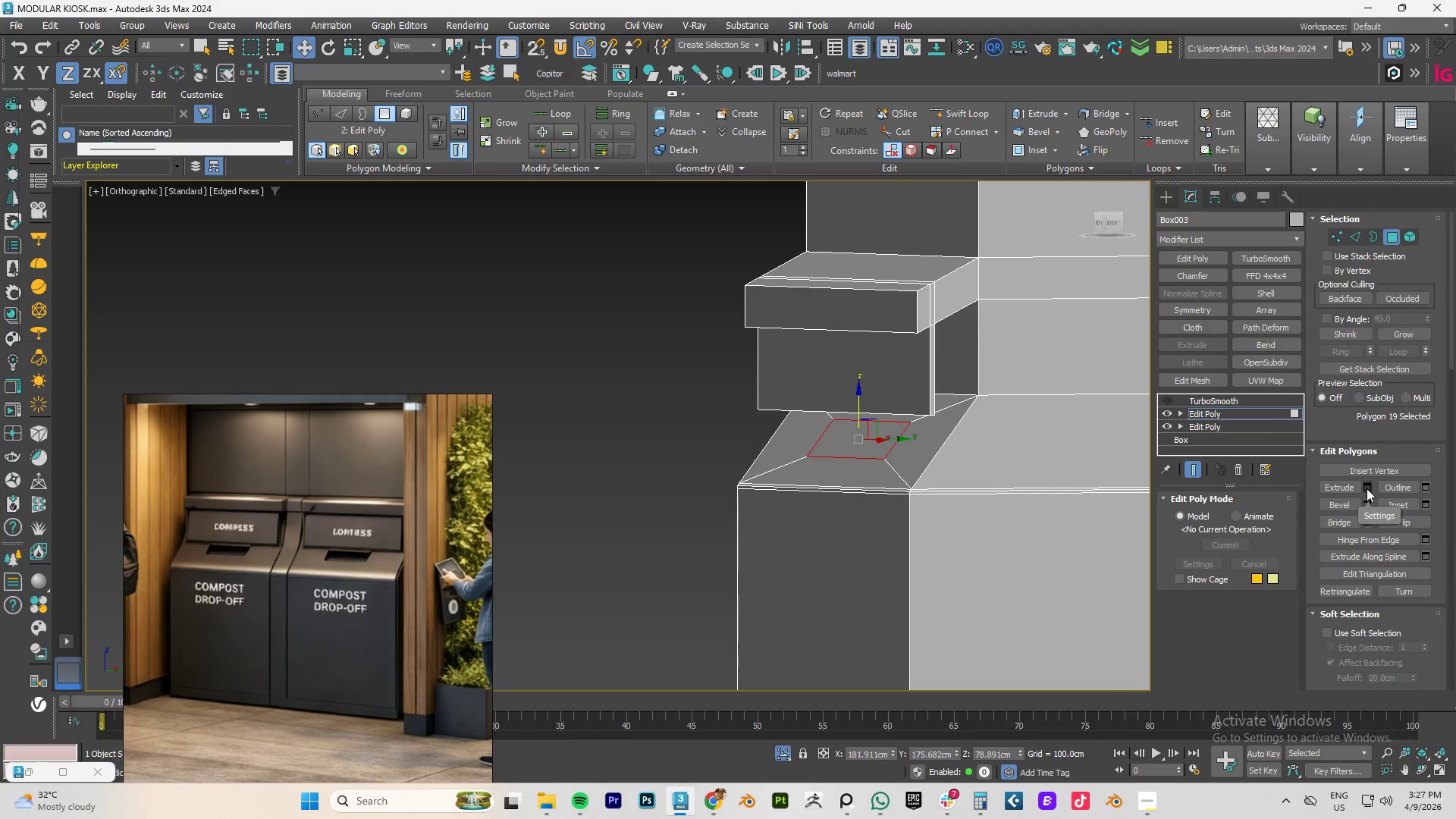 
wait(6.0)
 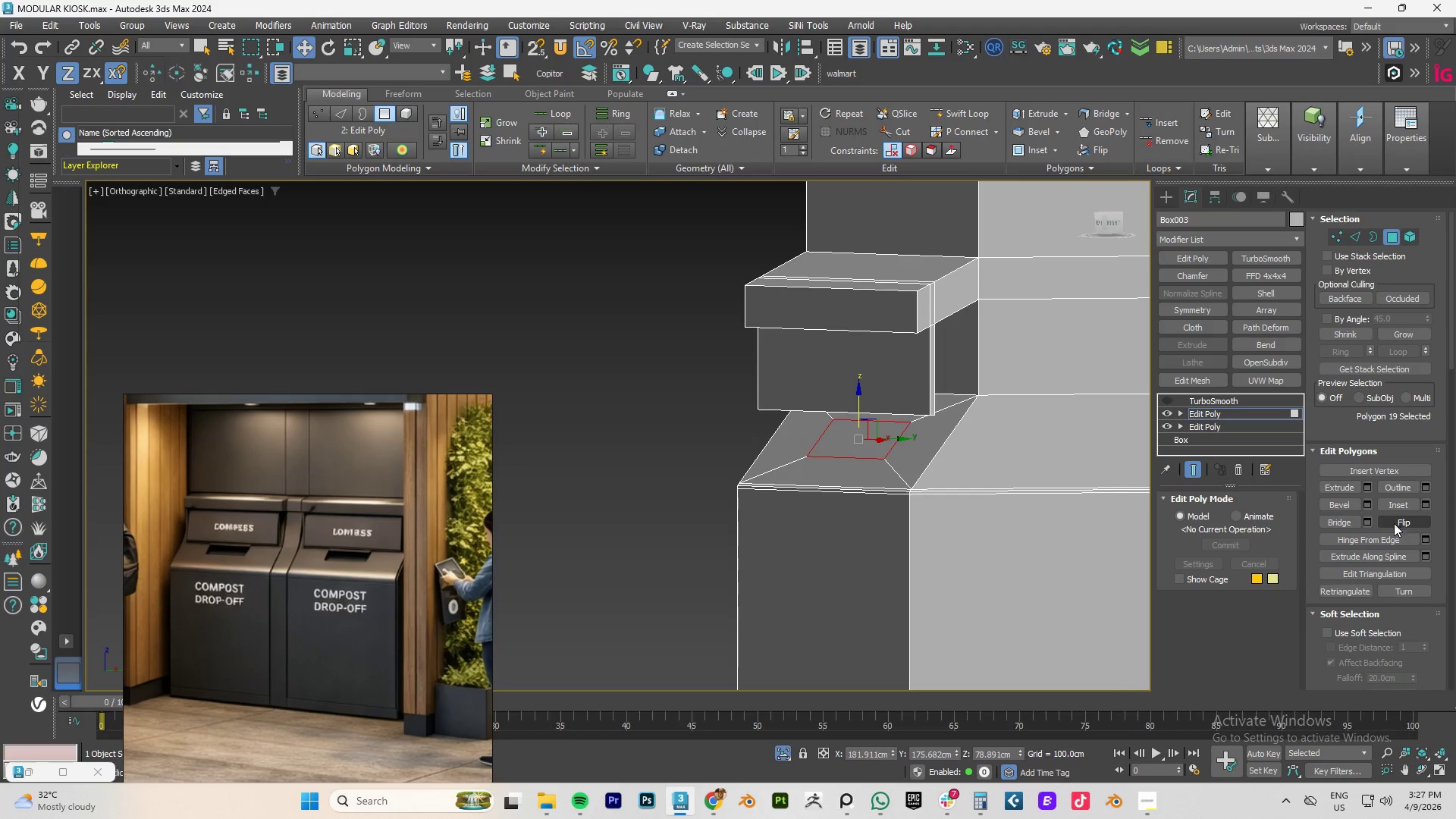 
left_click([1367, 488])
 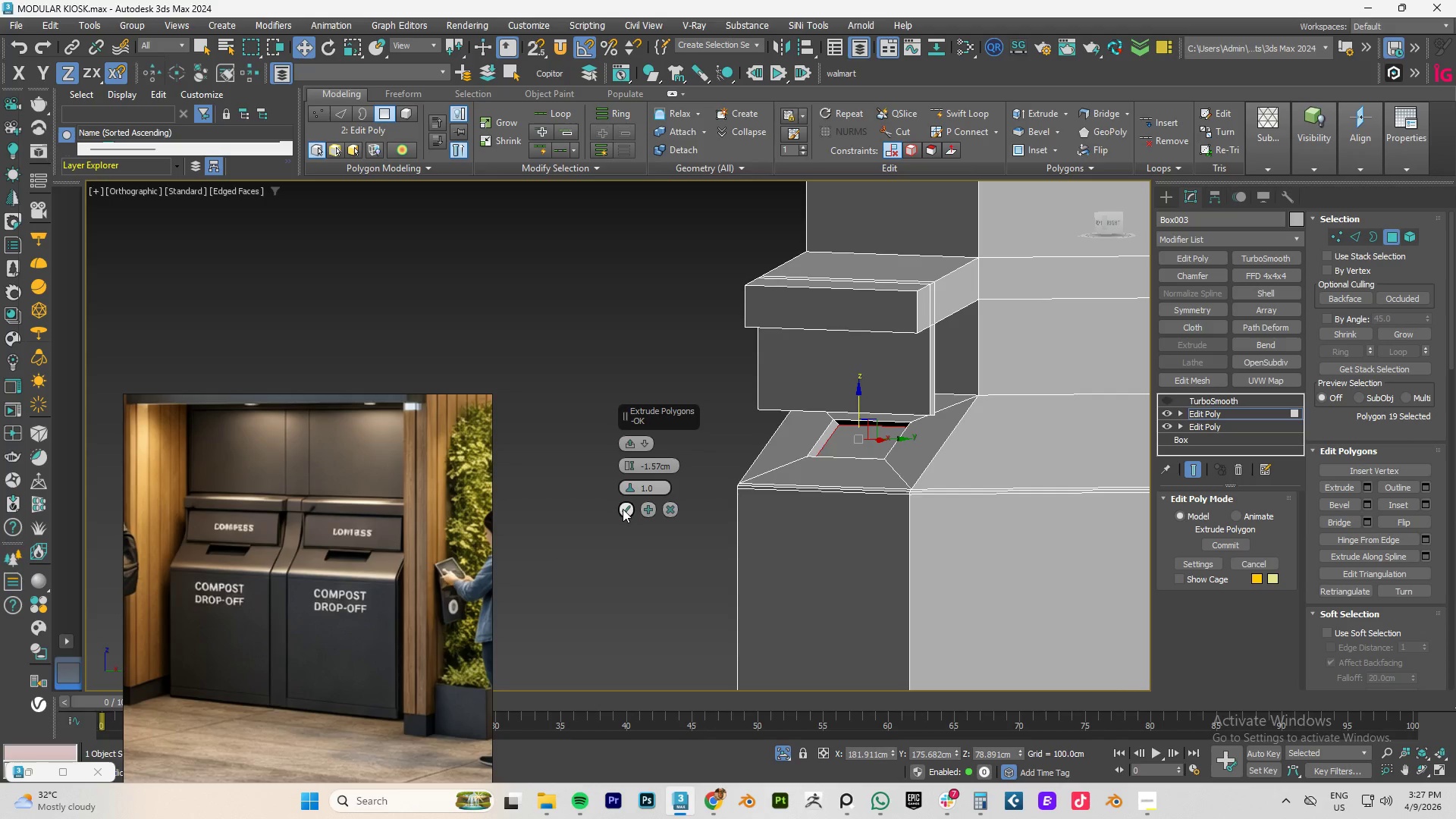 
wait(6.73)
 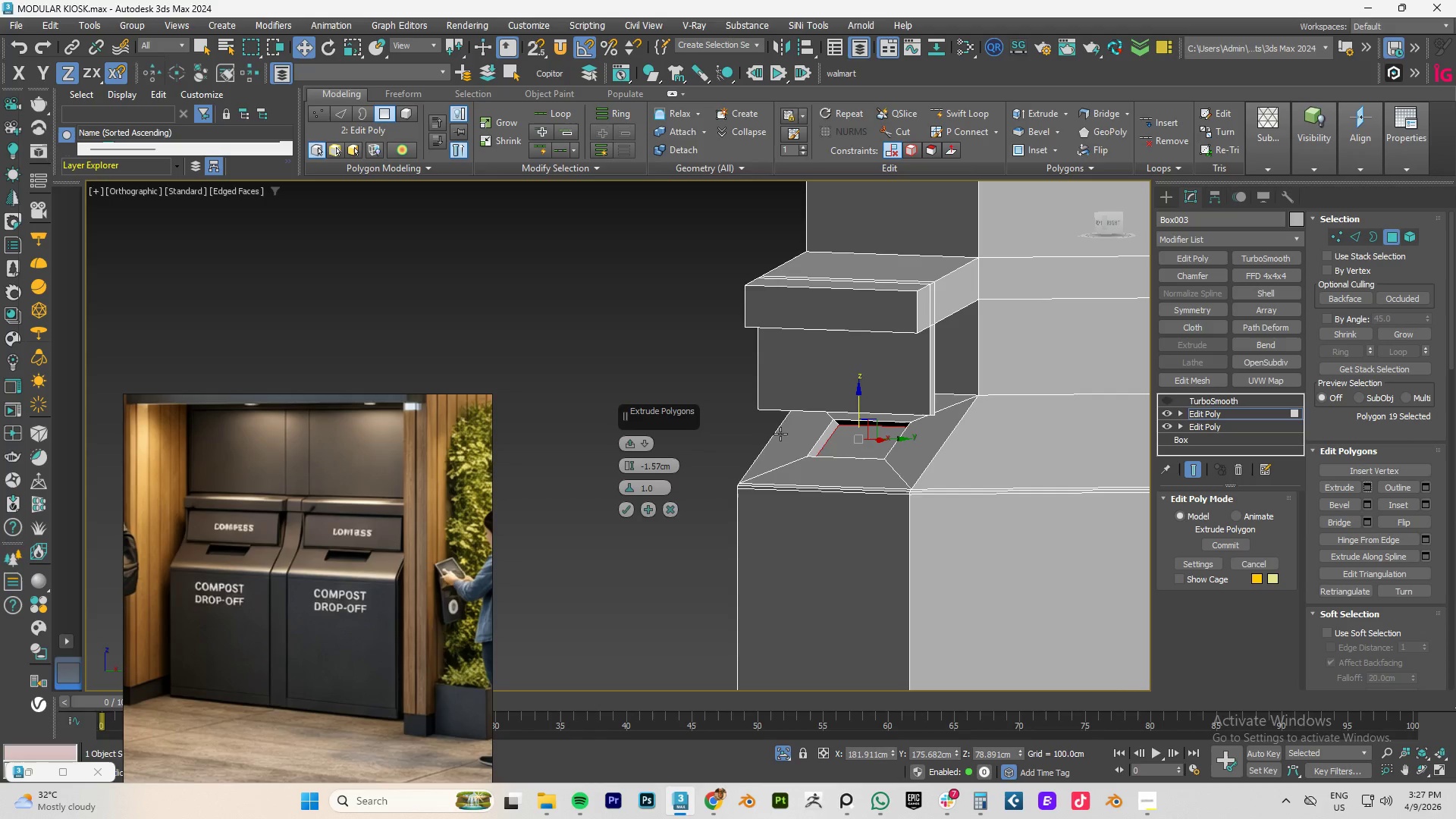 
left_click_drag(start_coordinate=[657, 463], to_coordinate=[916, 465])
 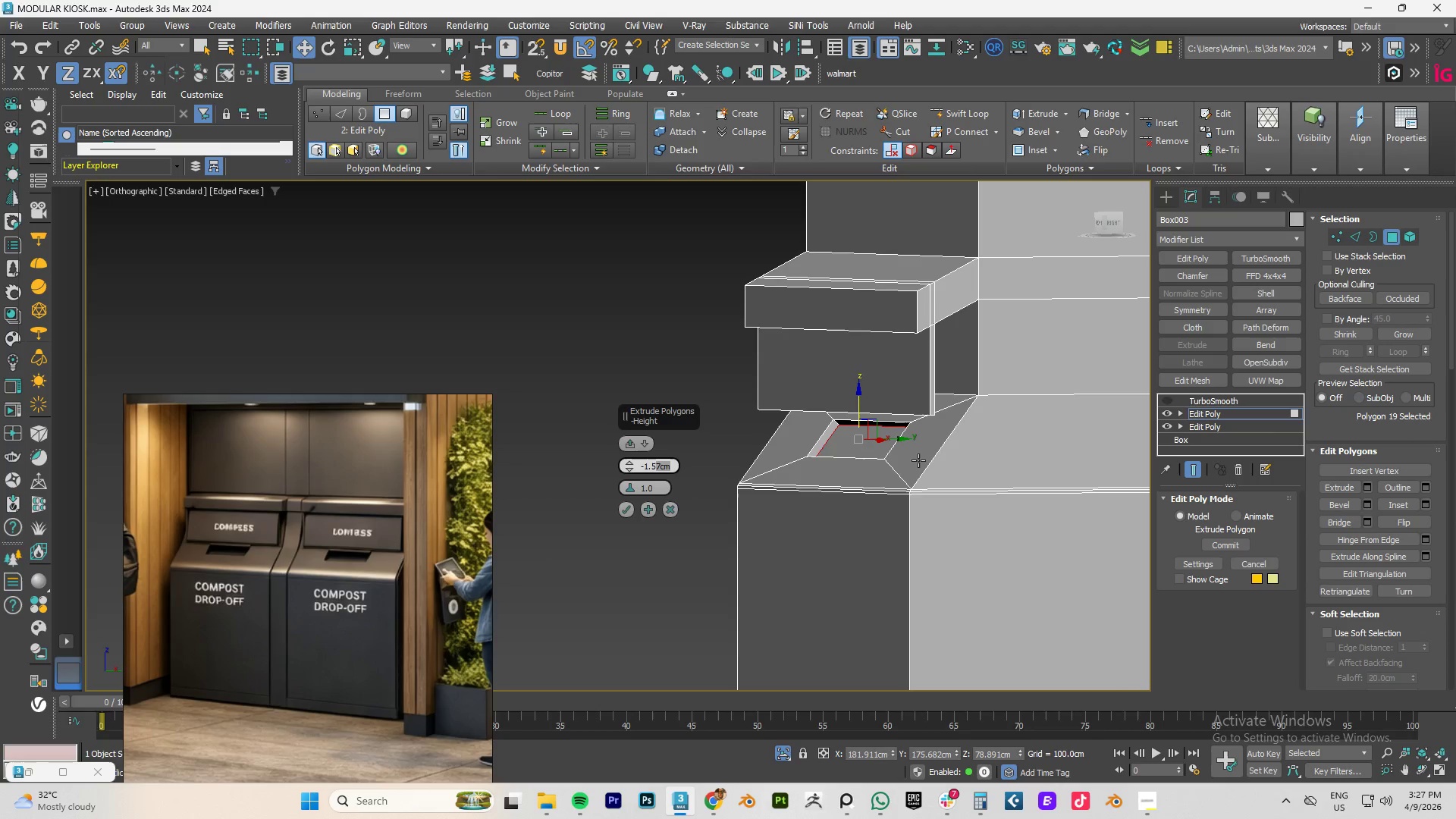 
key(Numpad0)
 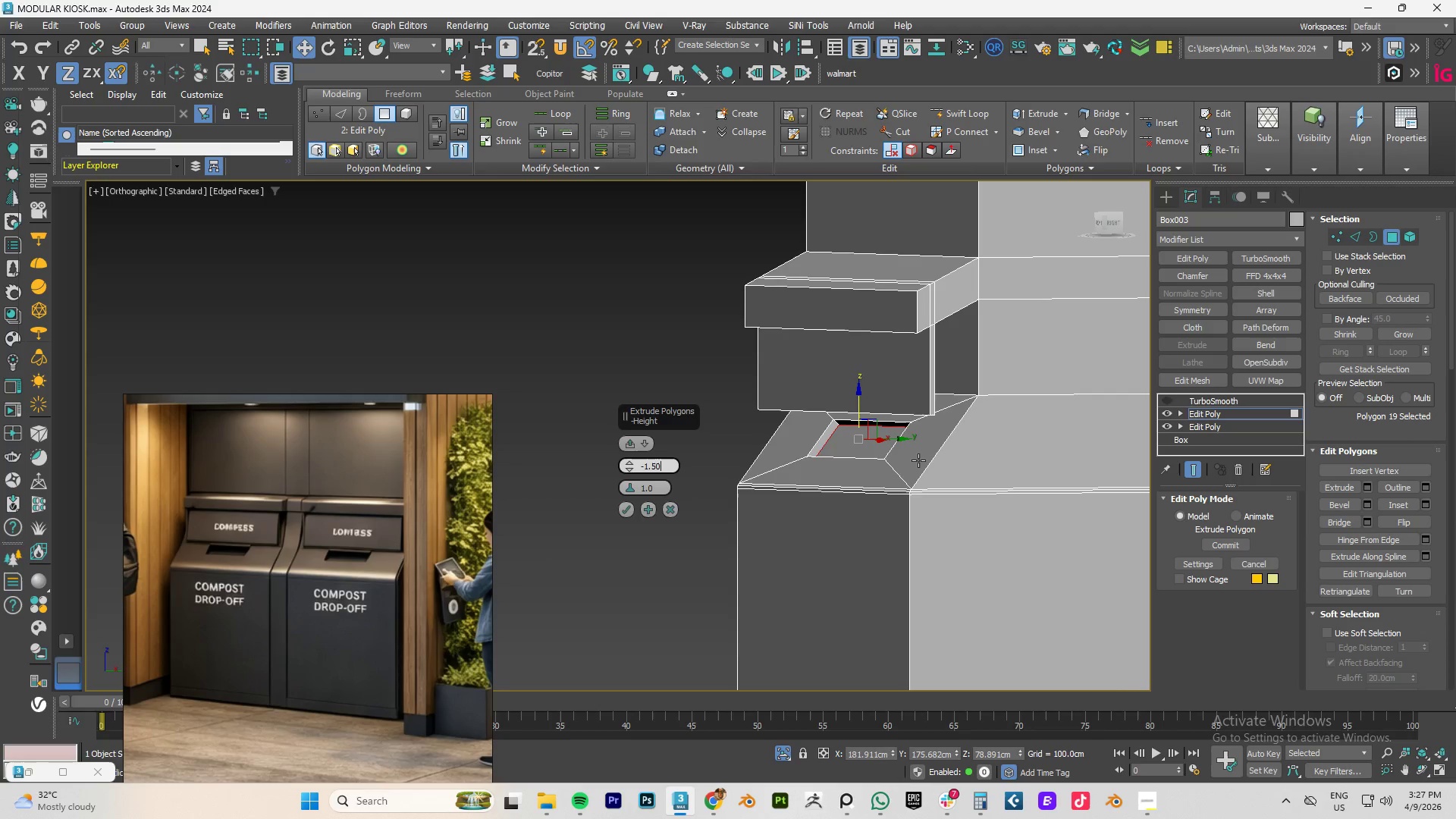 
key(NumpadEnter)
 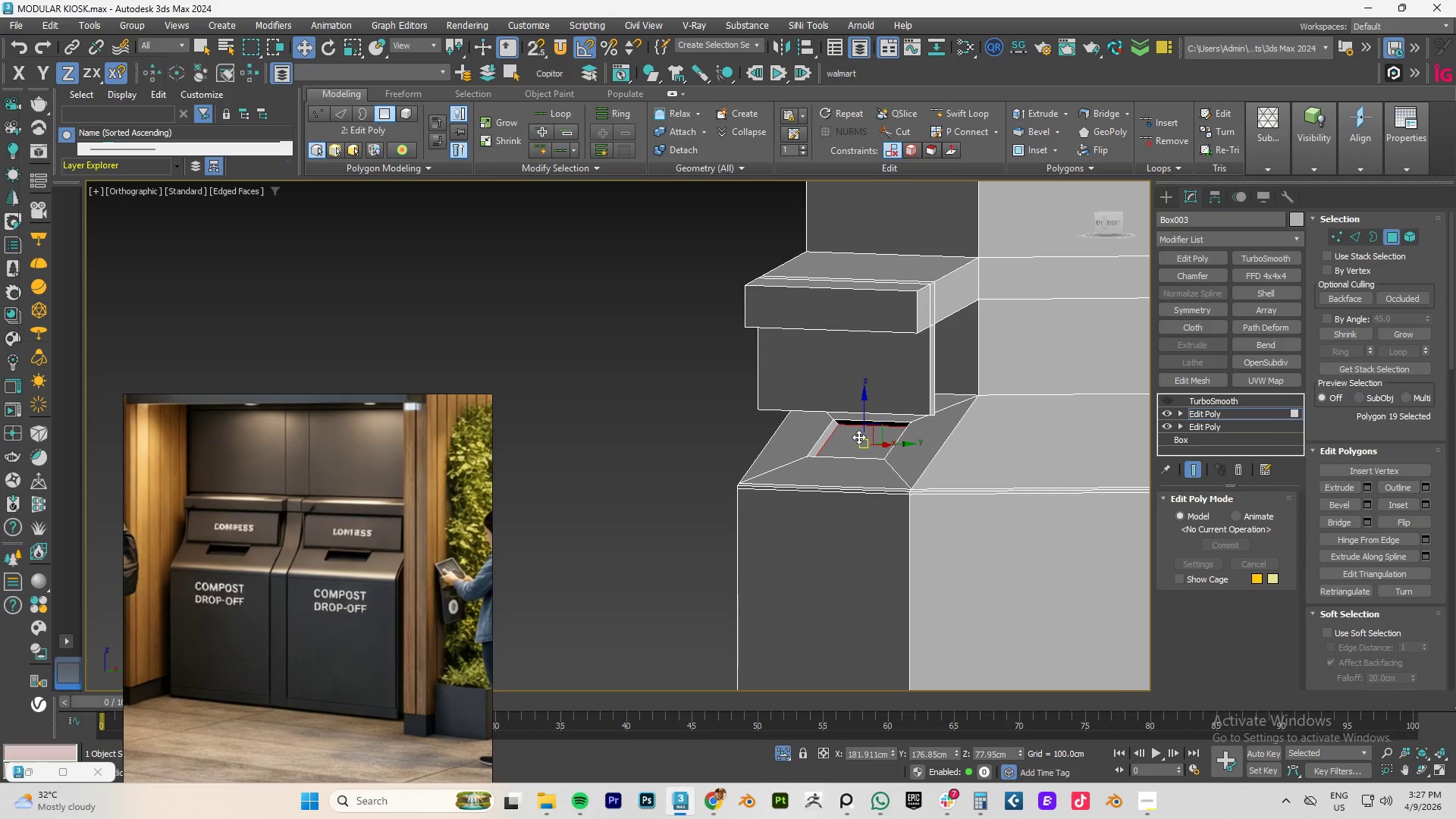 
key(2)
 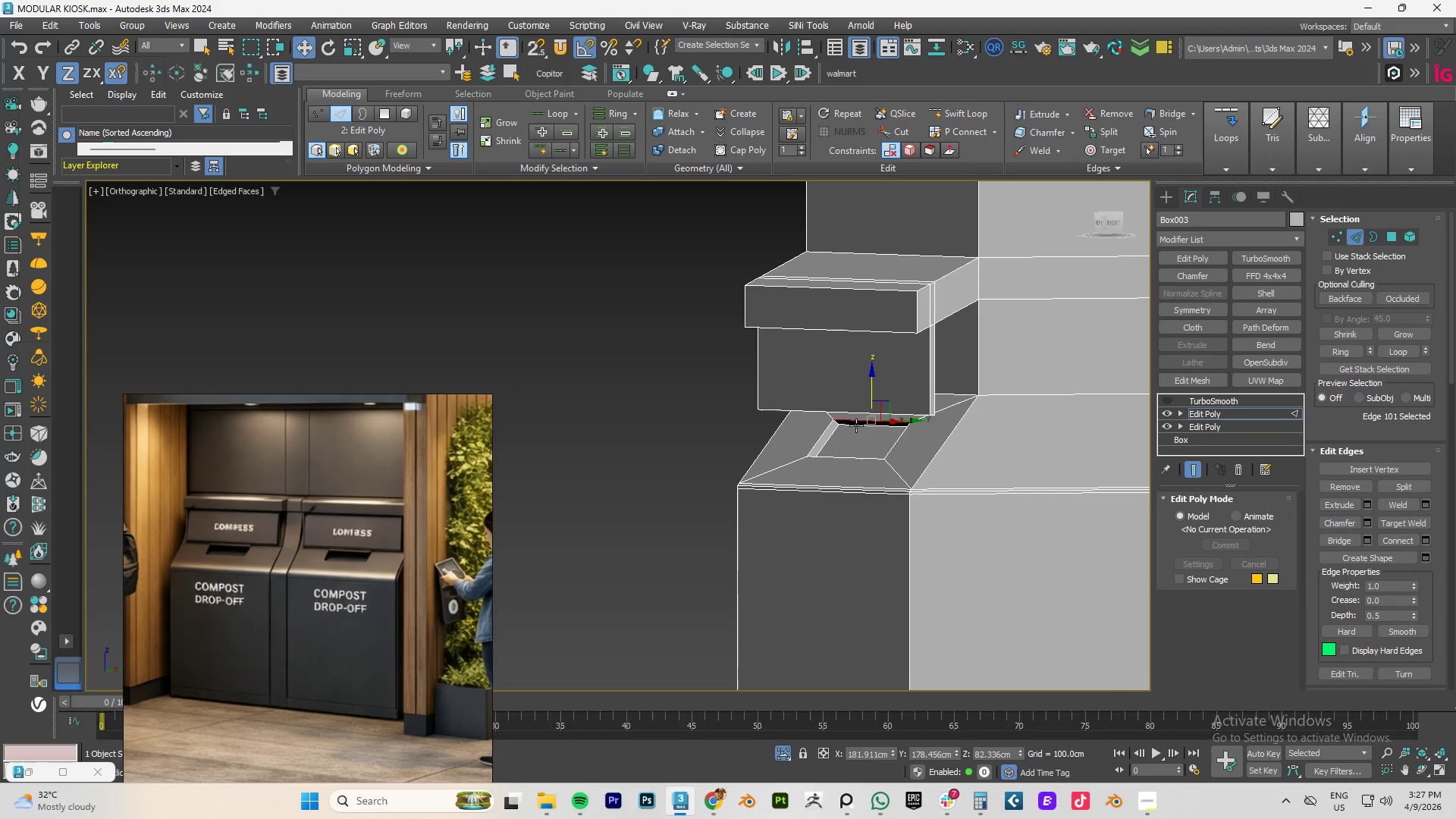 
left_click([856, 426])
 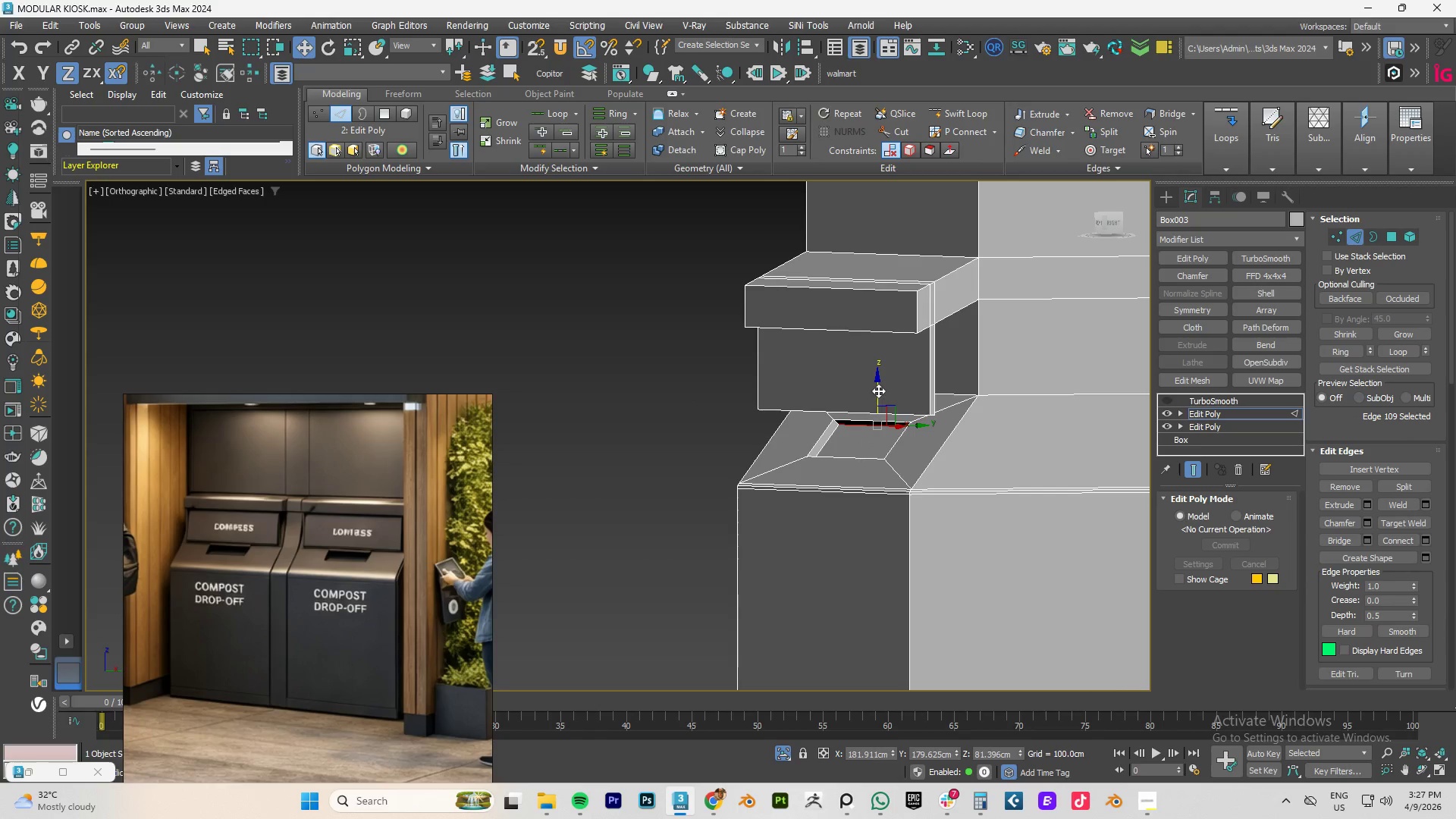 
left_click_drag(start_coordinate=[878, 390], to_coordinate=[882, 406])
 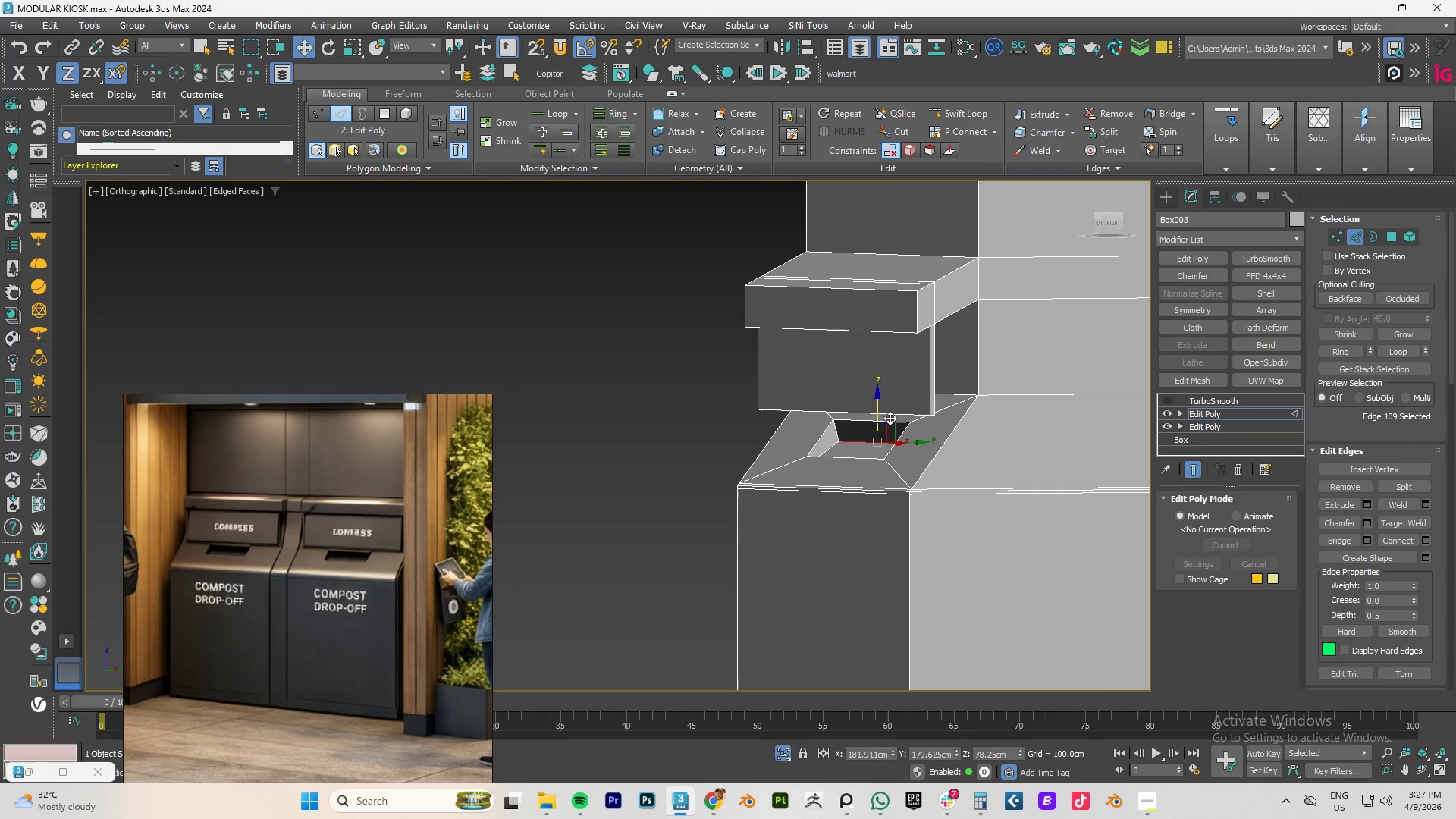 
hold_key(key=AltLeft, duration=1.51)
 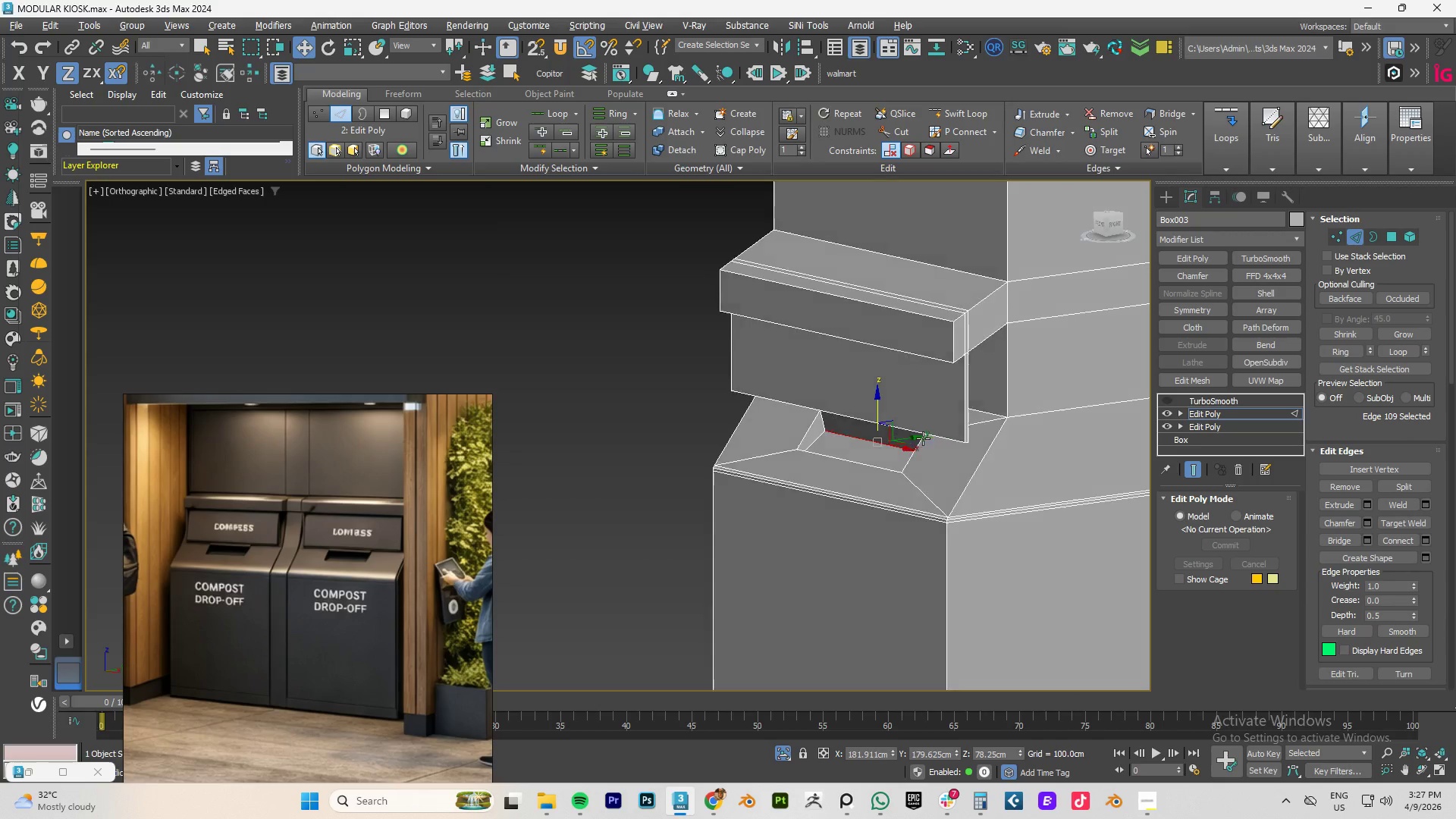 
hold_key(key=AltLeft, duration=1.5)
 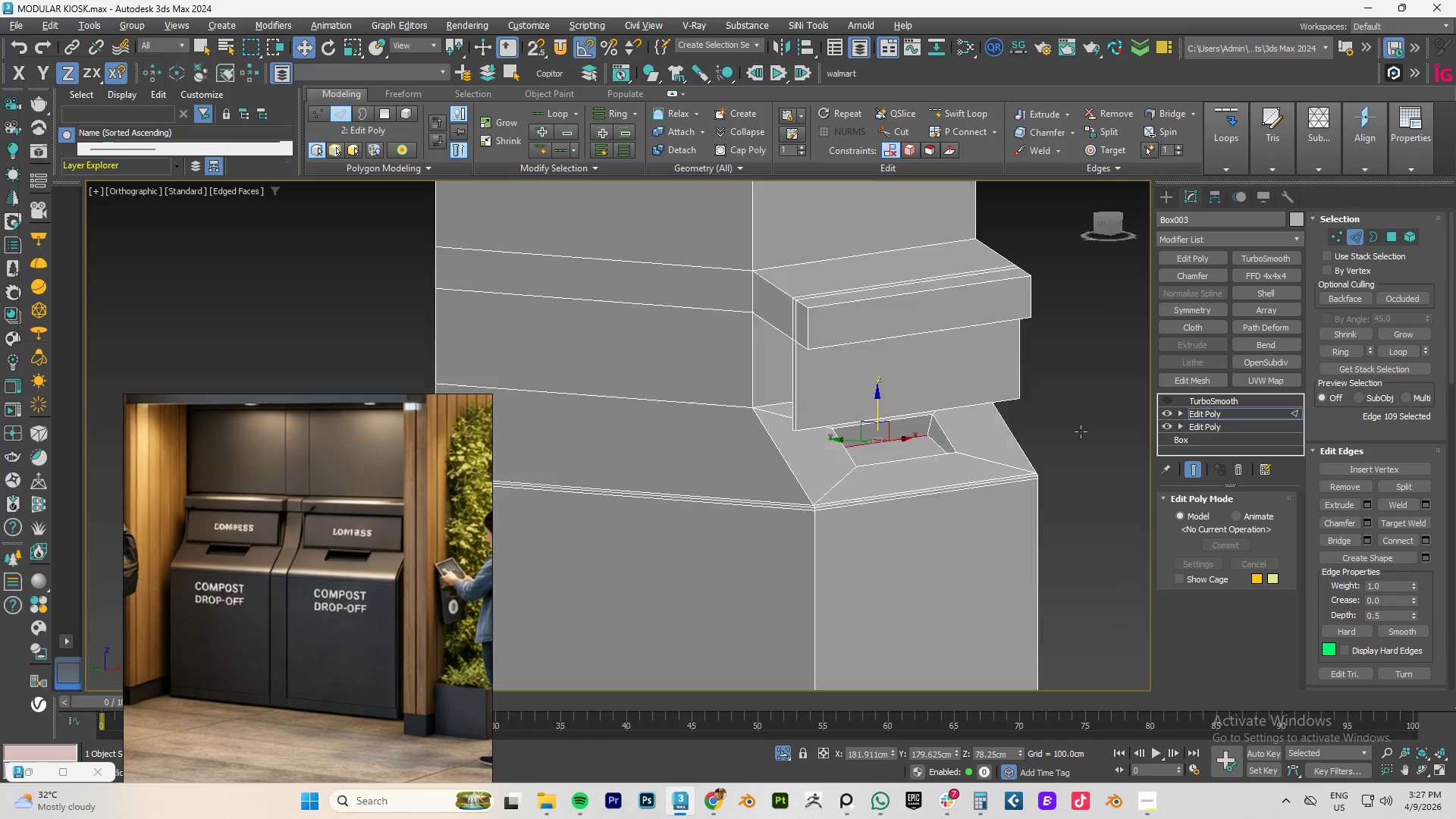 
hold_key(key=AltLeft, duration=1.5)
 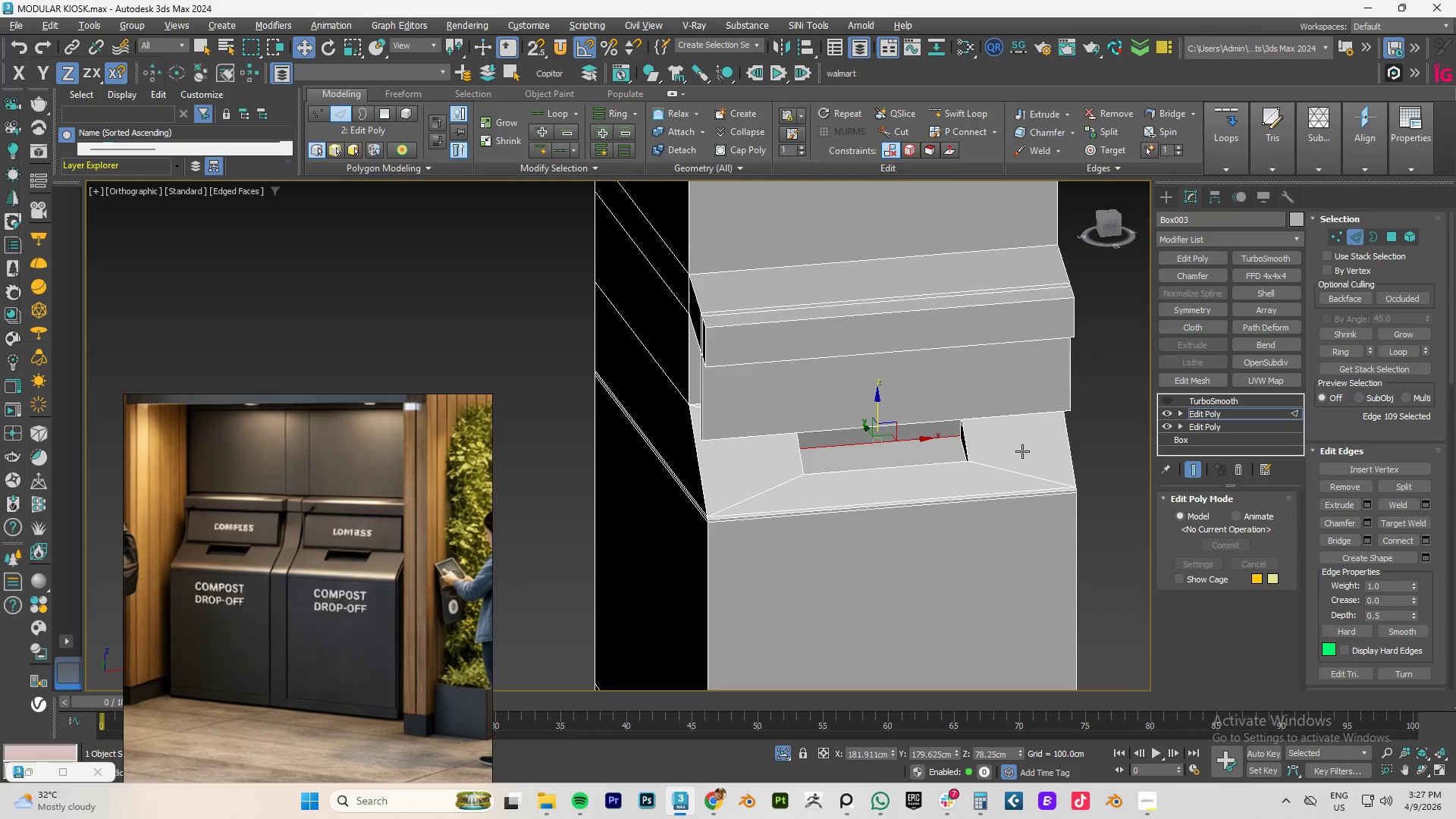 
hold_key(key=AltLeft, duration=1.5)
 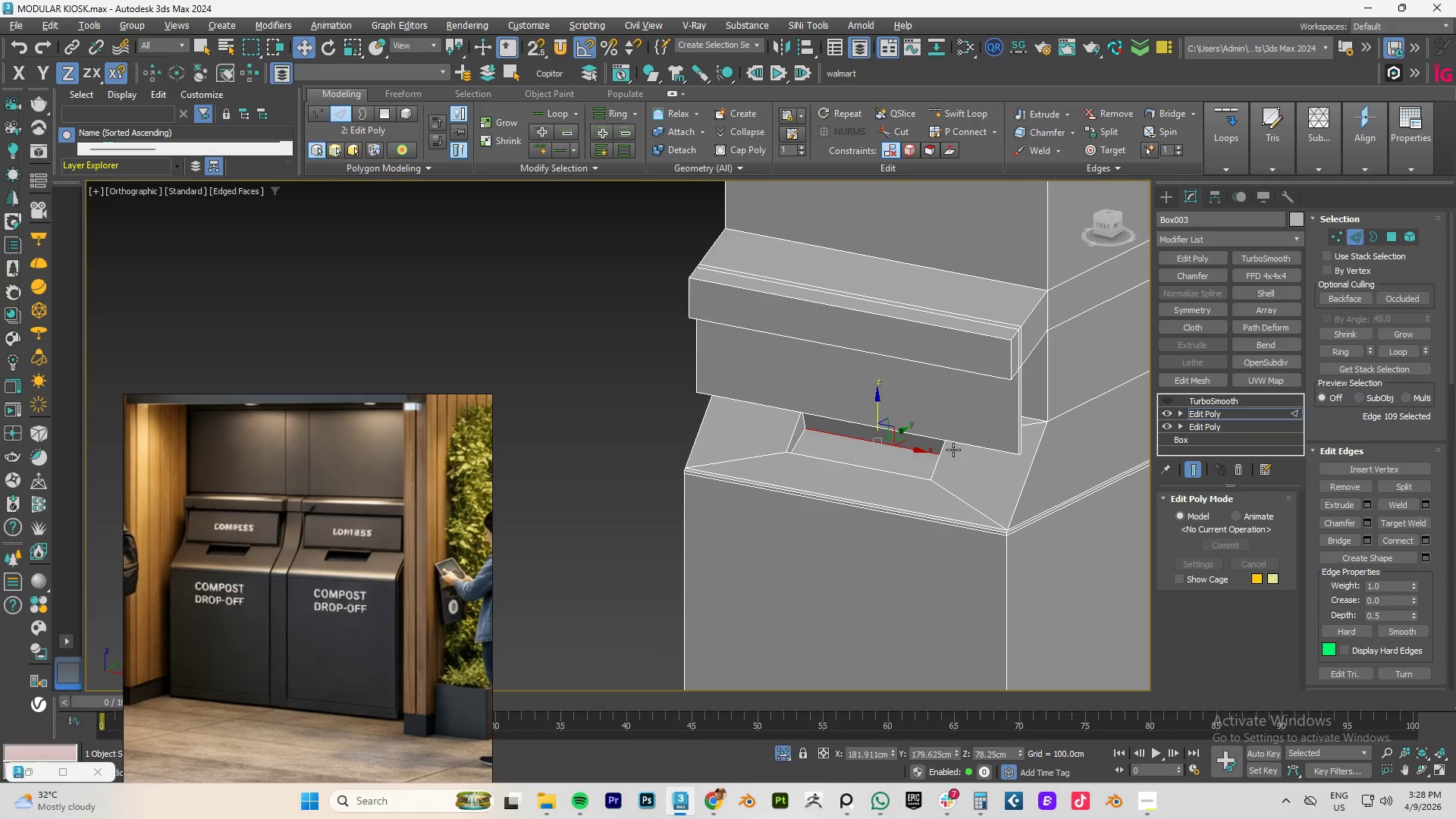 
hold_key(key=AltLeft, duration=0.59)
 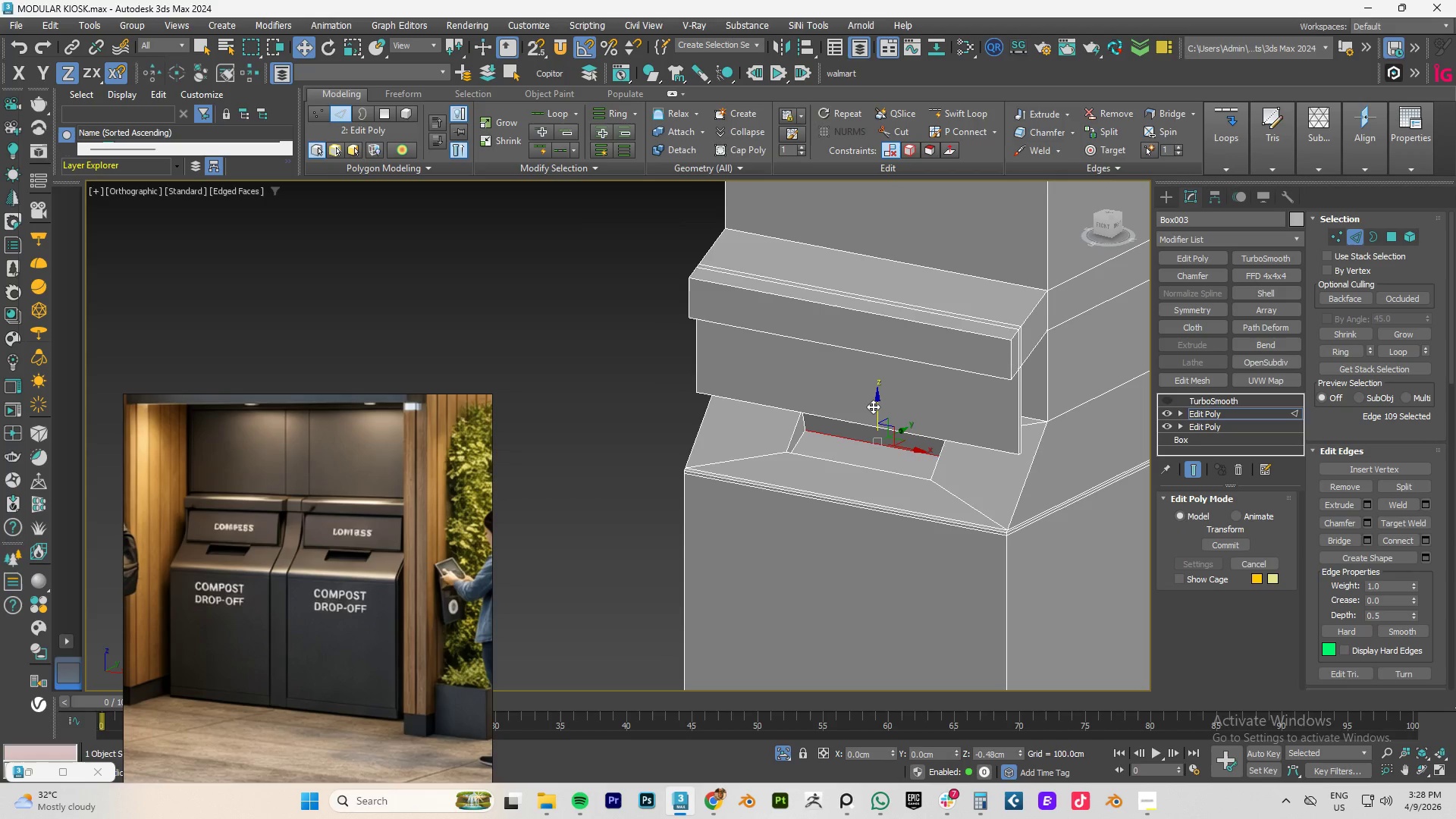 
hold_key(key=AltLeft, duration=0.78)
 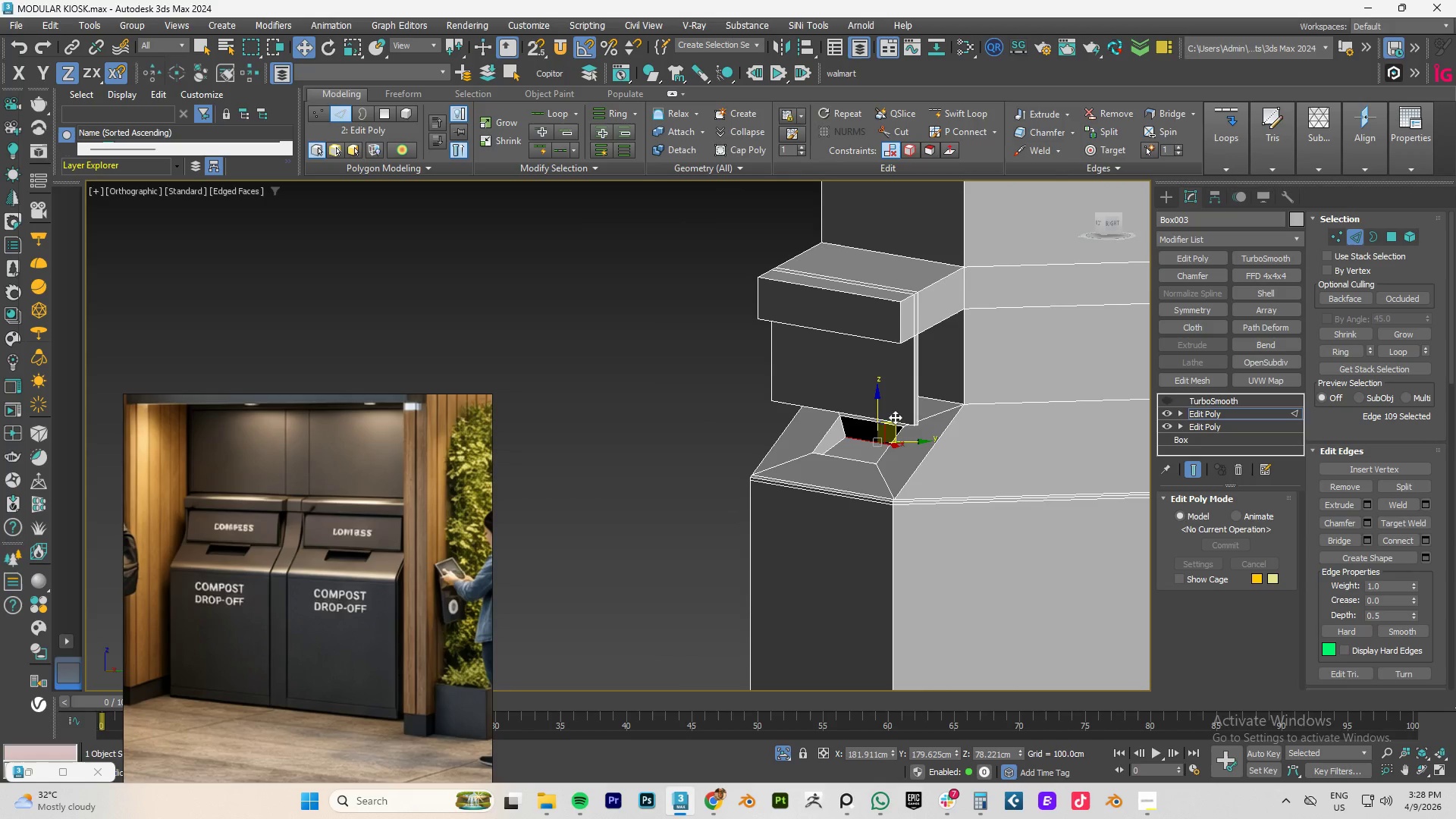 
hold_key(key=AltLeft, duration=1.52)
 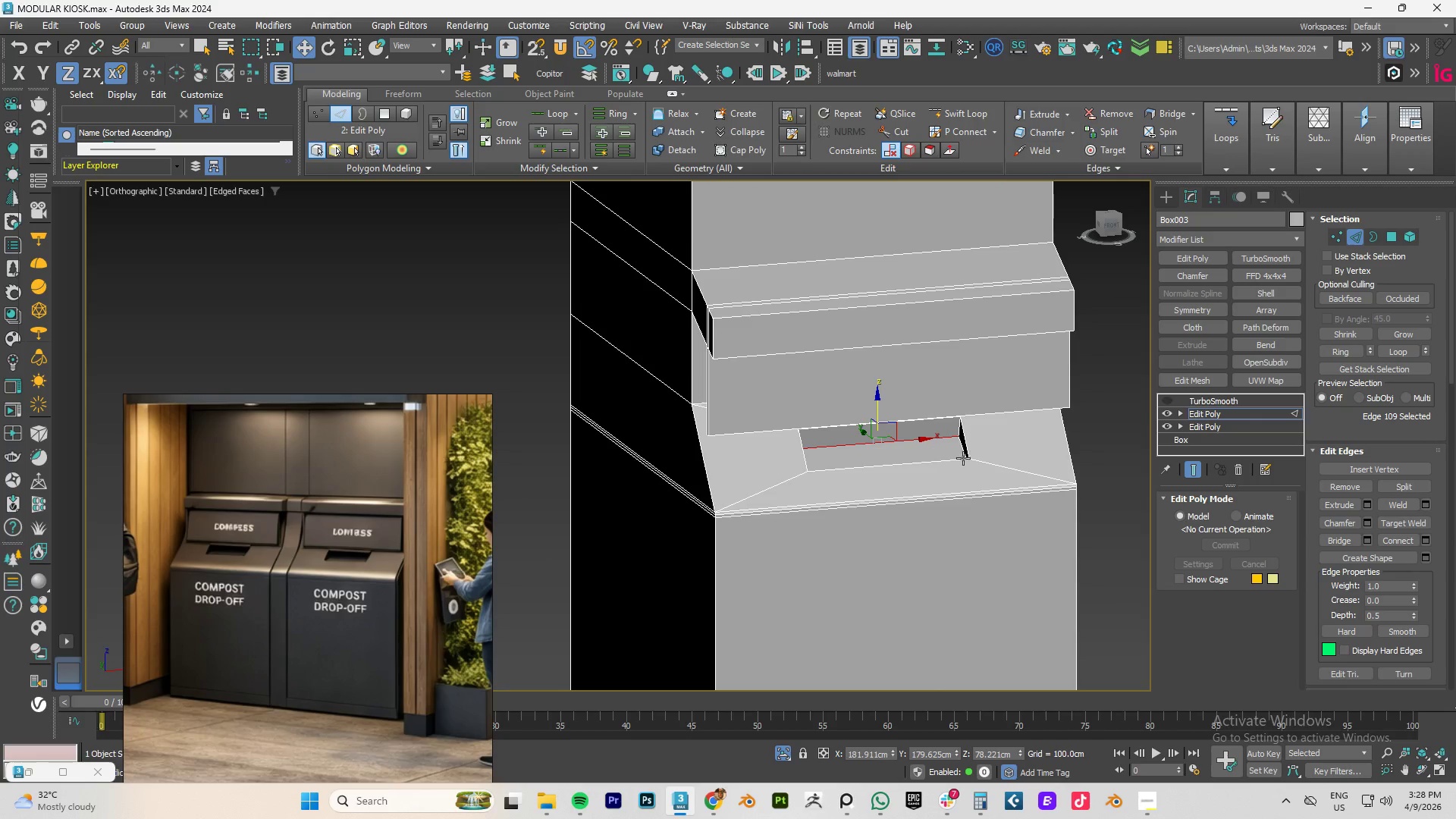 
key(Alt+AltLeft)
 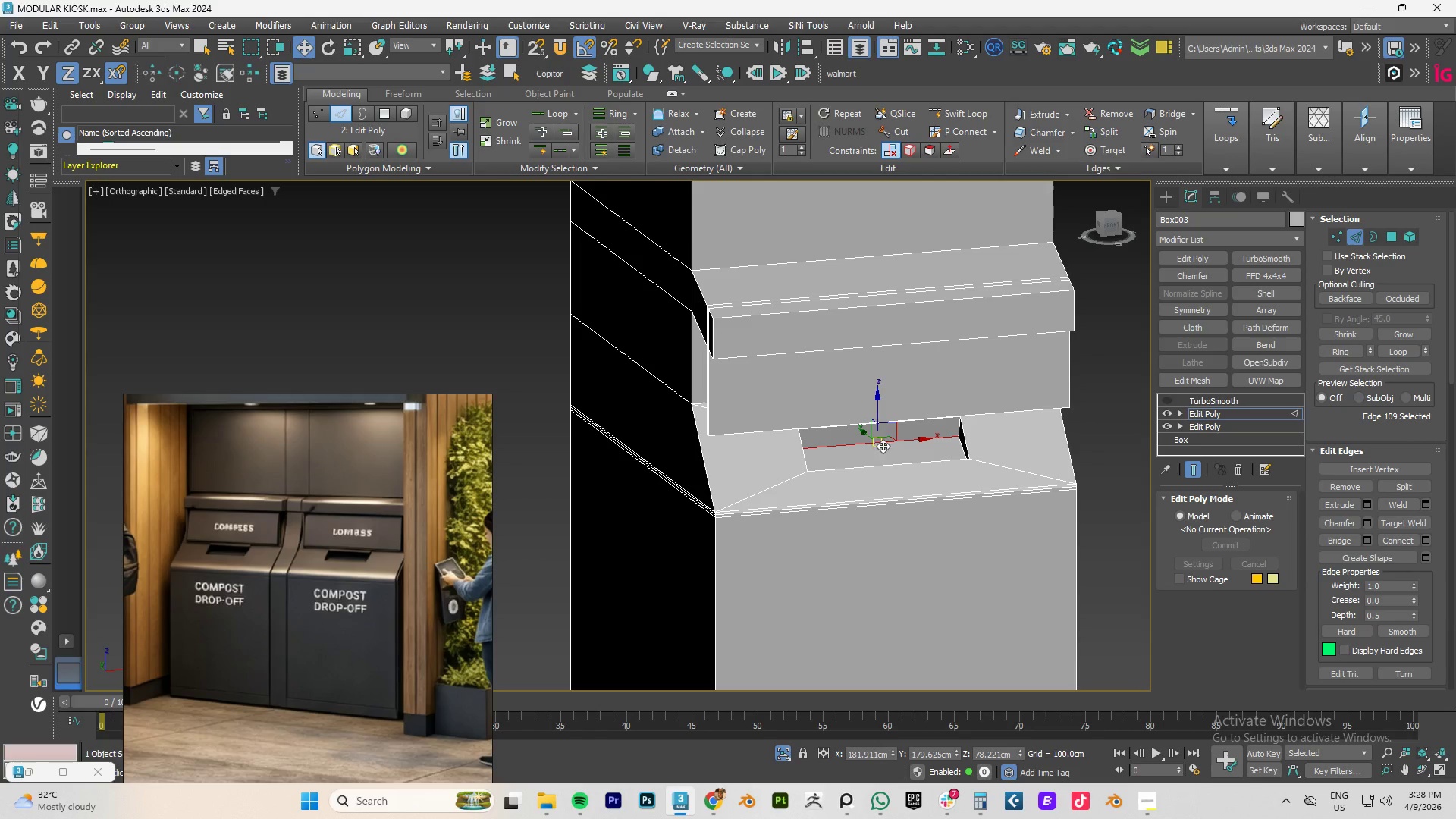 
wait(5.44)
 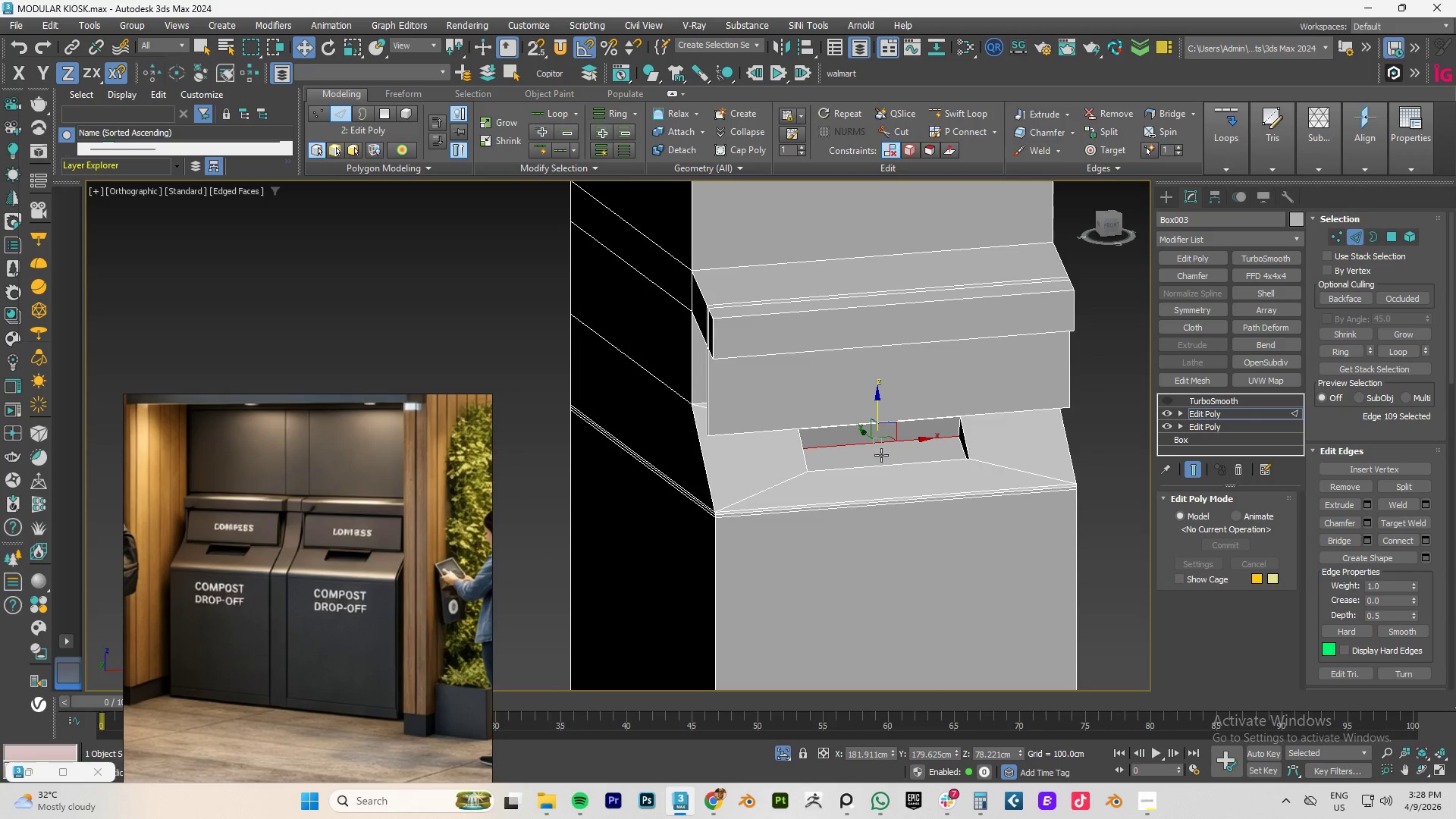 
key(4)
 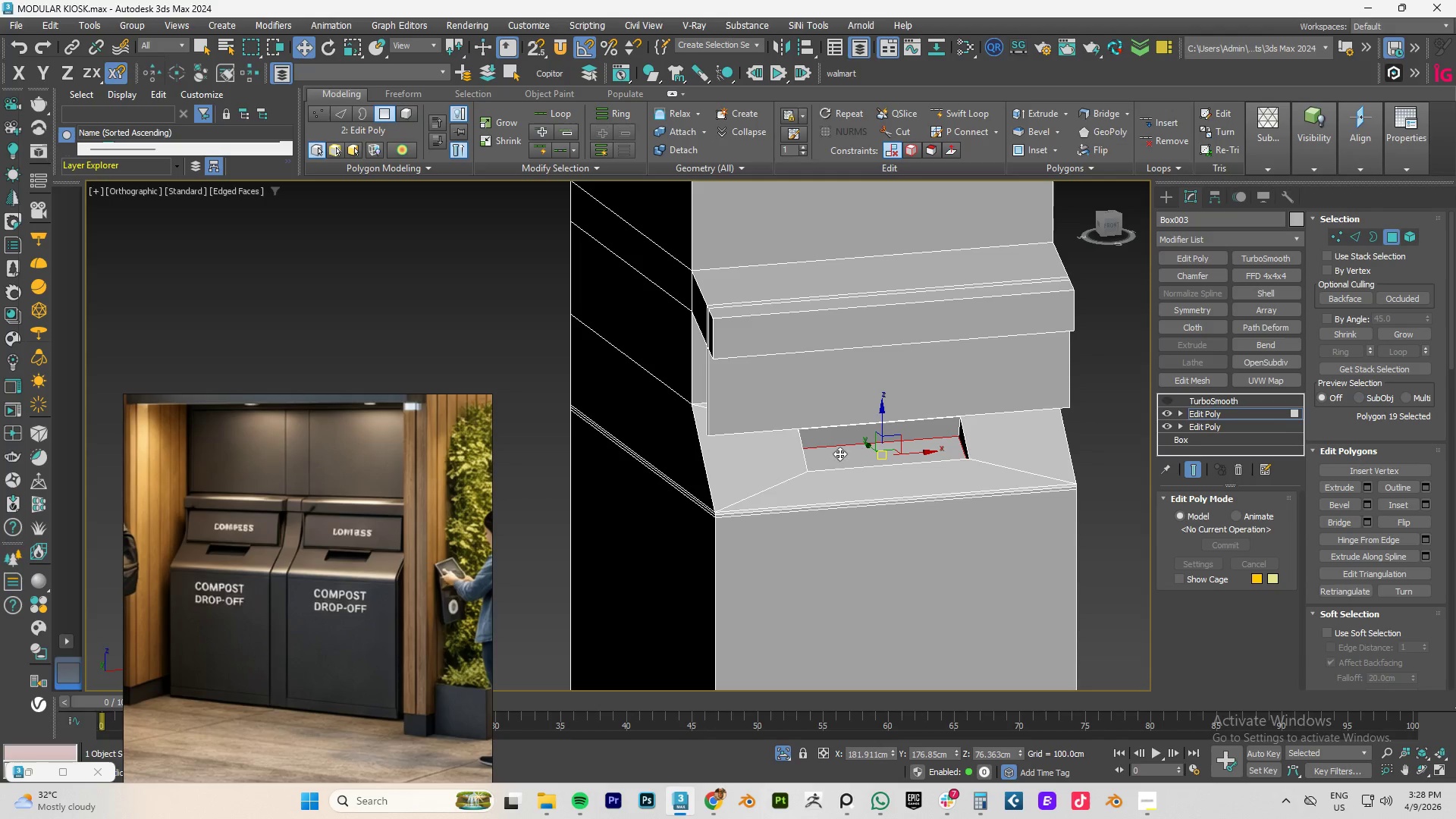 
left_click([839, 453])
 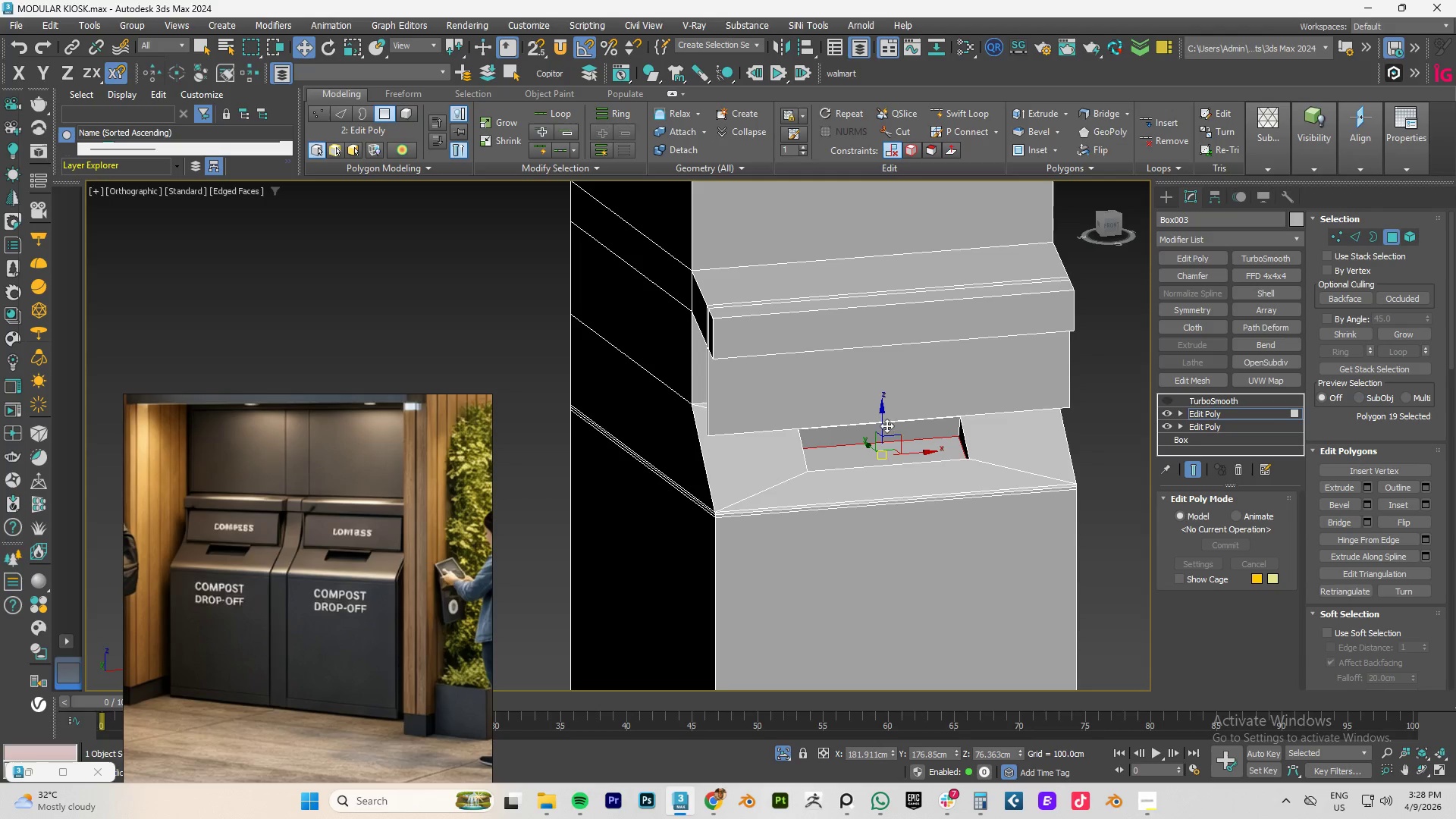 
left_click_drag(start_coordinate=[884, 417], to_coordinate=[880, 420])
 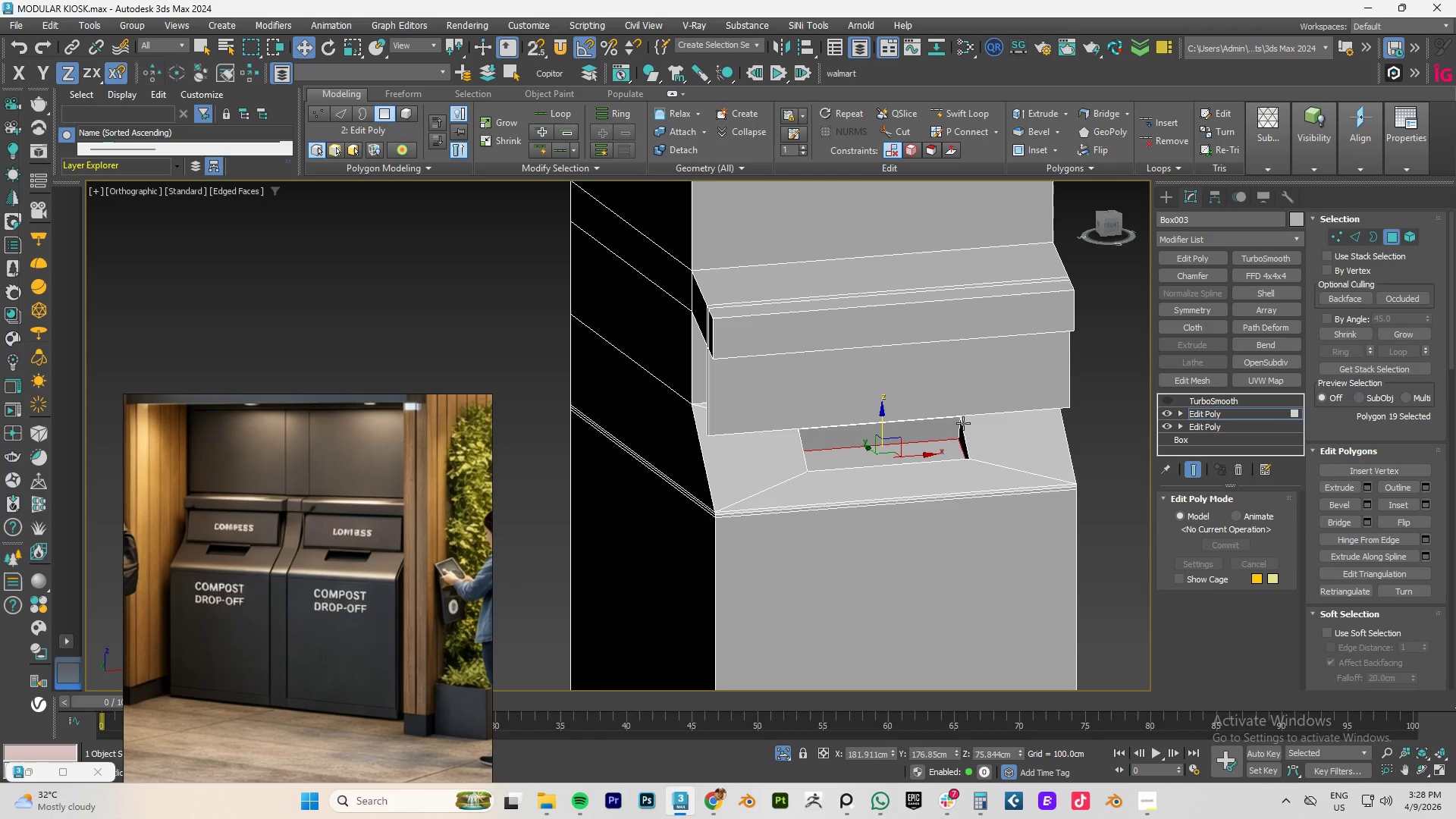 
hold_key(key=AltLeft, duration=1.5)
 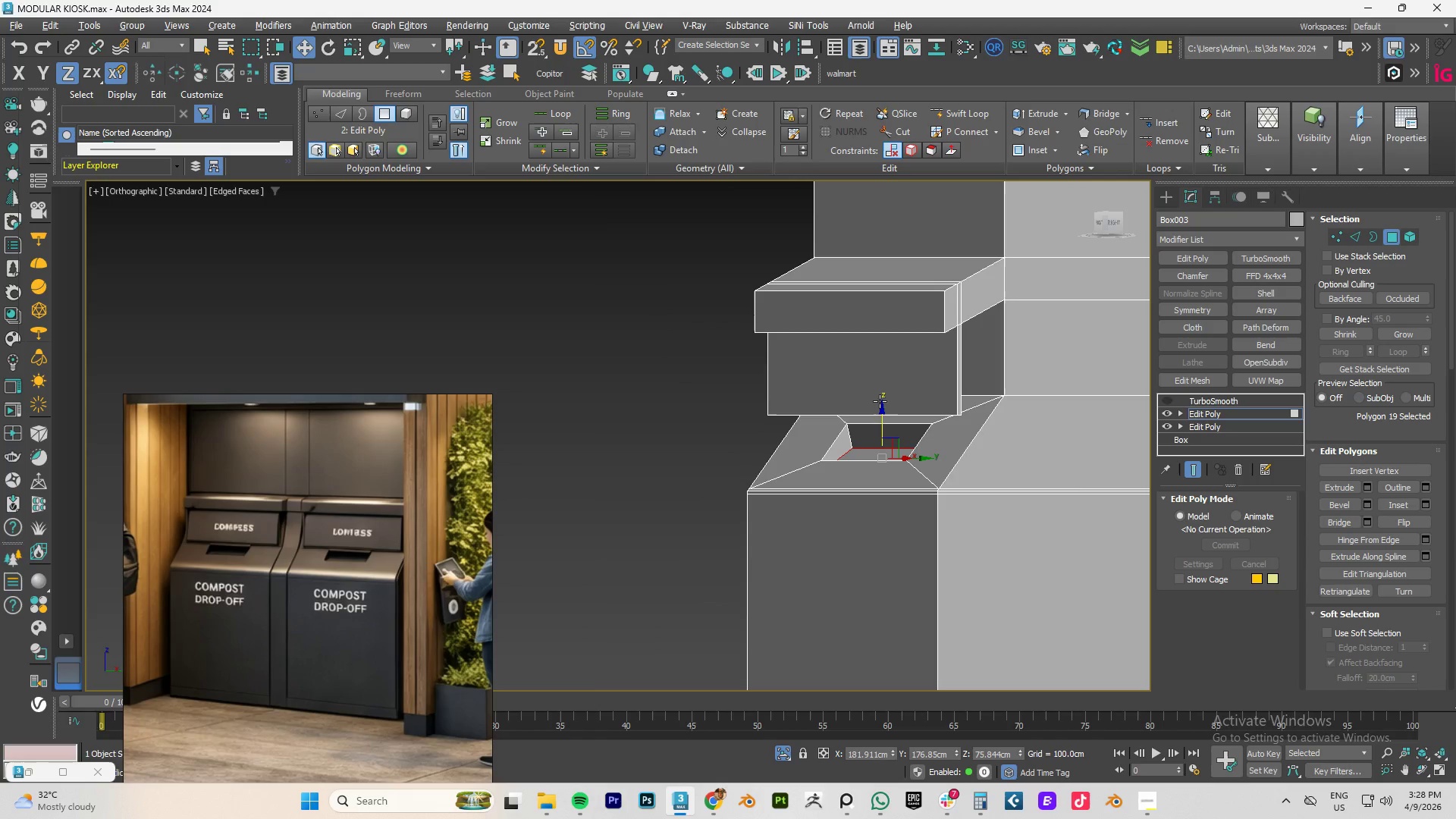 
hold_key(key=AltLeft, duration=0.55)
 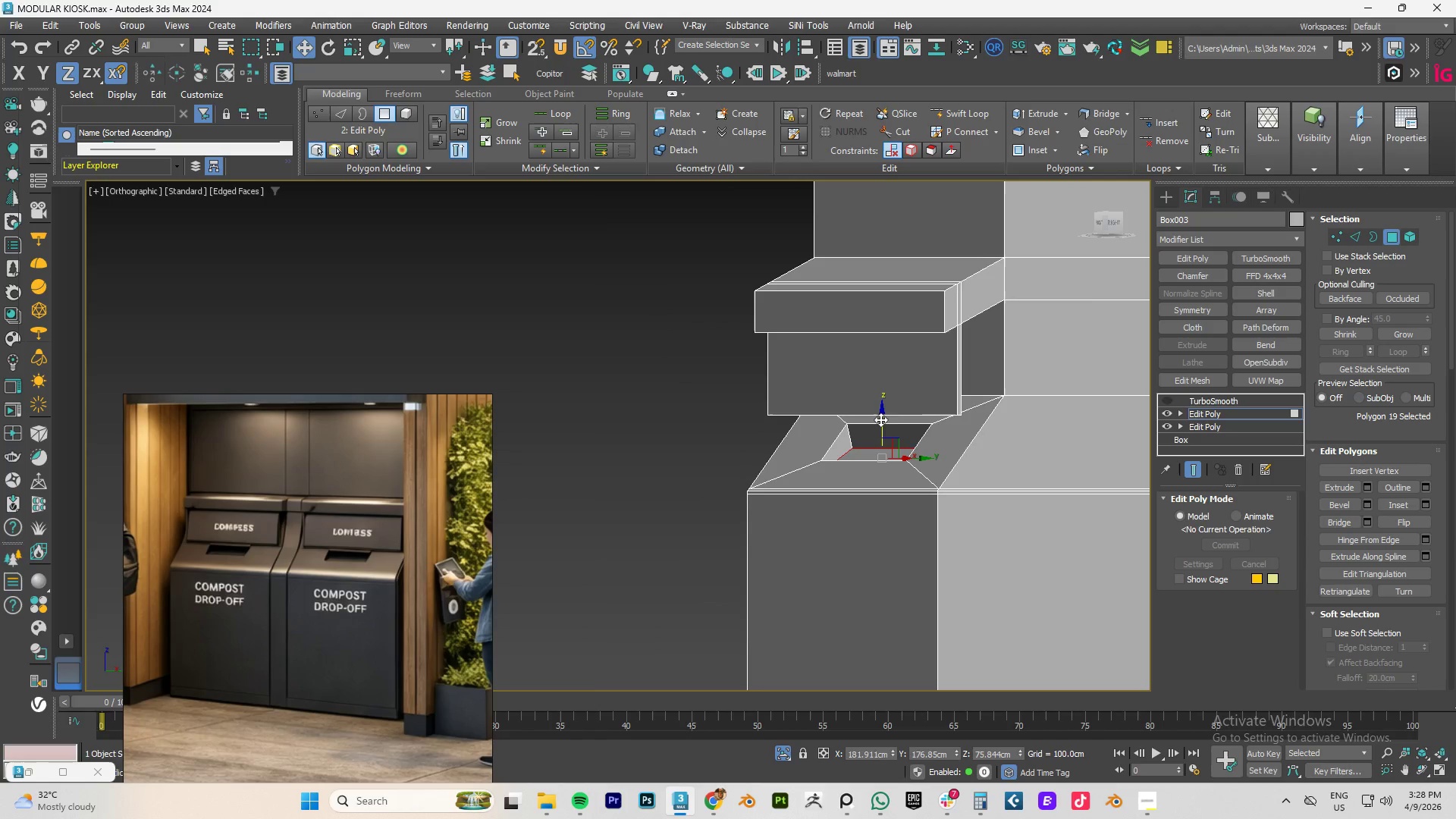 
left_click_drag(start_coordinate=[880, 421], to_coordinate=[897, 516])
 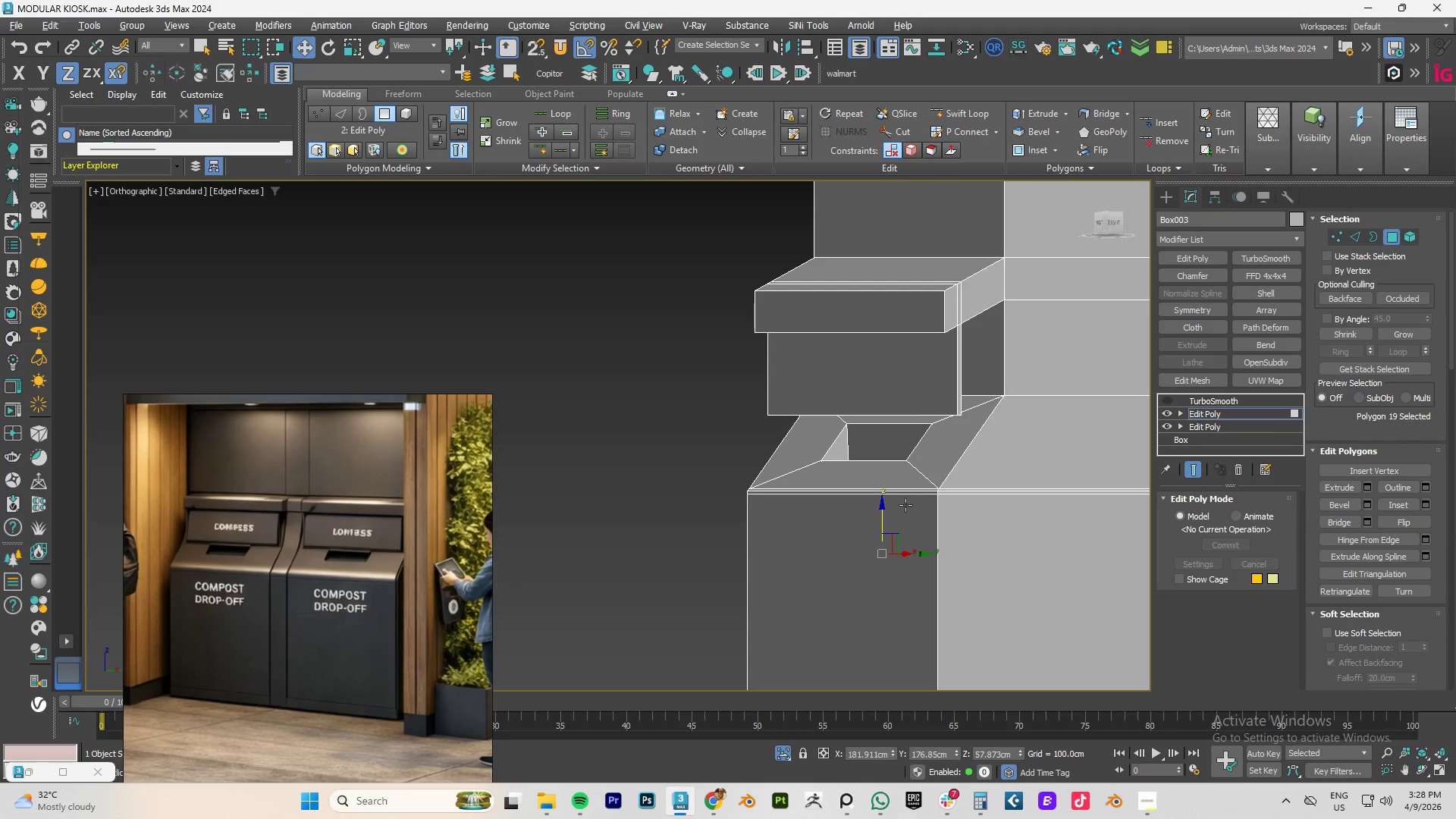 
hold_key(key=AltLeft, duration=1.53)
 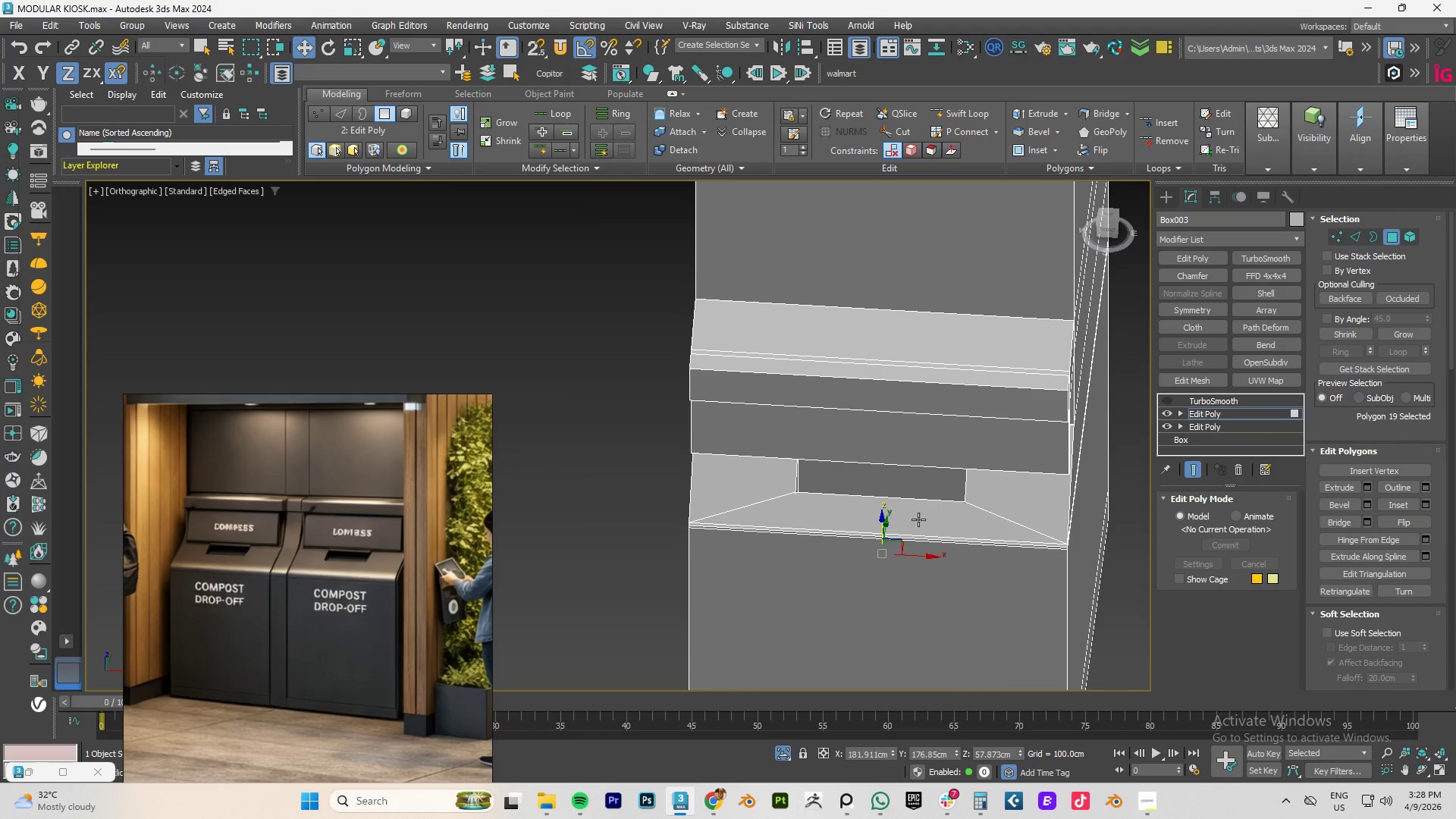 
key(Alt+AltLeft)
 